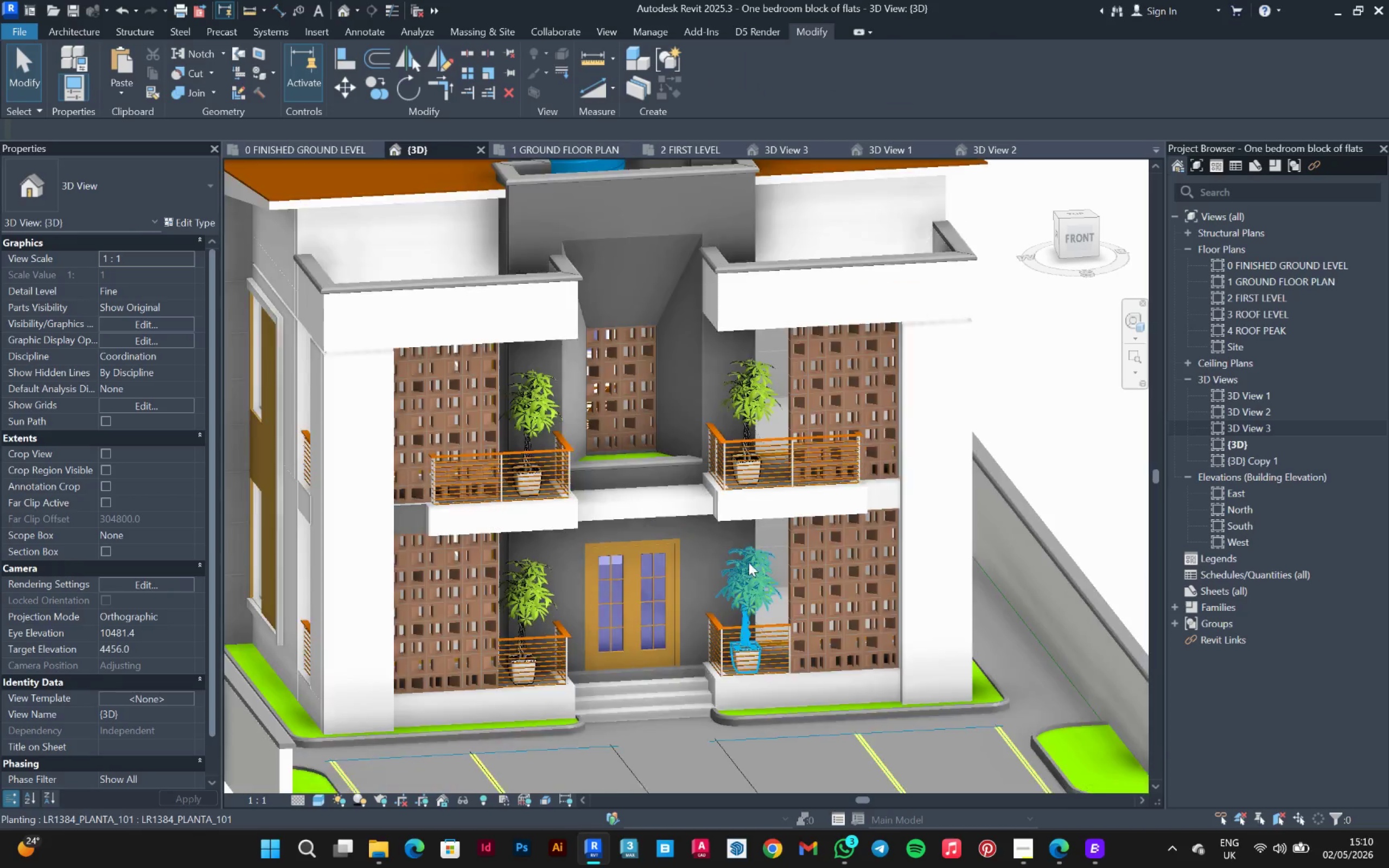 
mouse_move([748, 567])
 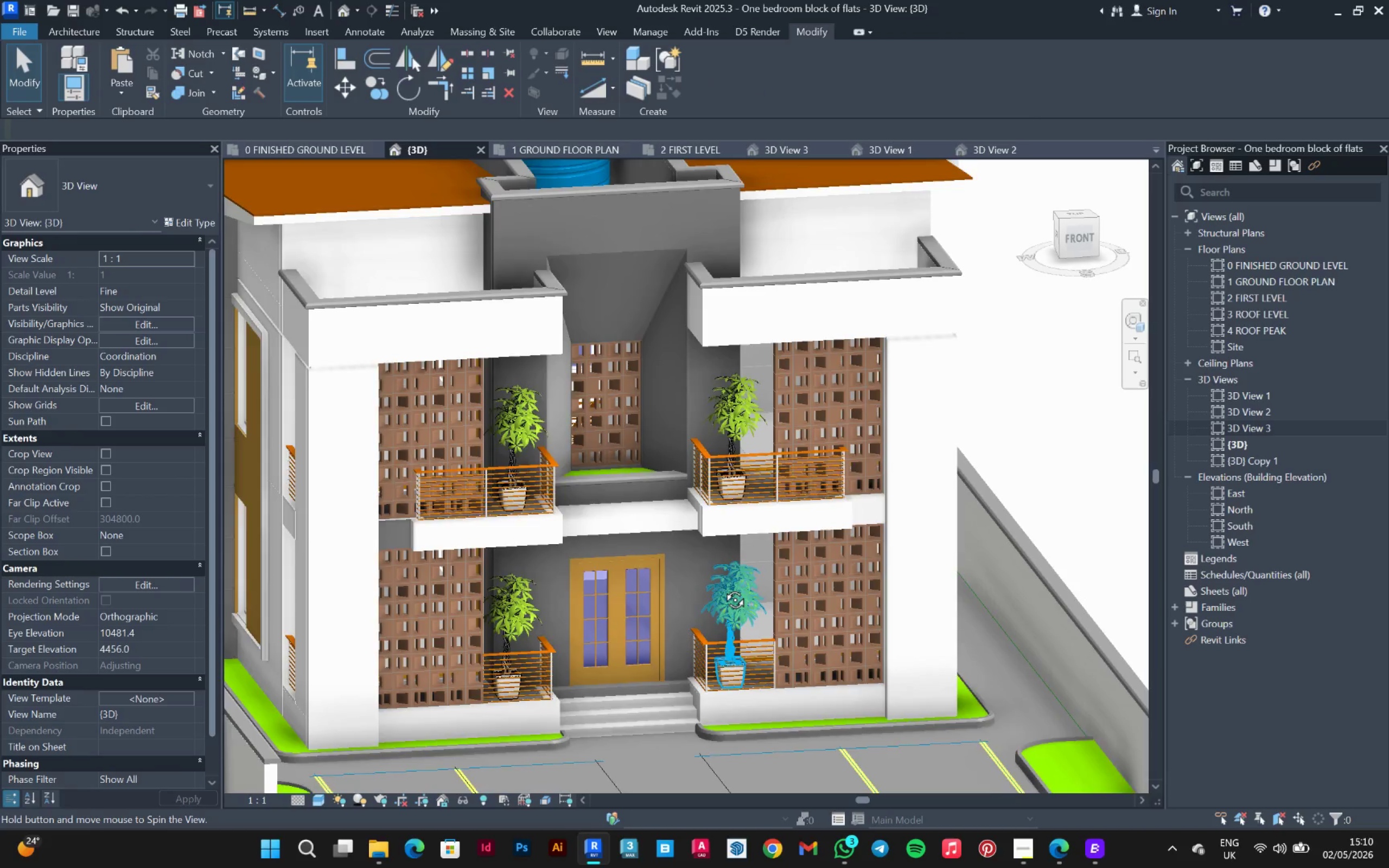 
hold_key(key=ShiftLeft, duration=1.5)
 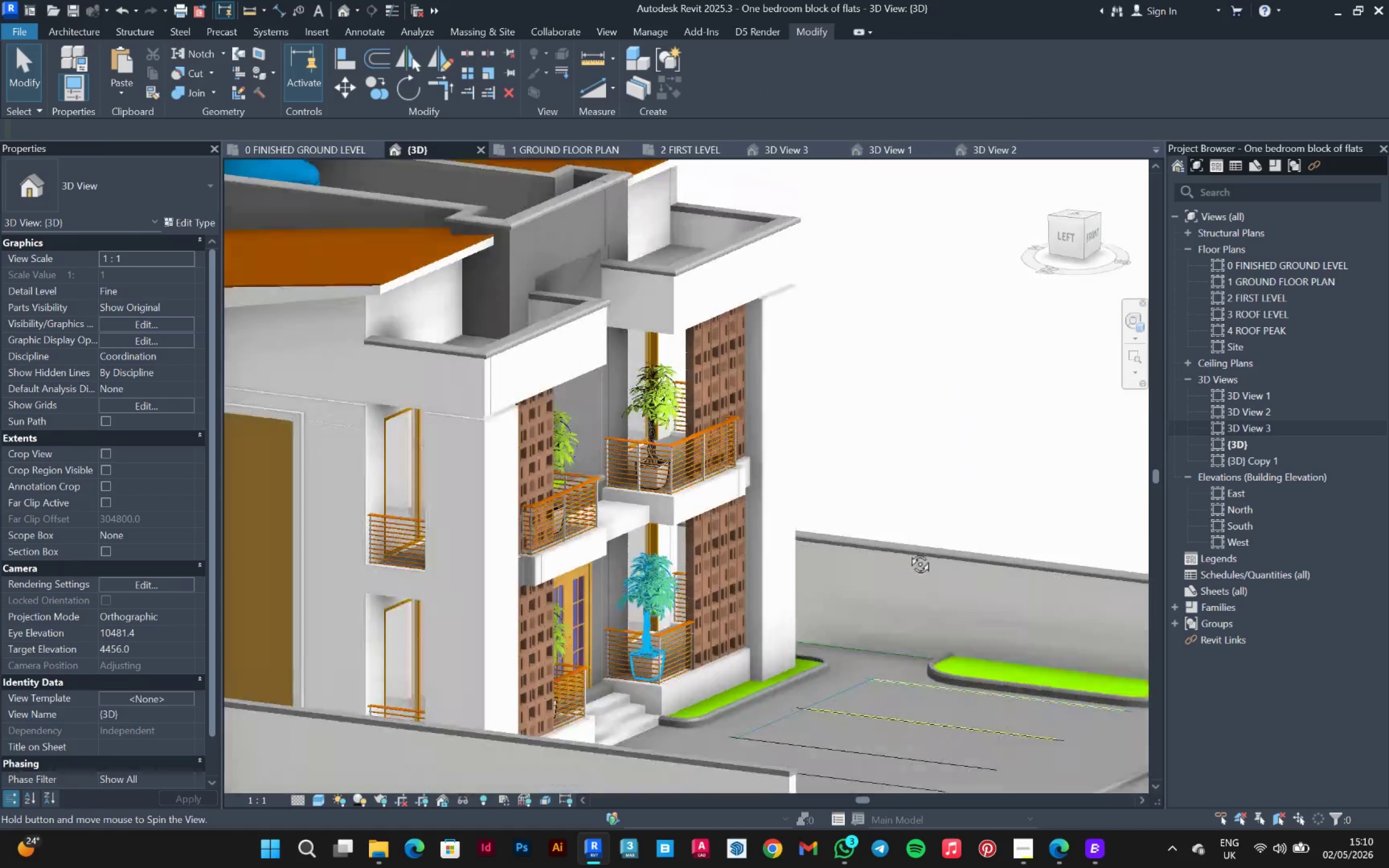 
hold_key(key=ShiftLeft, duration=1.52)
 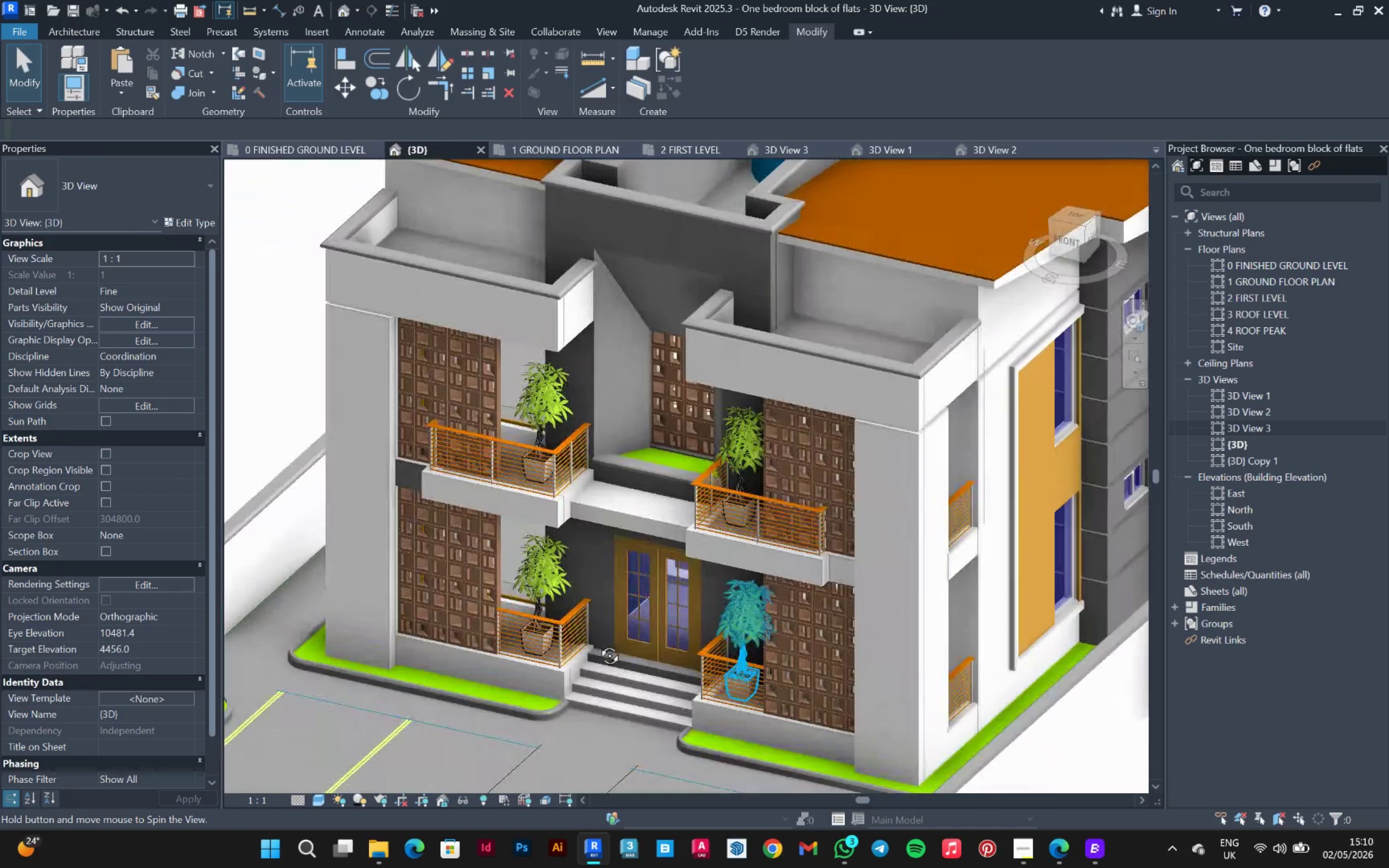 
hold_key(key=ShiftLeft, duration=0.97)
 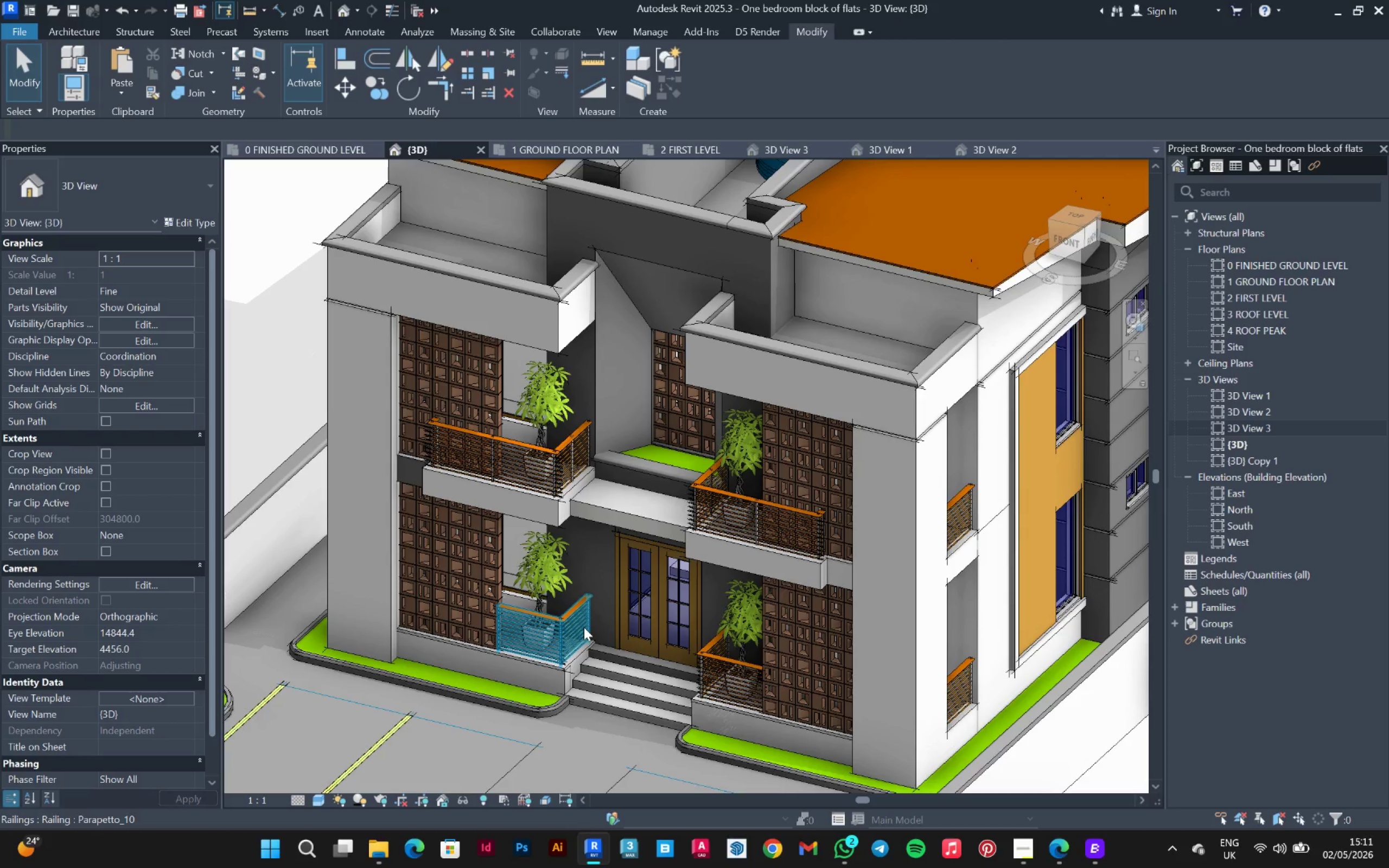 
wait(32.45)
 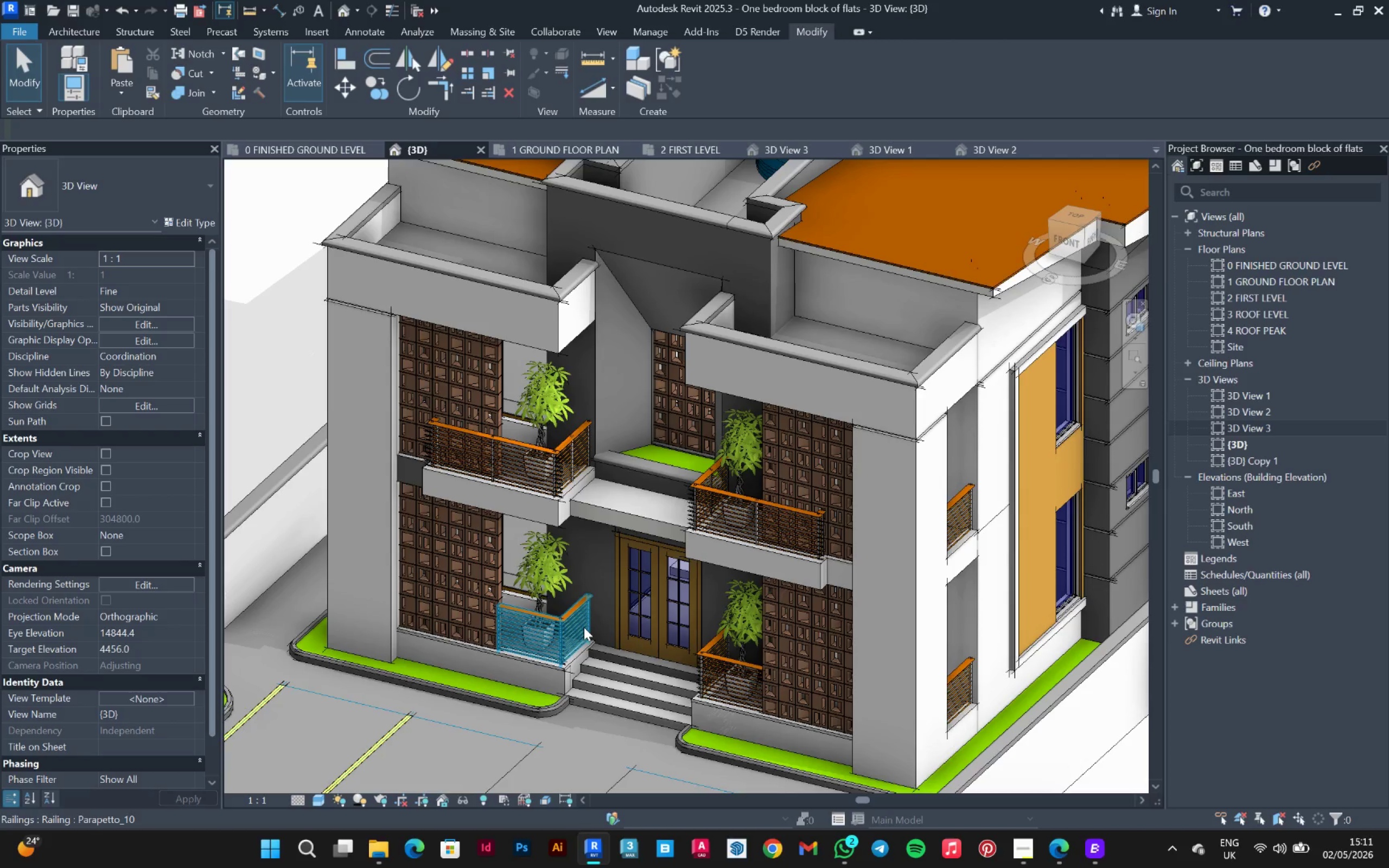 
left_click([73, 35])
 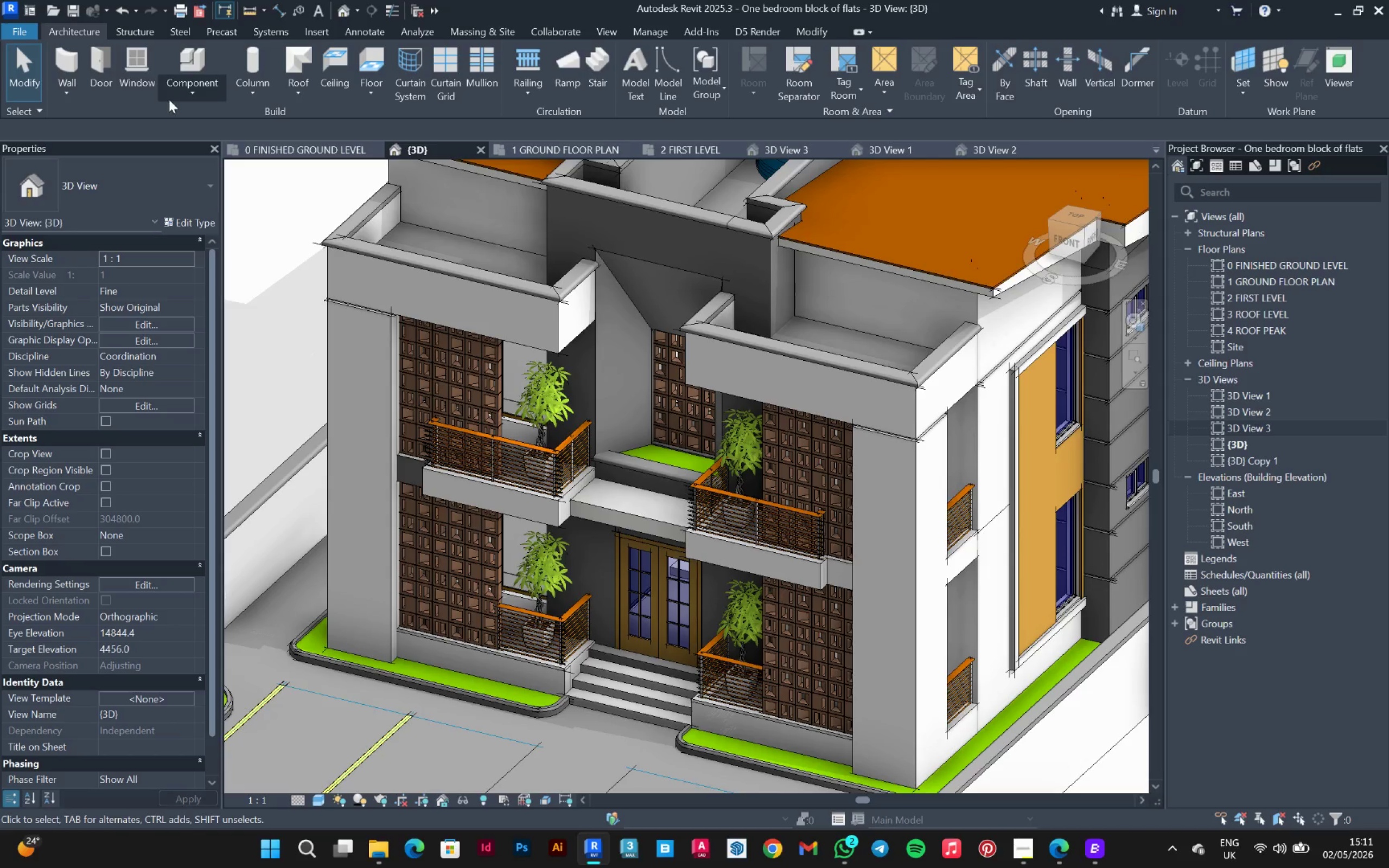 
left_click([179, 97])
 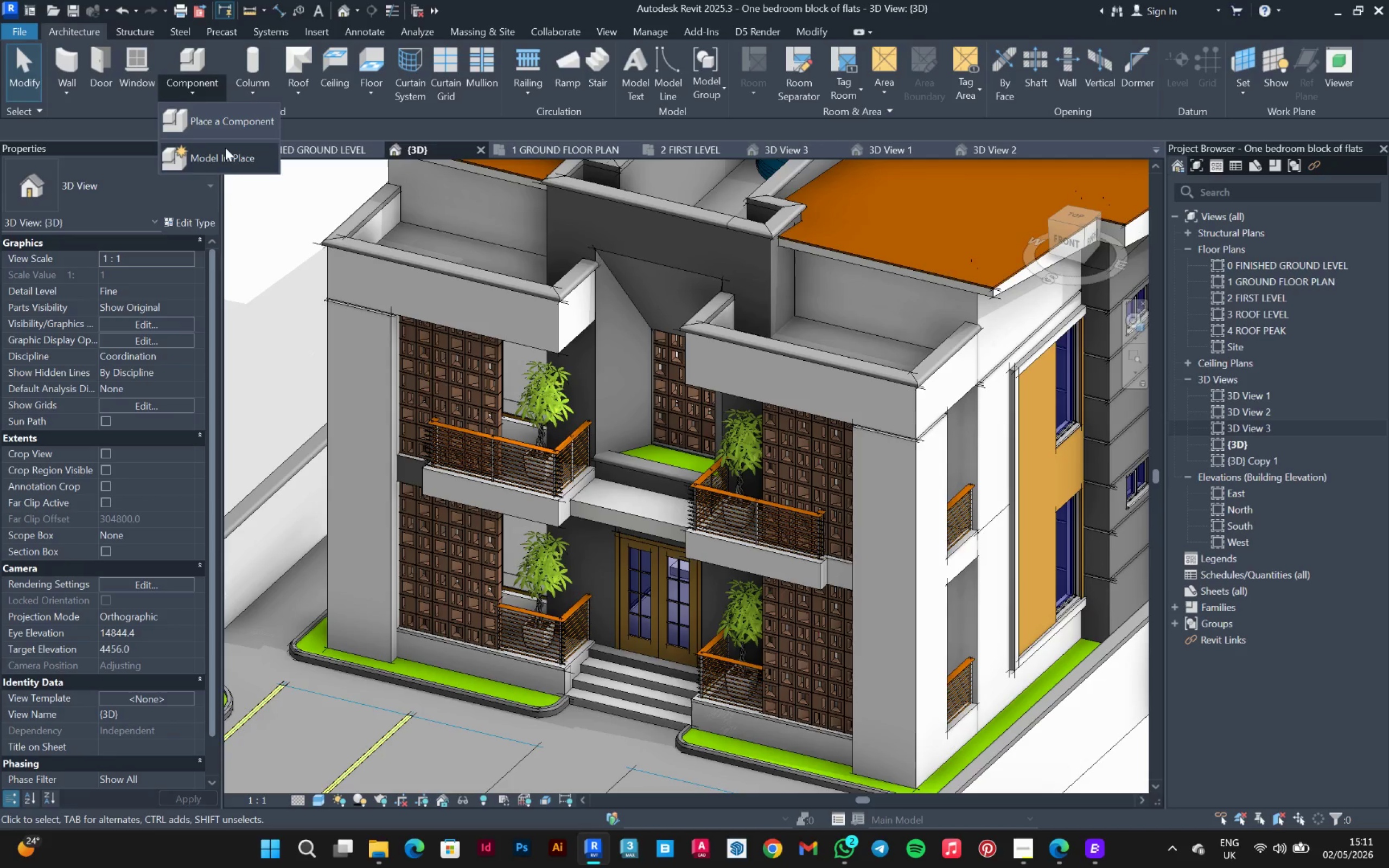 
left_click([218, 163])
 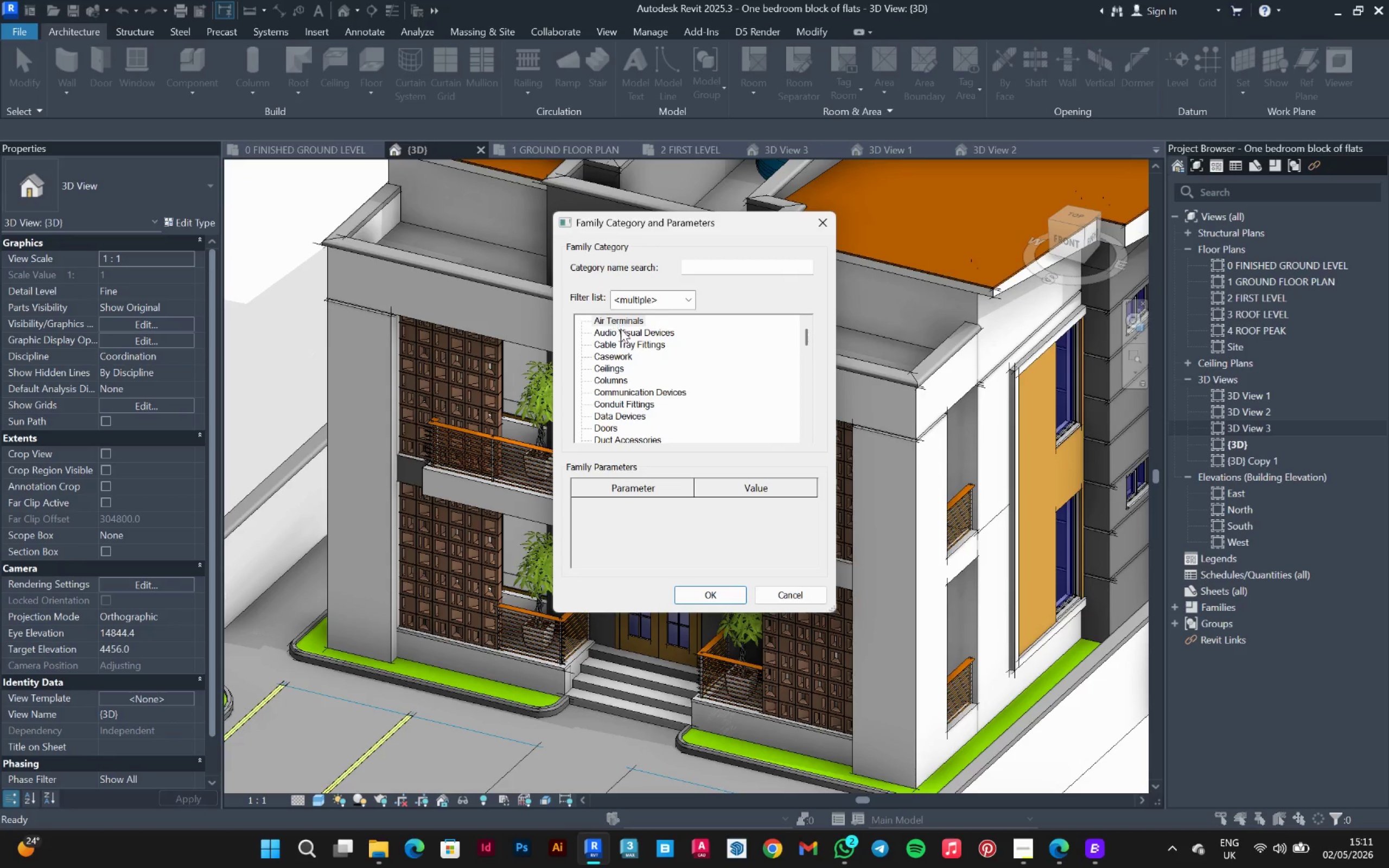 
left_click([609, 341])
 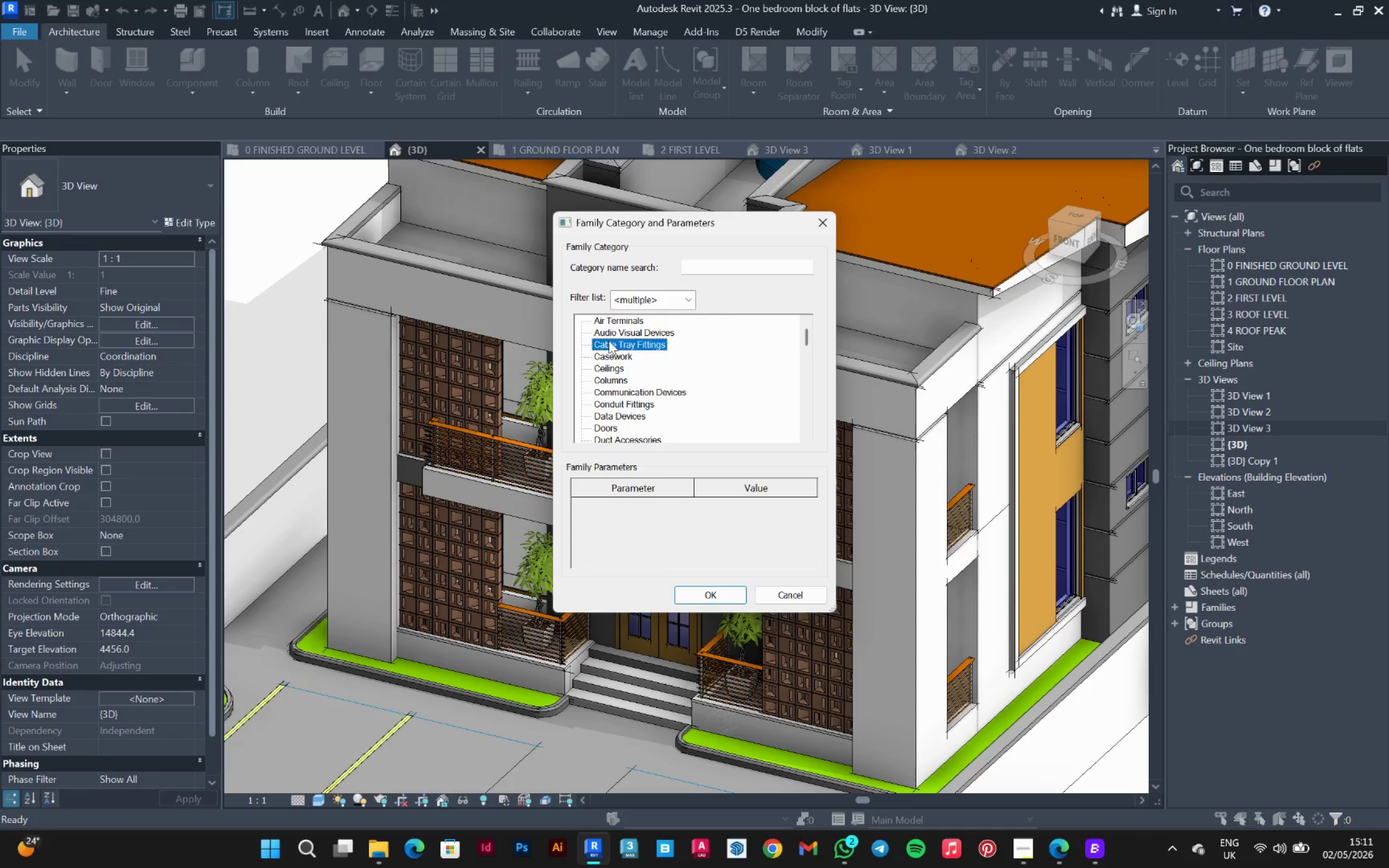 
key(R)
 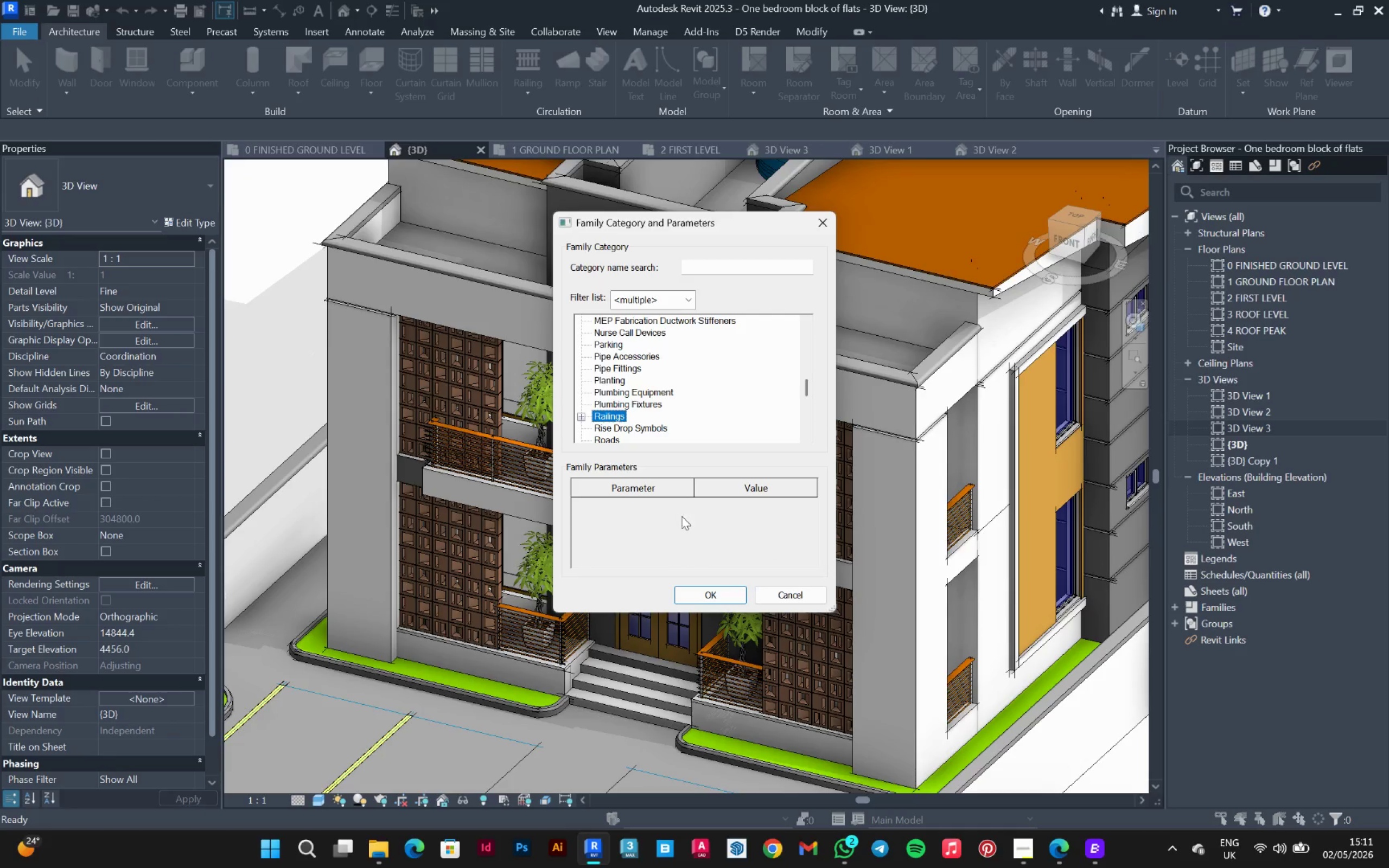 
scroll: coordinate [646, 418], scroll_direction: down, amount: 1.0
 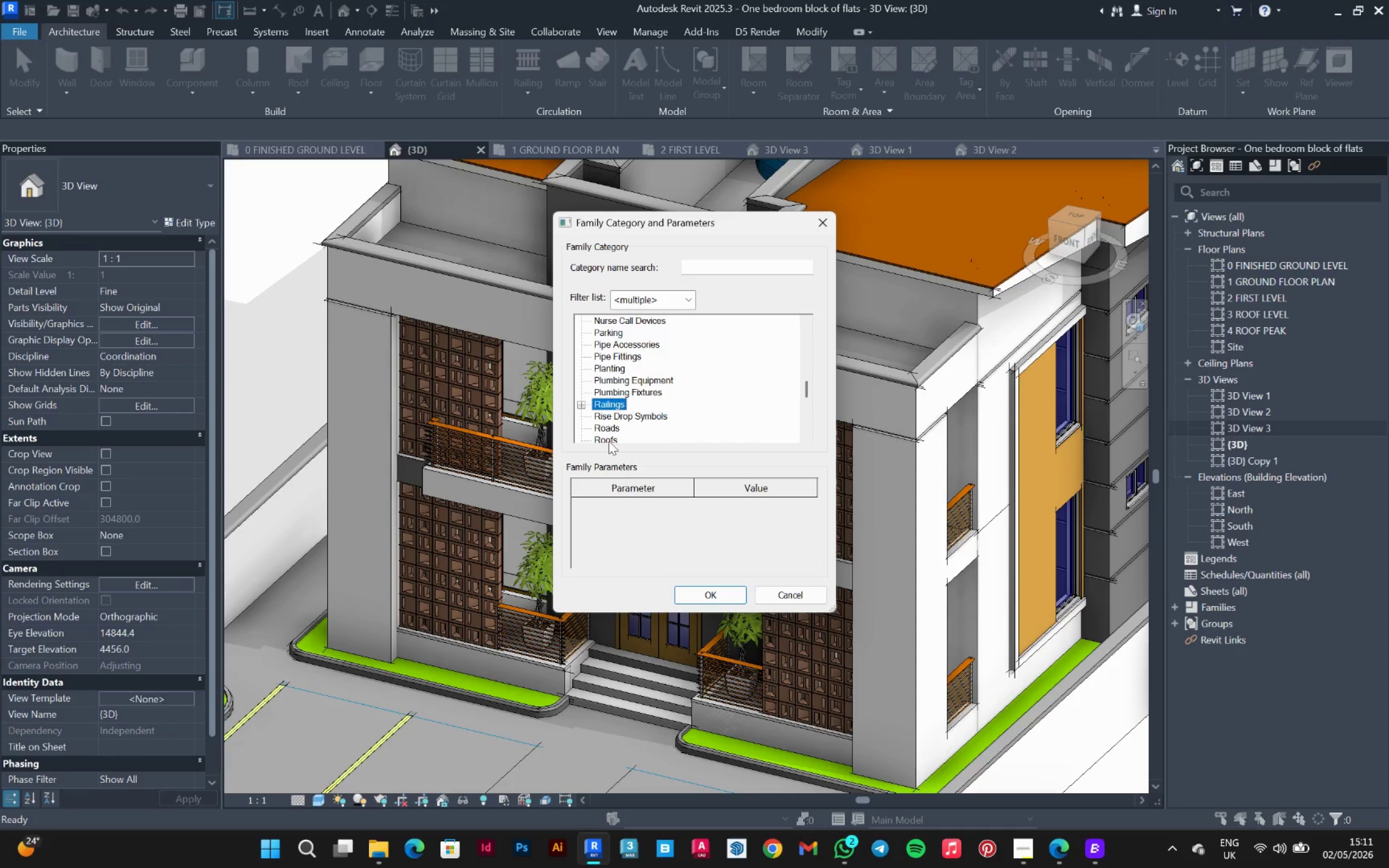 
left_click([609, 441])
 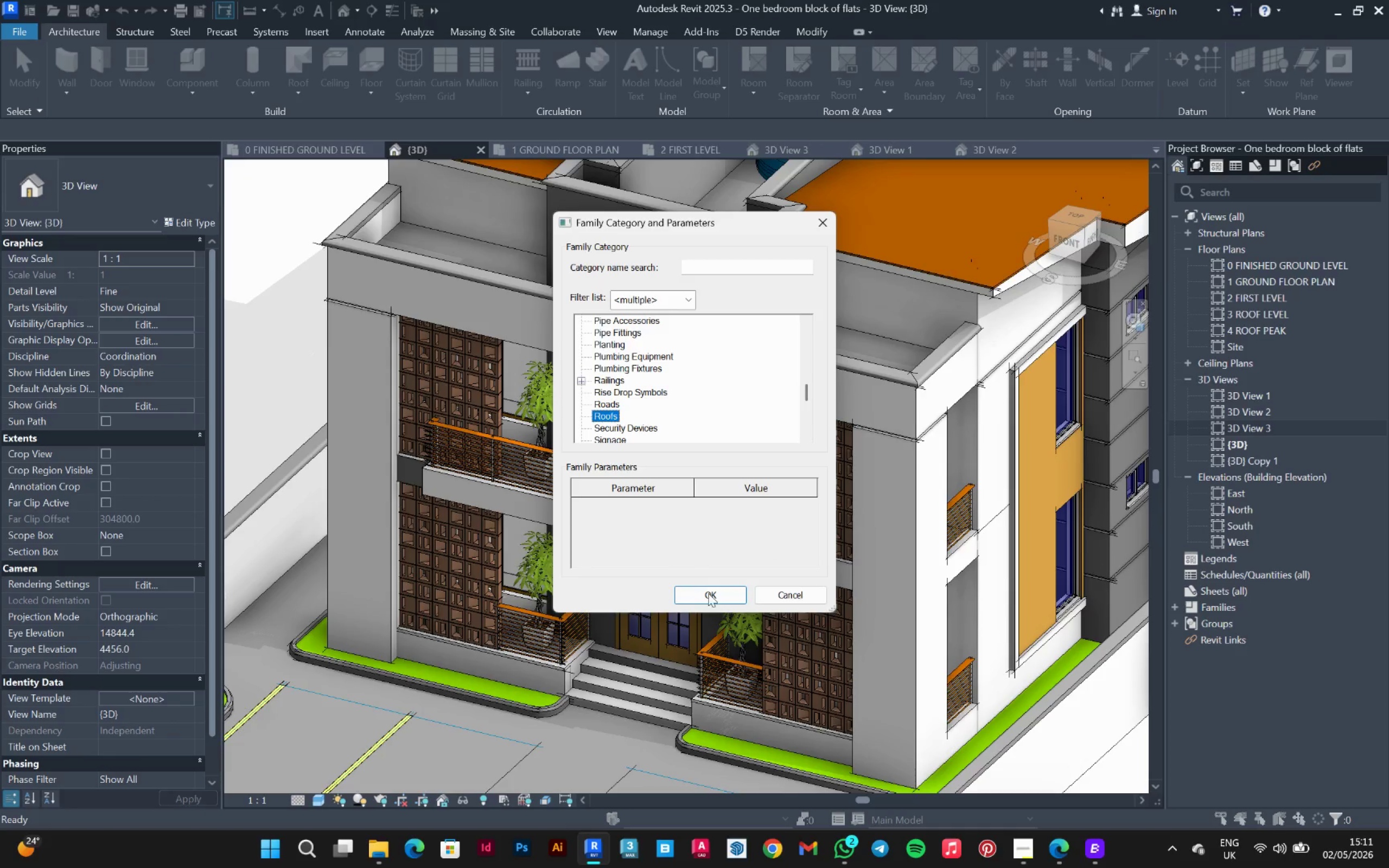 
left_click([703, 590])
 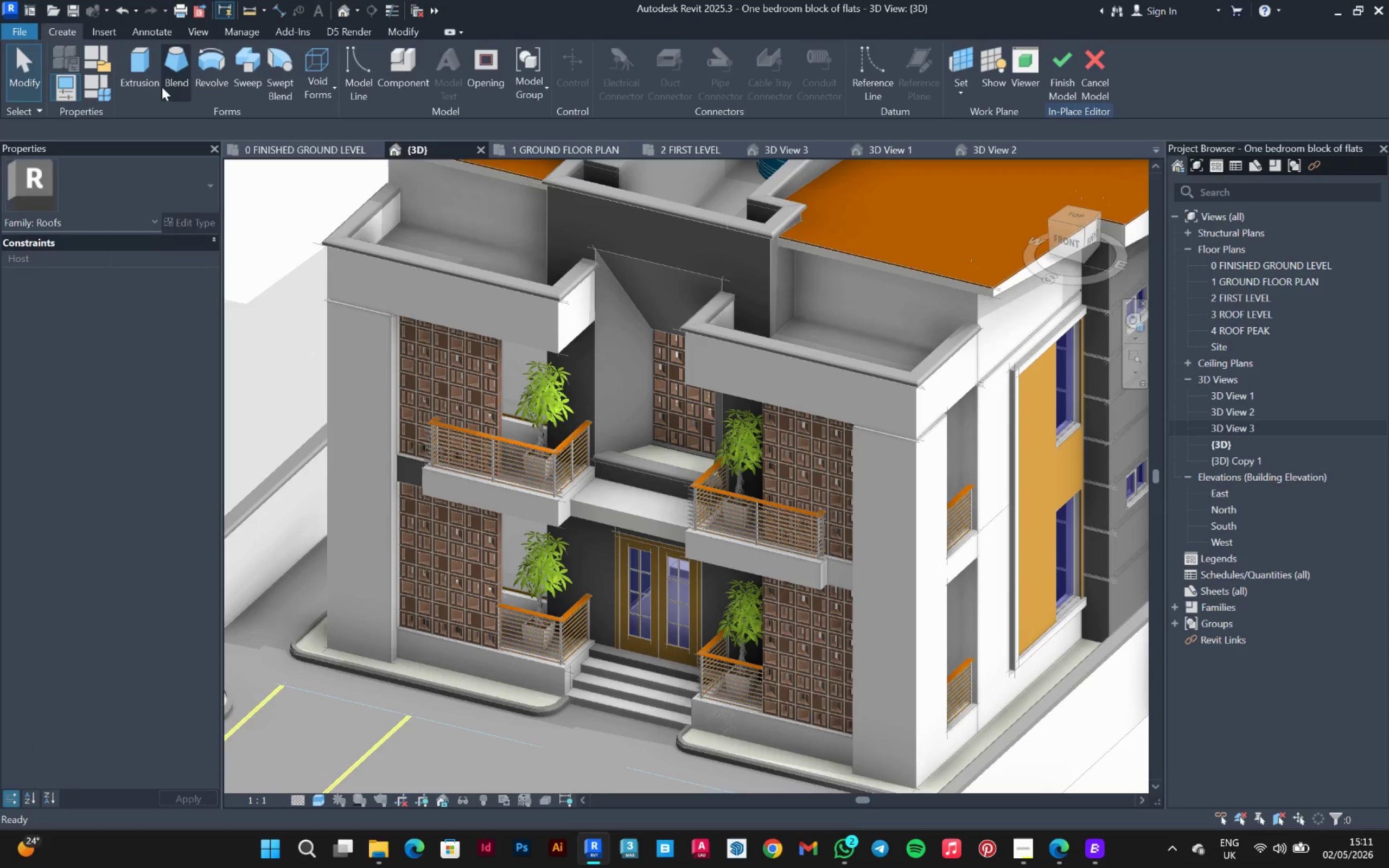 
left_click([253, 68])
 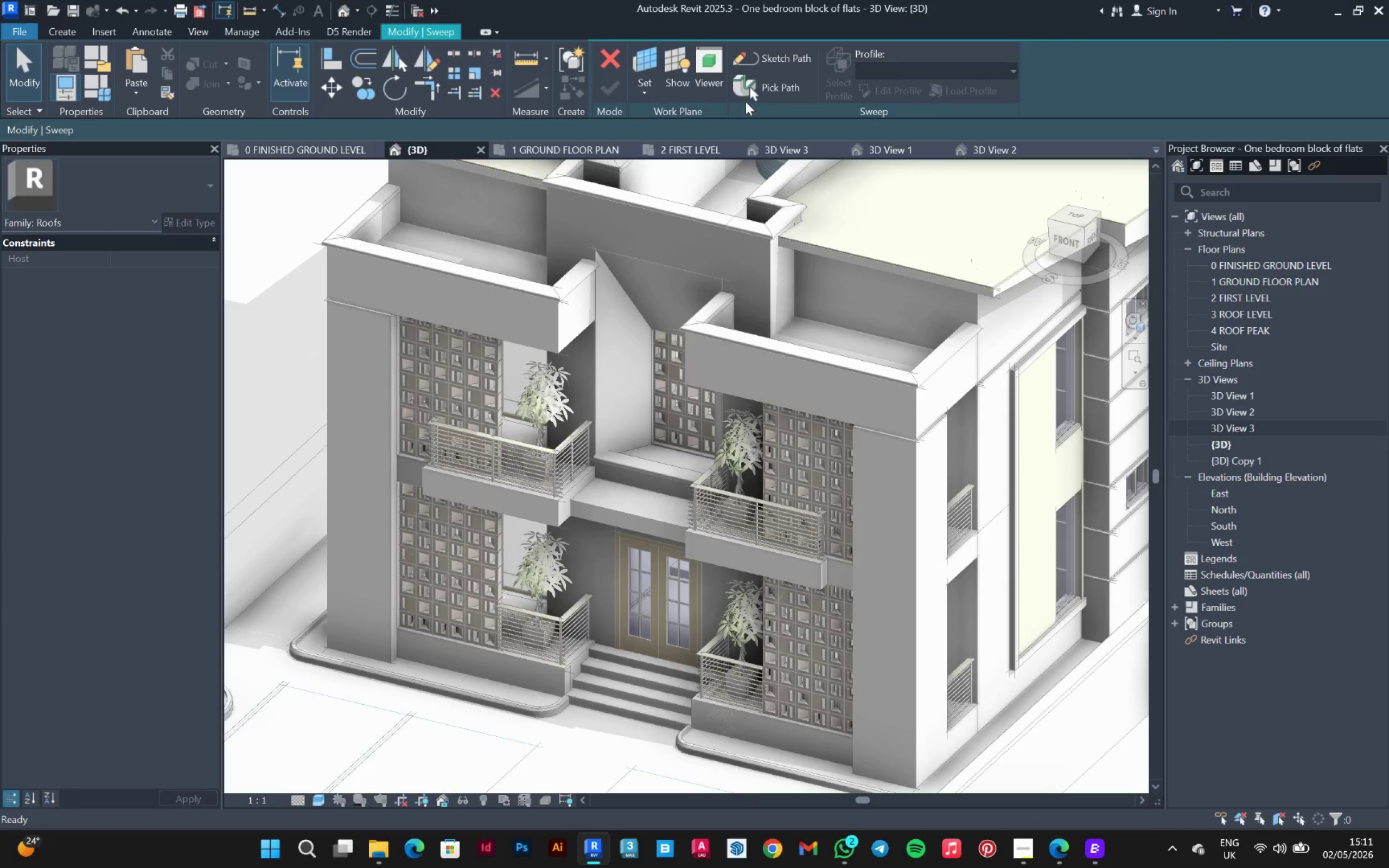 
left_click([768, 89])
 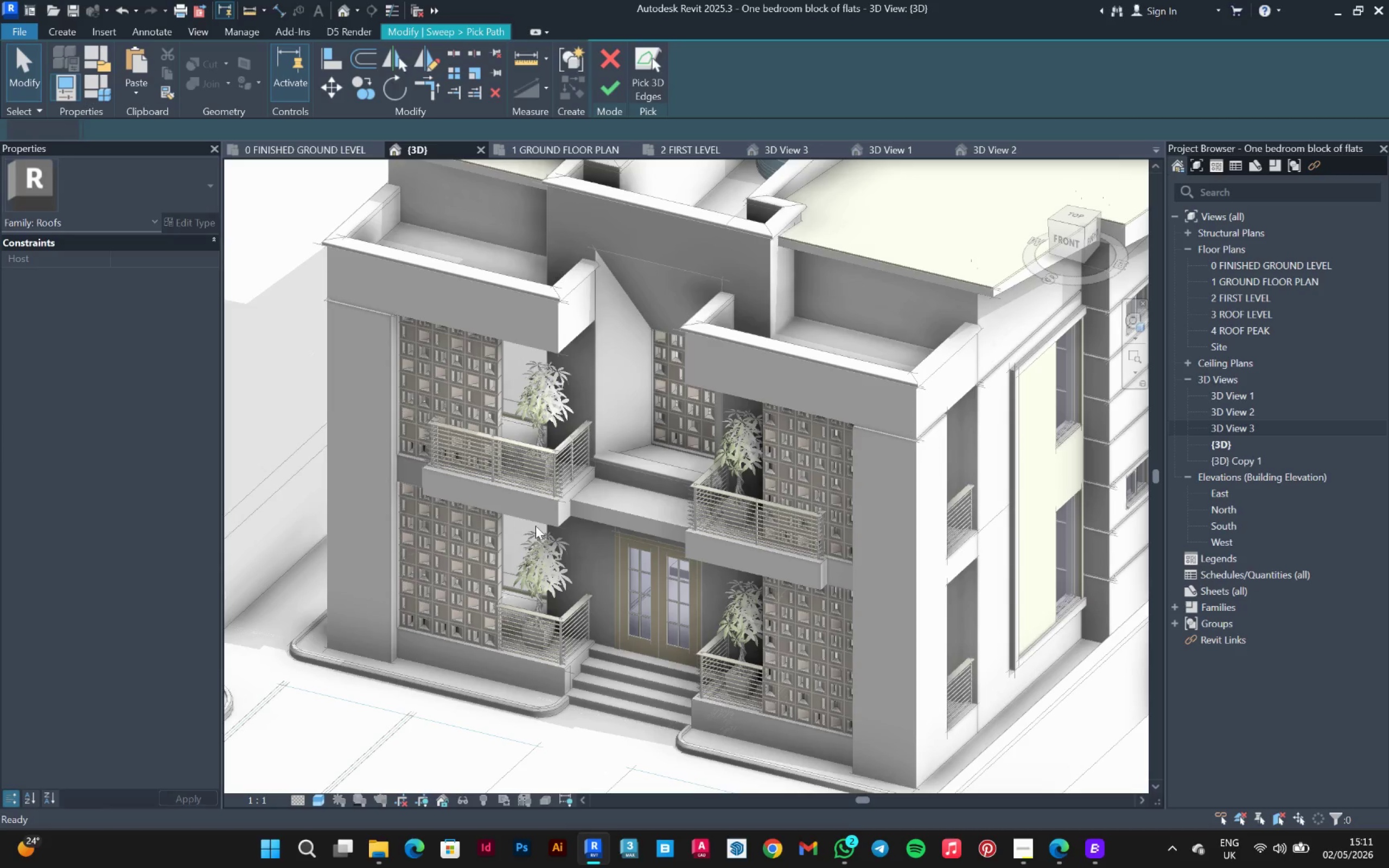 
scroll: coordinate [586, 510], scroll_direction: up, amount: 3.0
 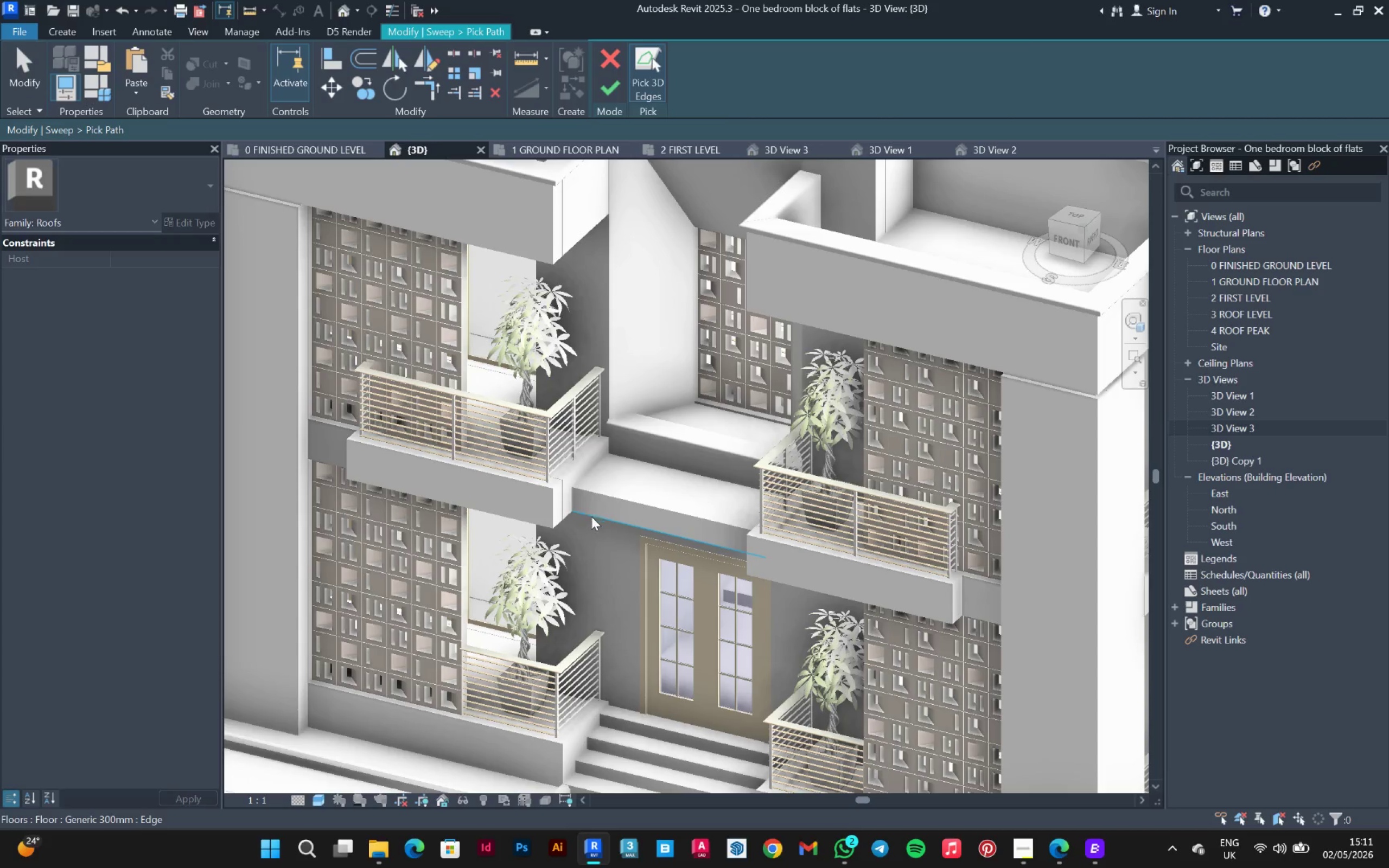 
left_click([591, 517])
 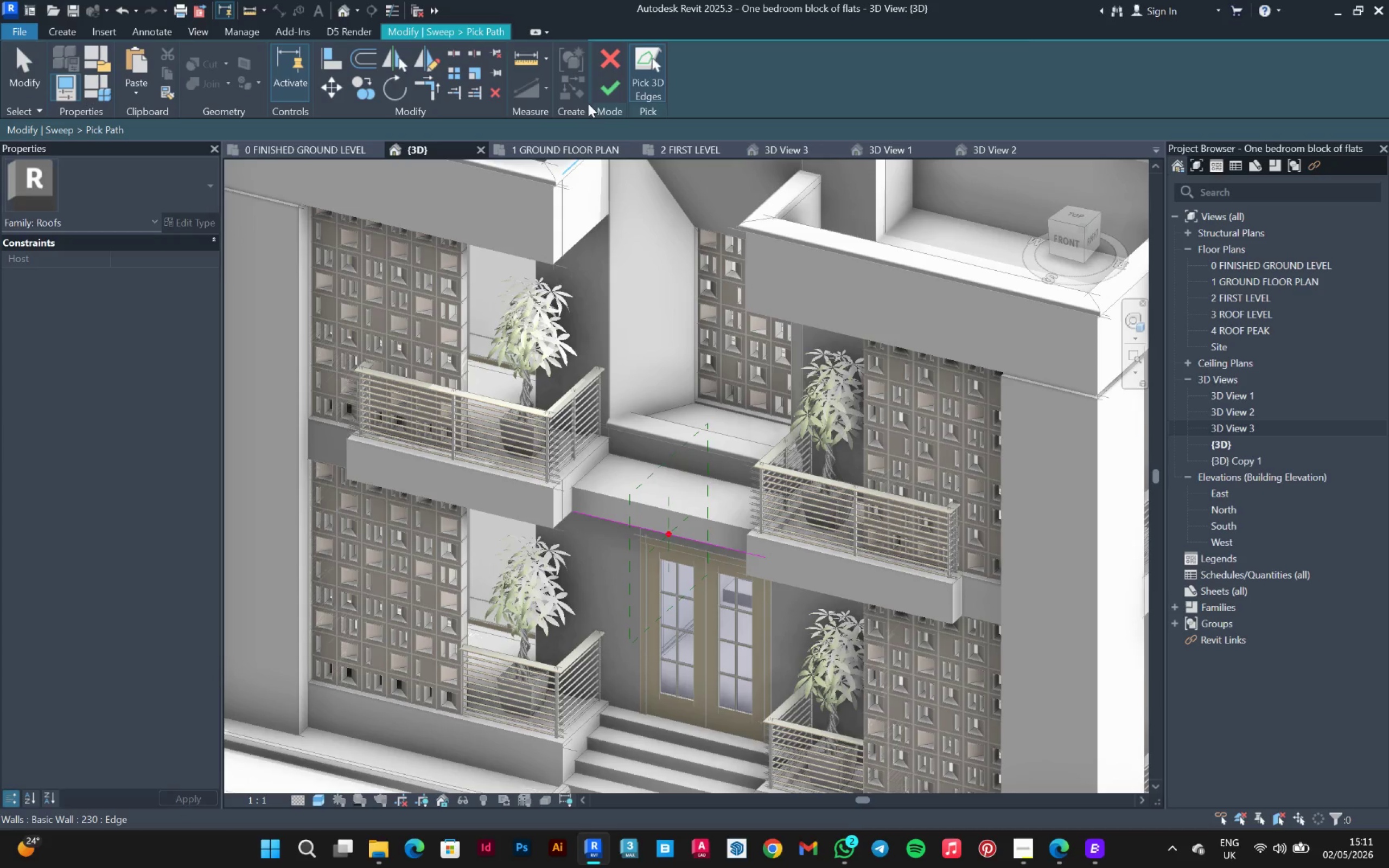 
left_click([600, 91])
 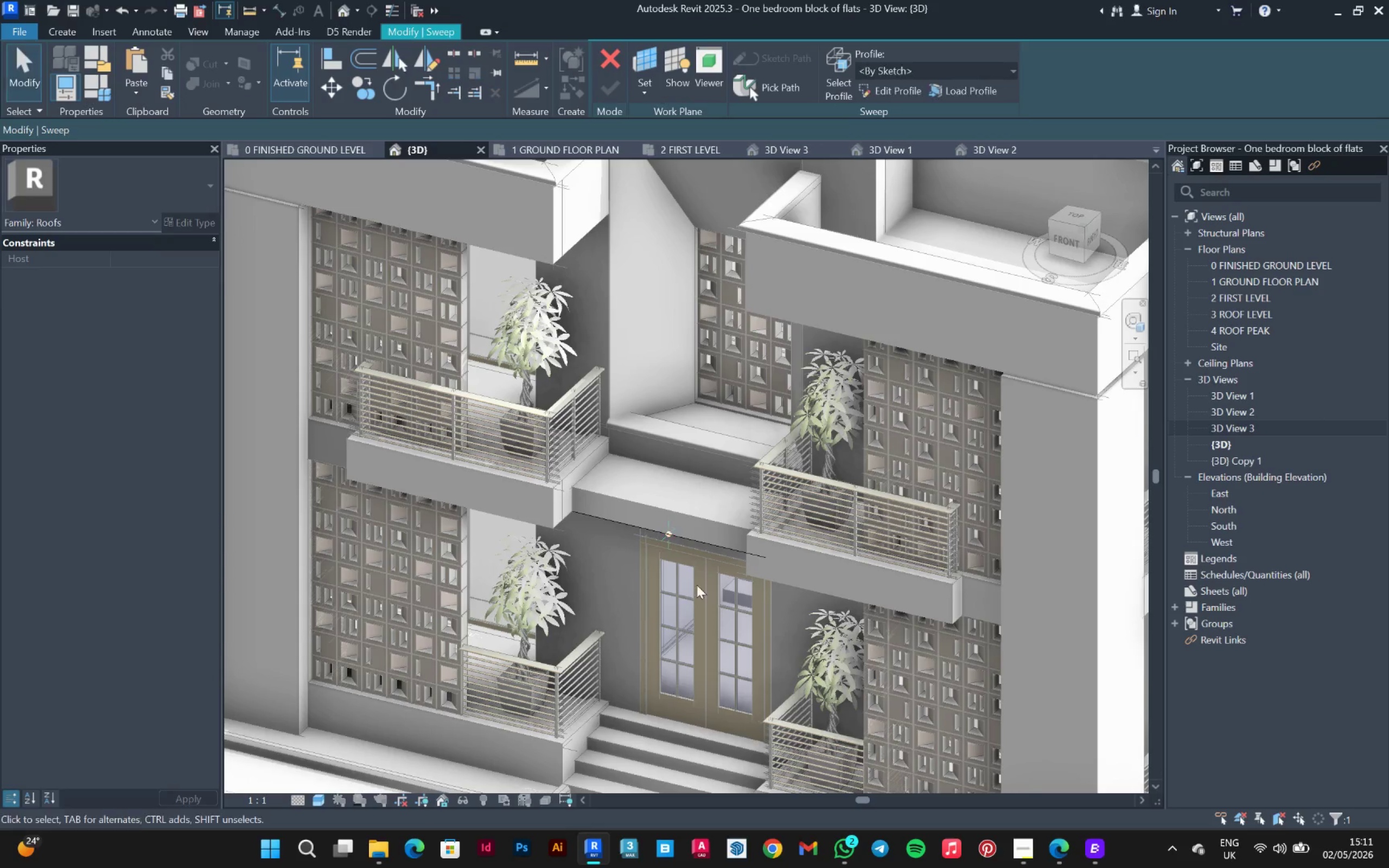 
scroll: coordinate [662, 495], scroll_direction: up, amount: 6.0
 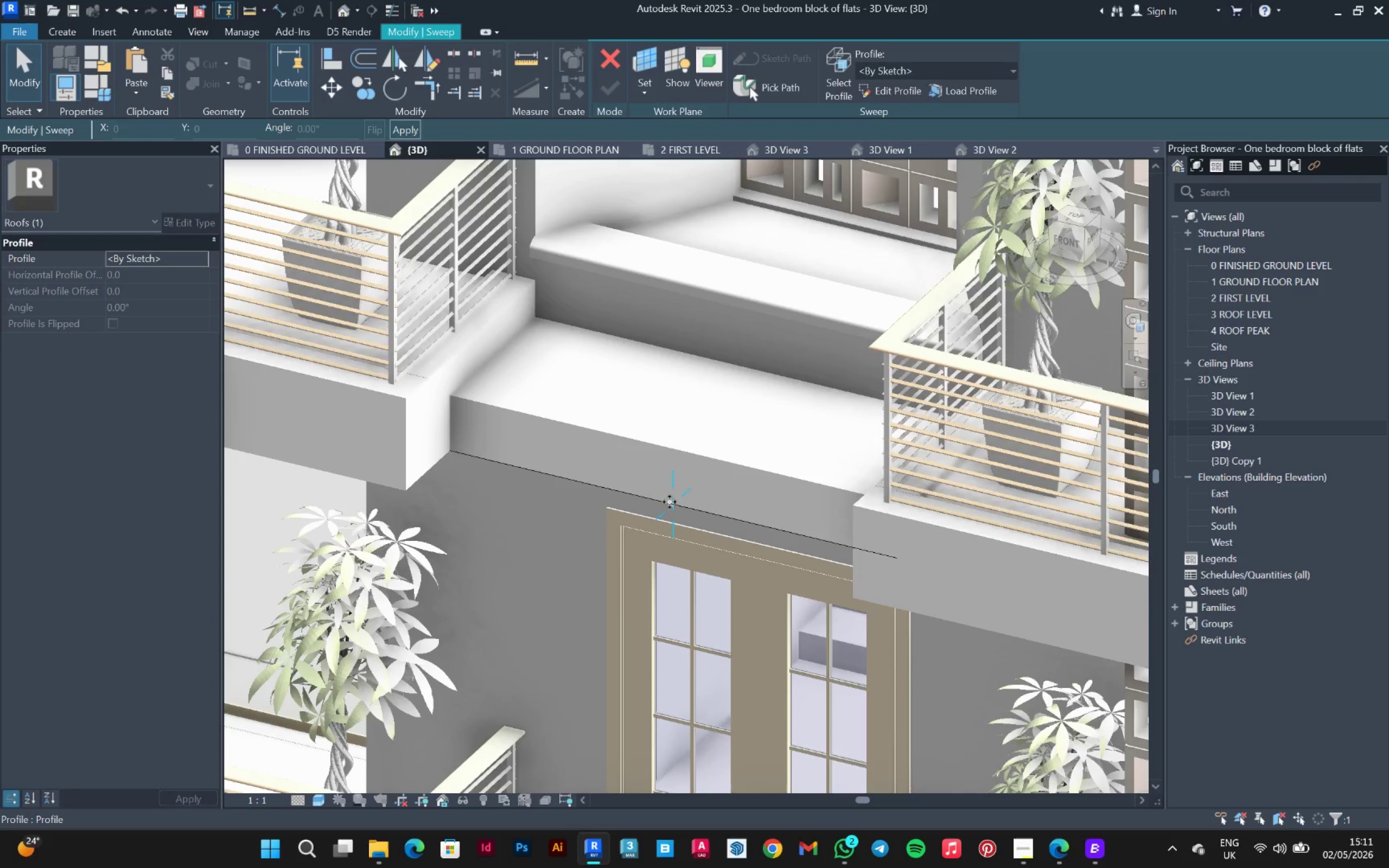 
left_click([670, 505])
 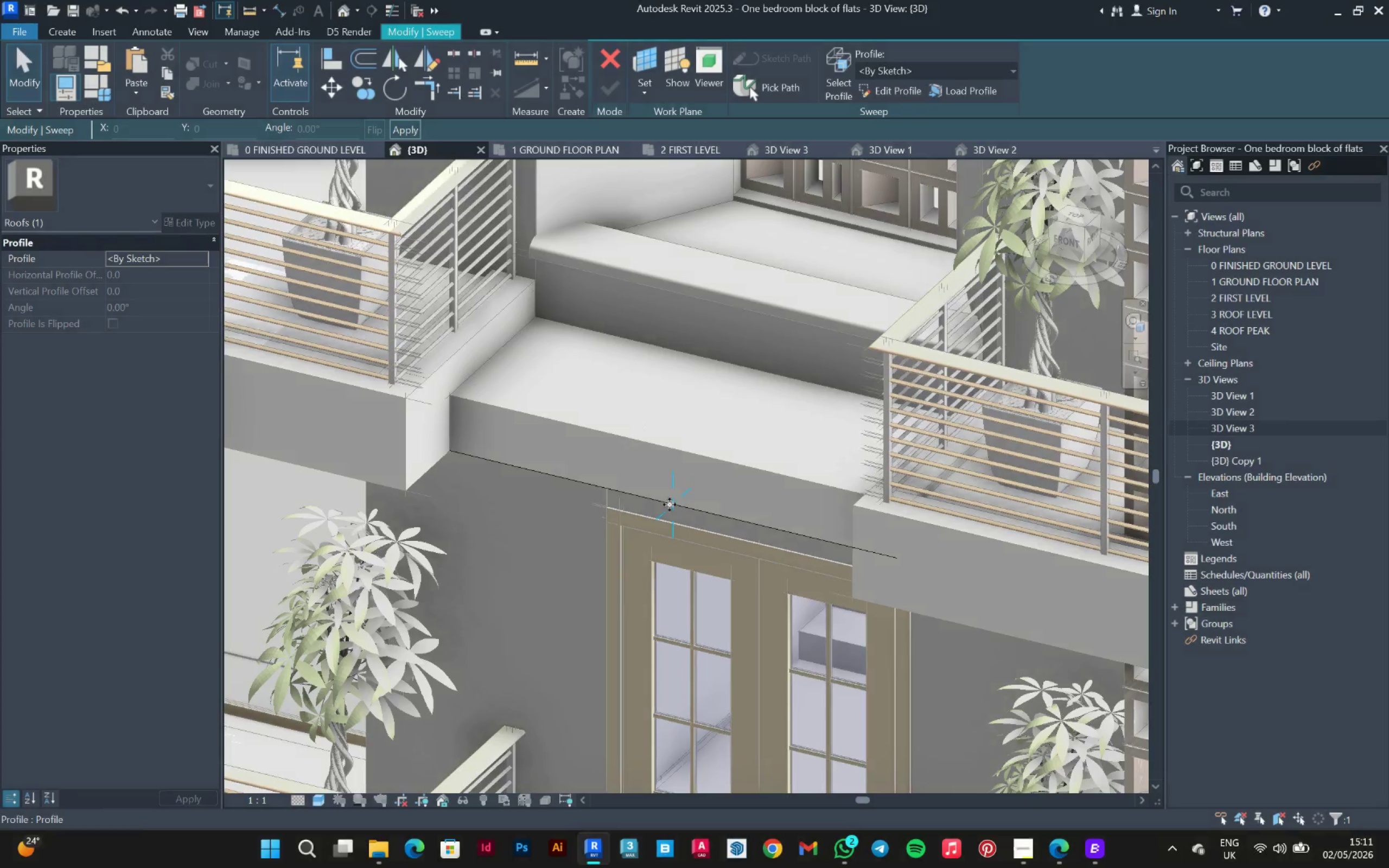 
left_click_drag(start_coordinate=[670, 505], to_coordinate=[672, 501])
 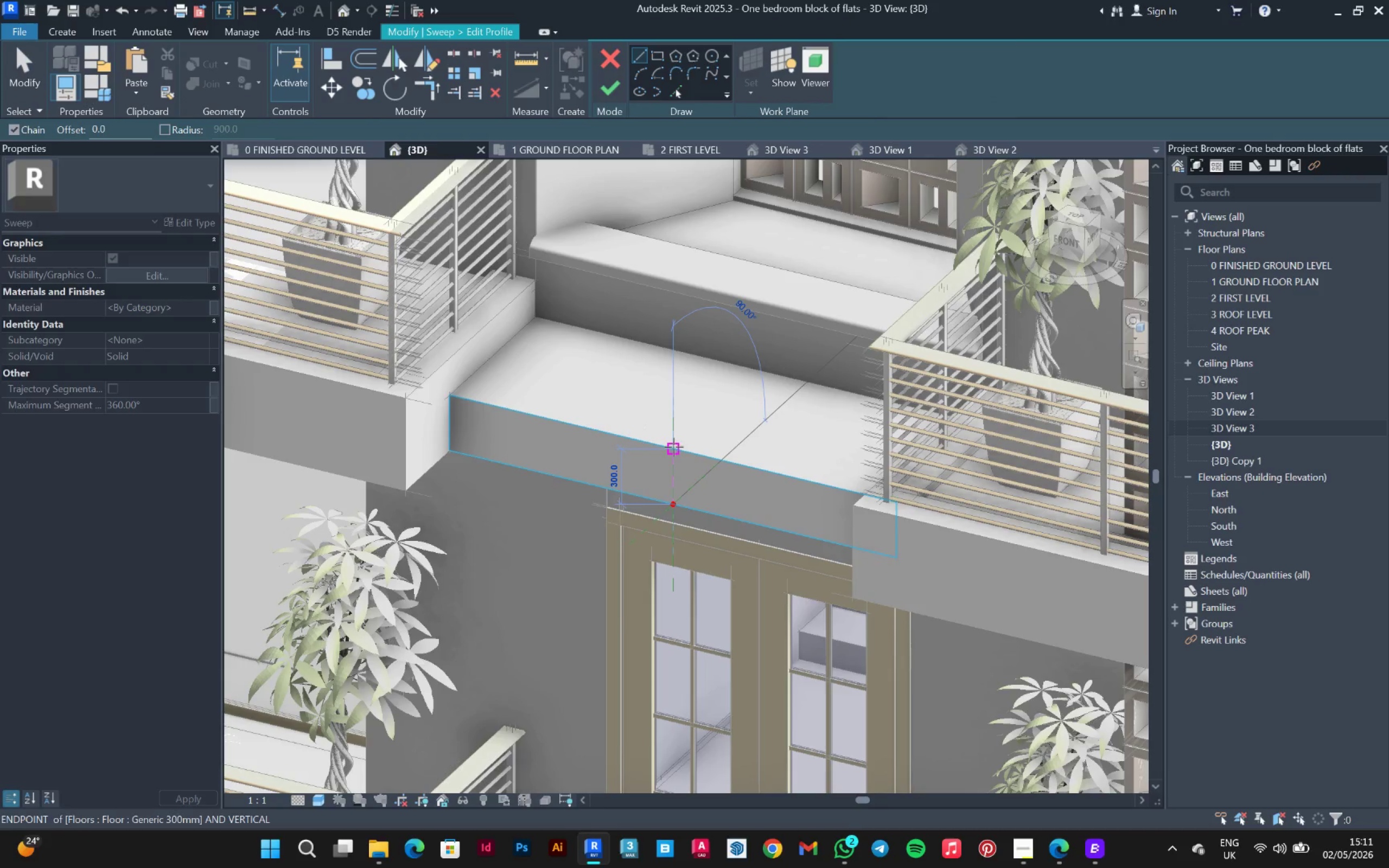 
left_click([674, 447])
 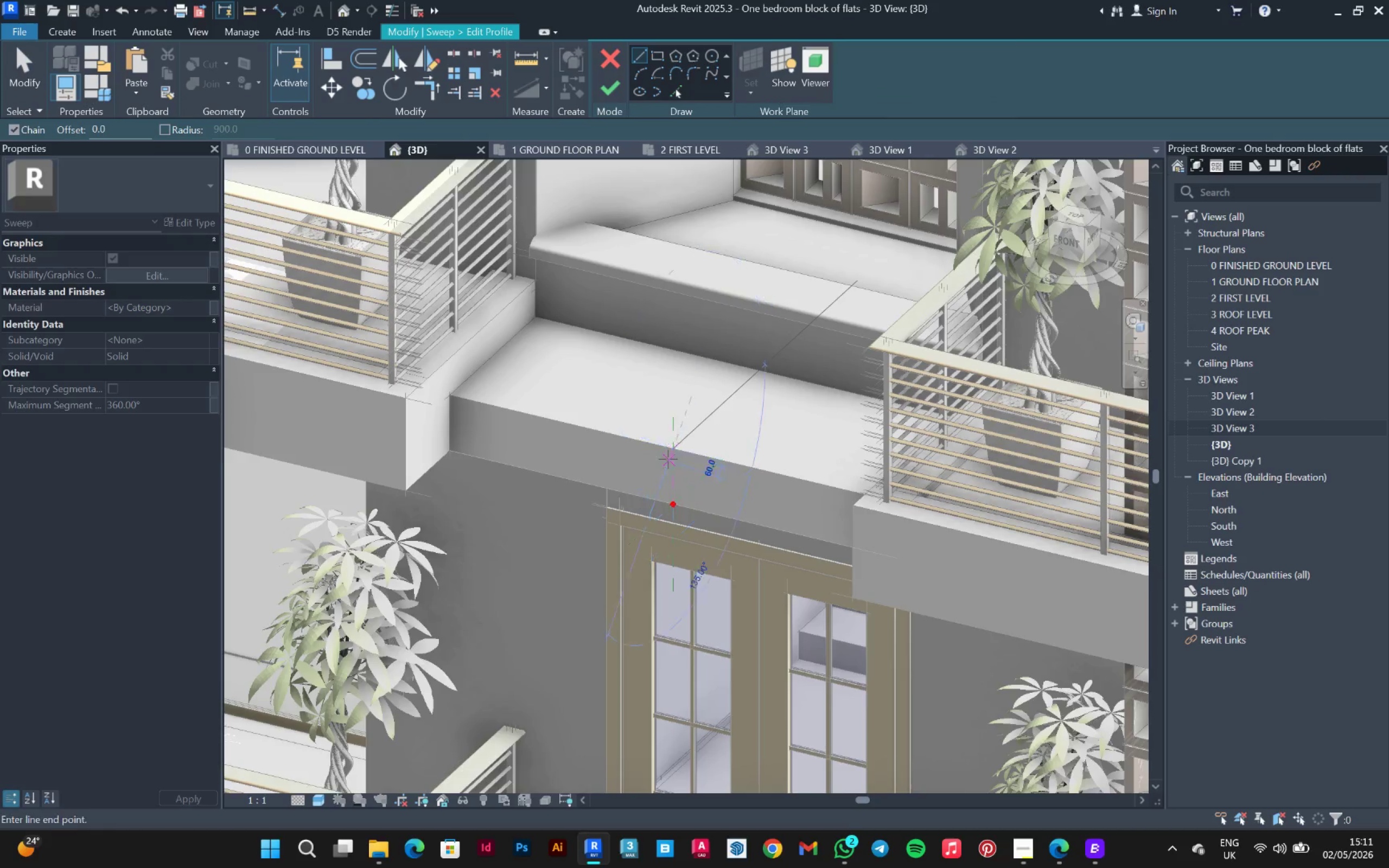 
scroll: coordinate [668, 460], scroll_direction: up, amount: 5.0
 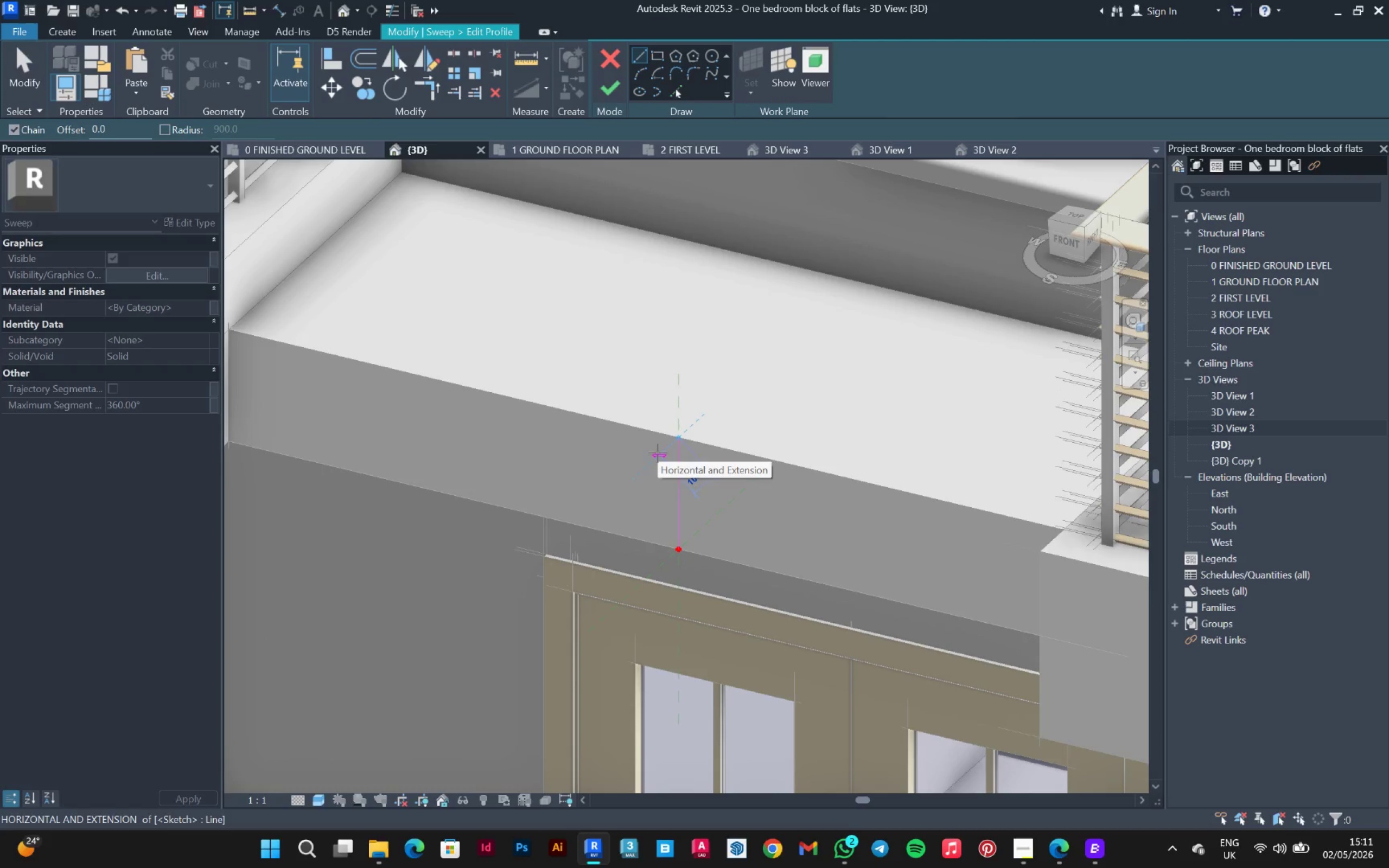 
type(150)
 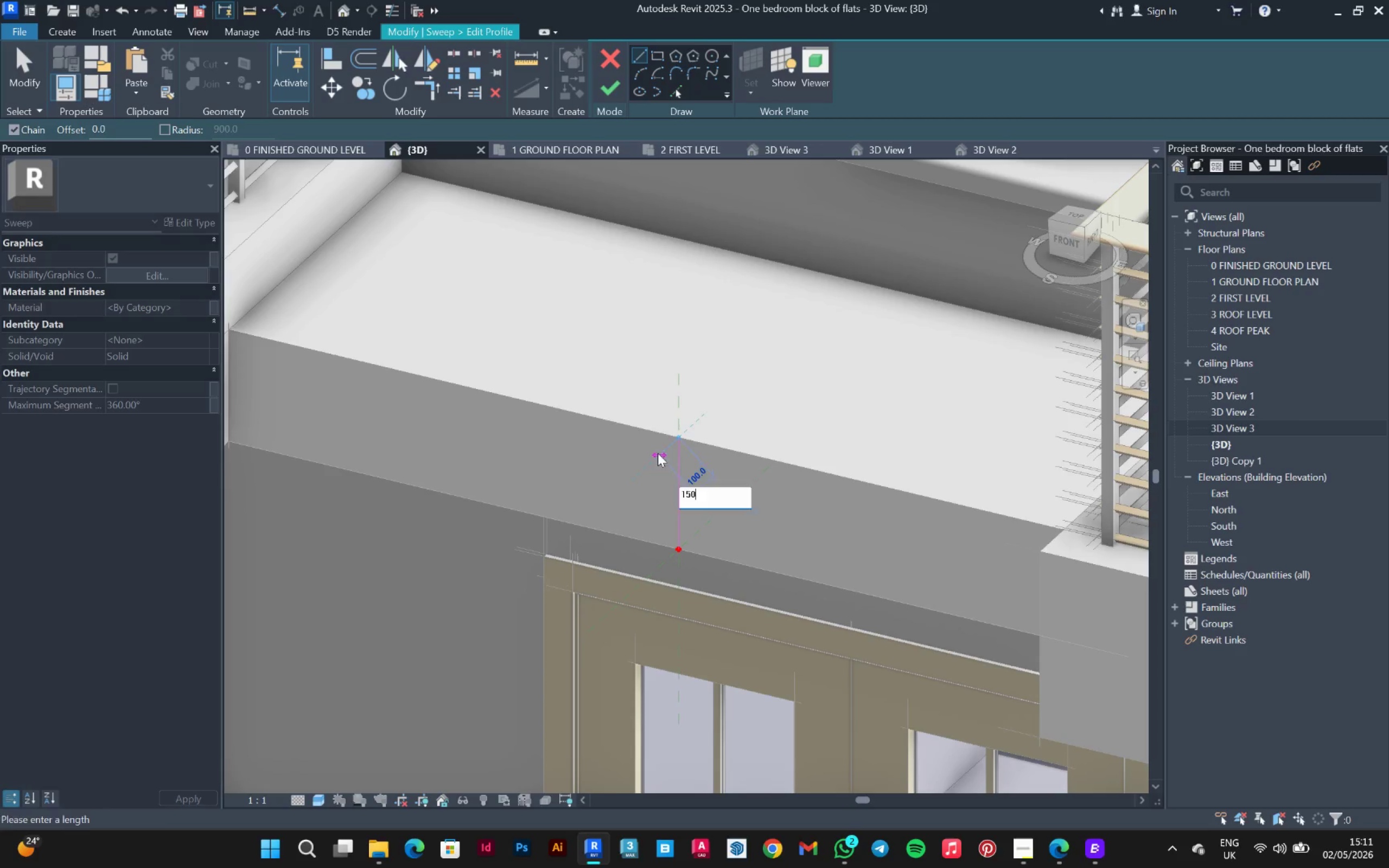 
key(Enter)
 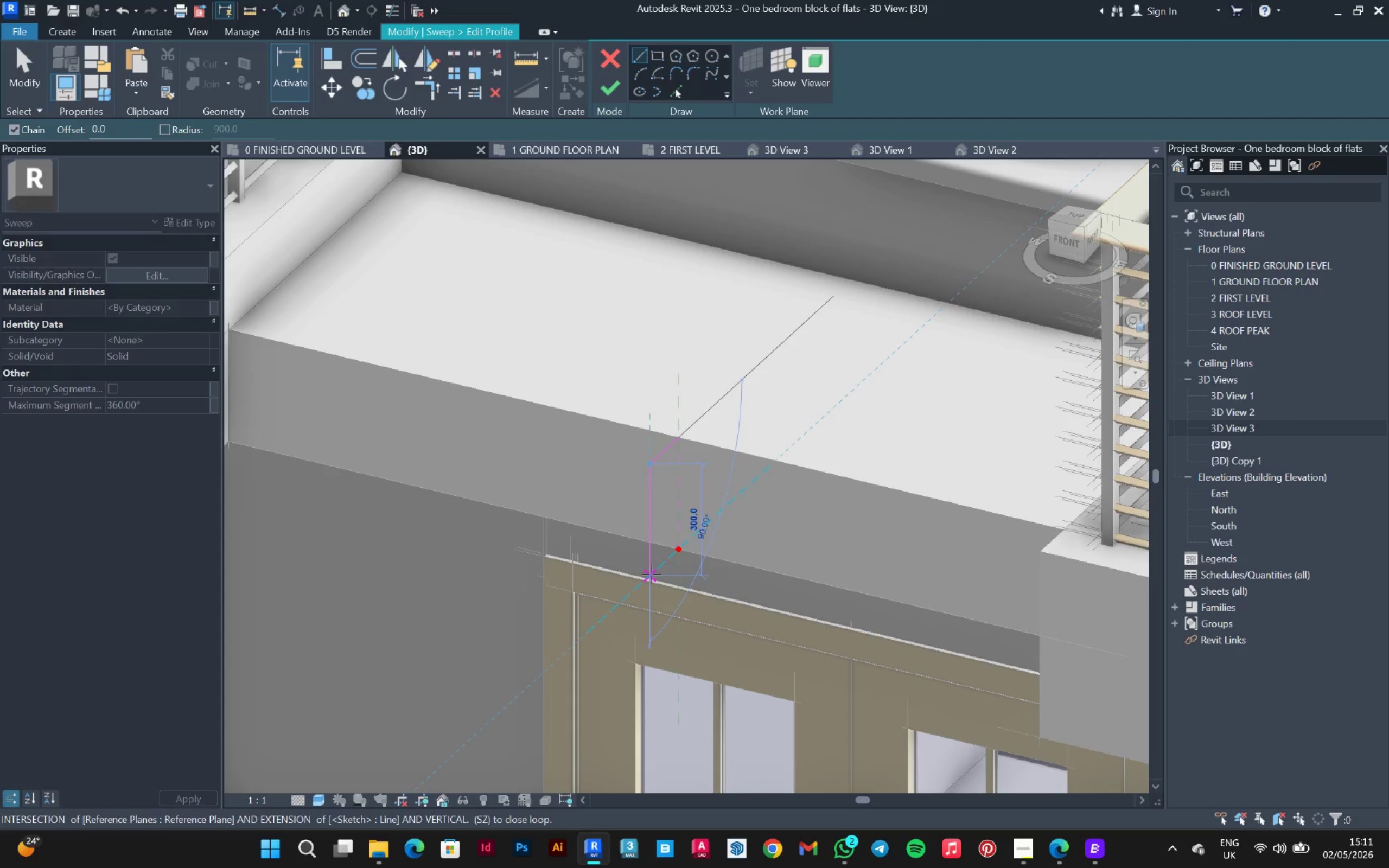 
left_click([680, 550])
 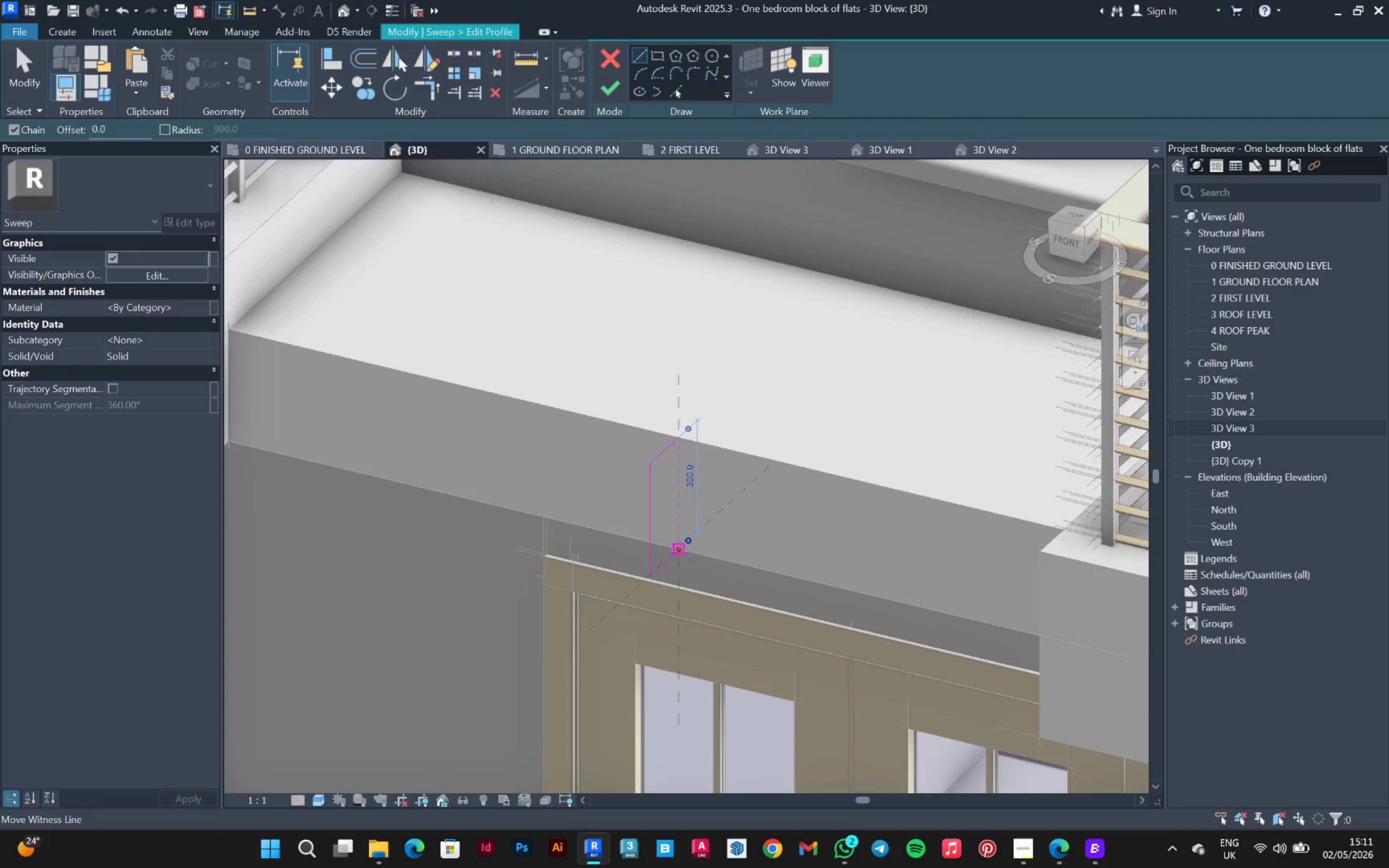 
scroll: coordinate [673, 559], scroll_direction: up, amount: 5.0
 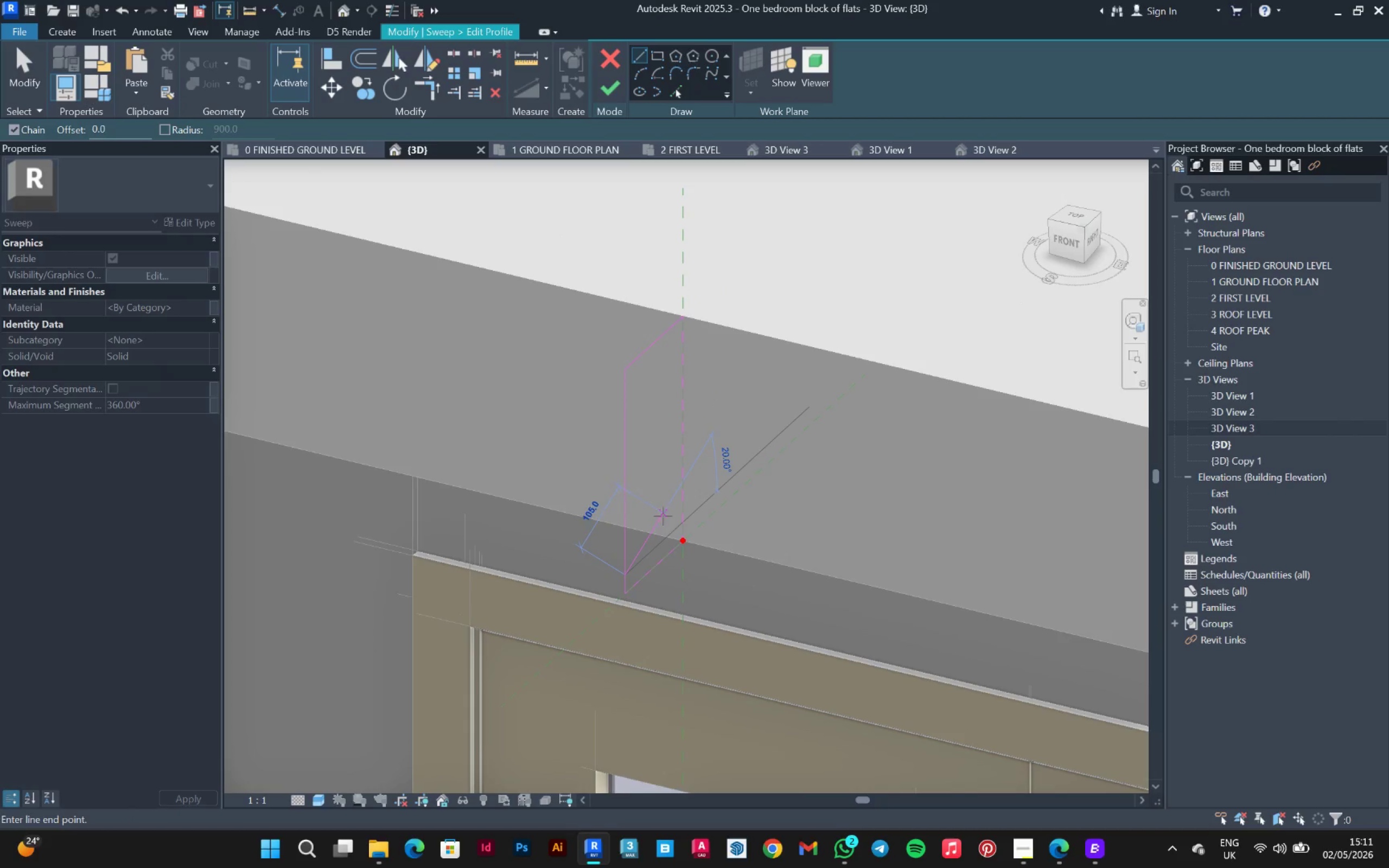 
left_click([667, 505])
 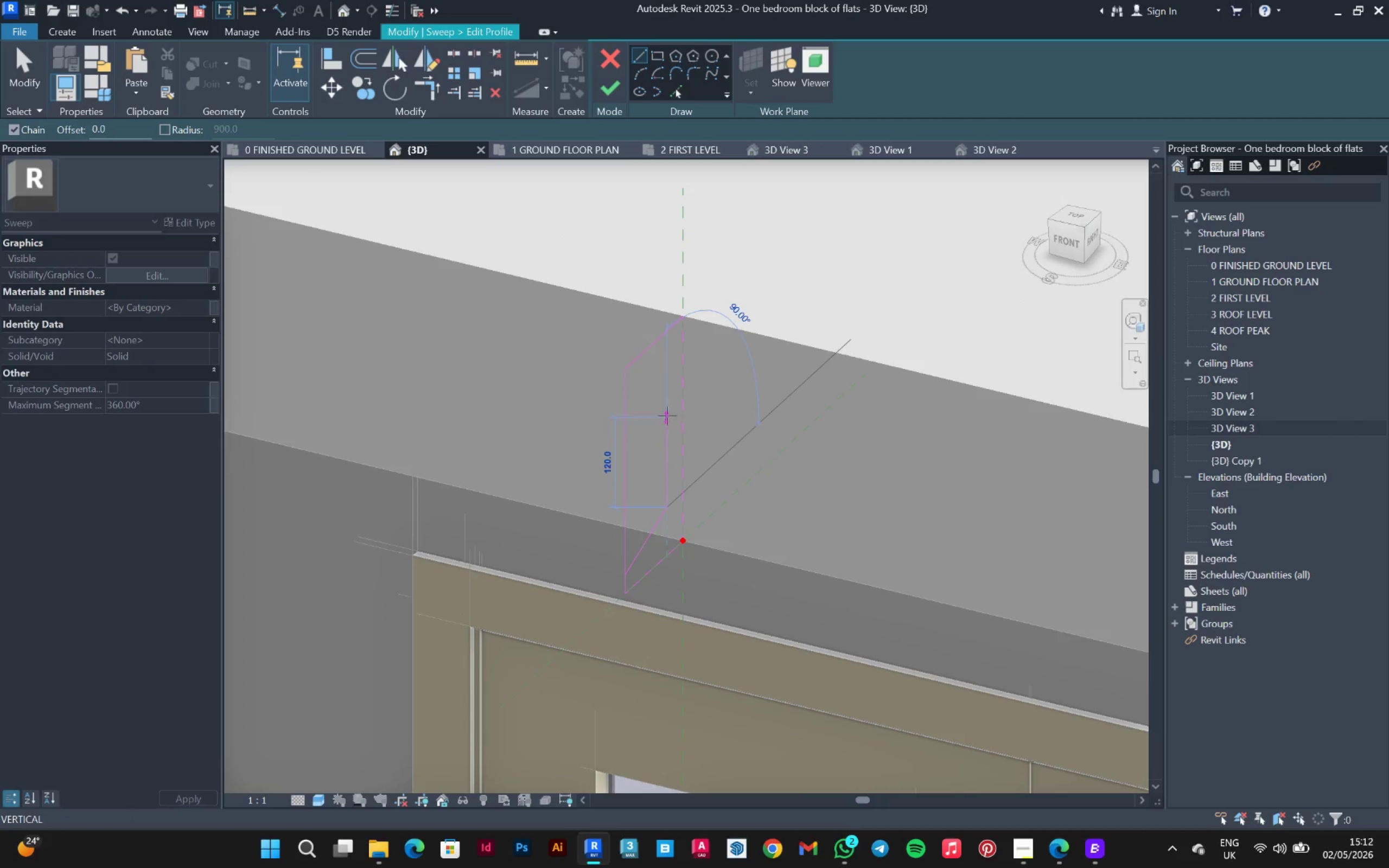 
left_click([667, 413])
 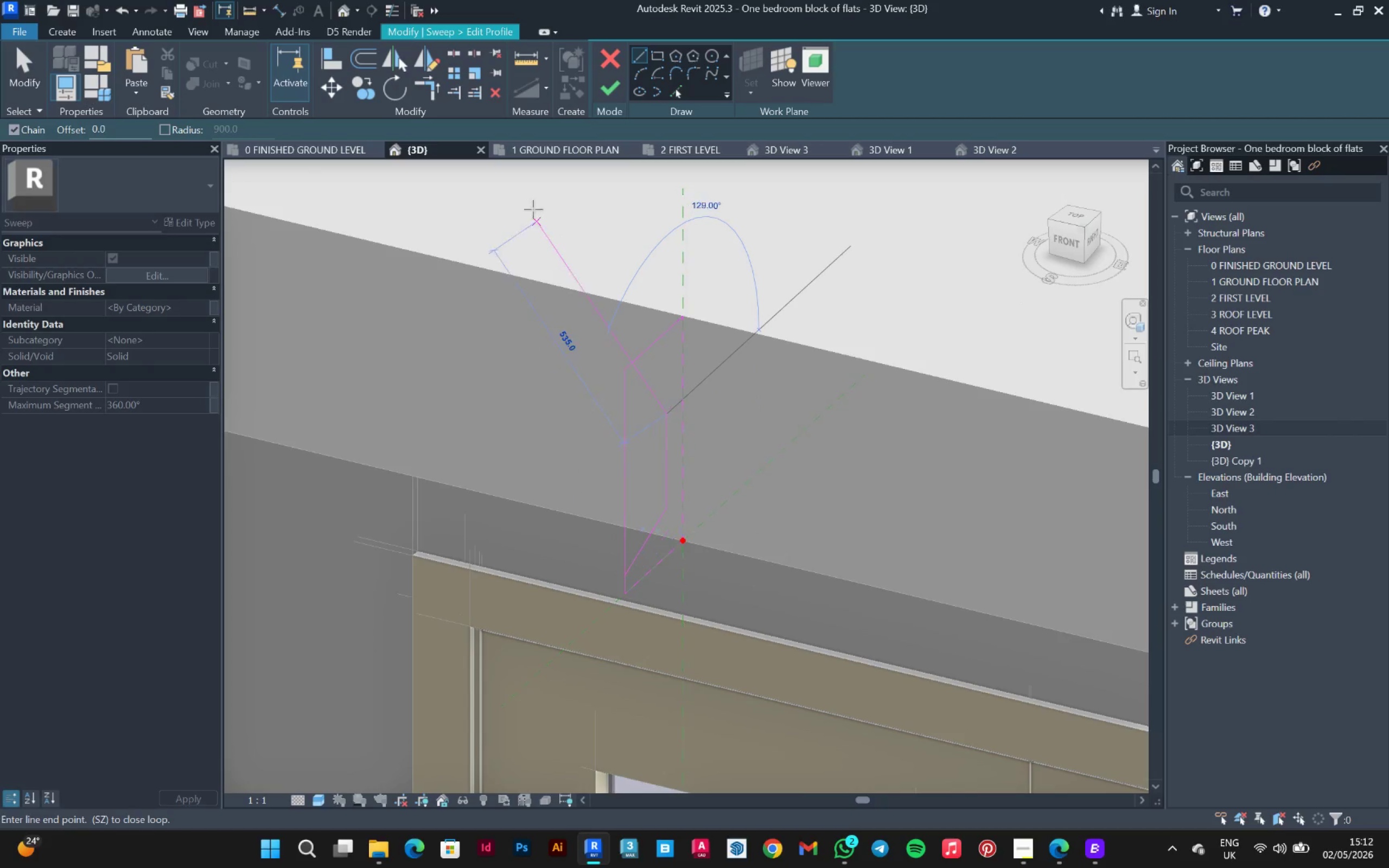 
key(Escape)
 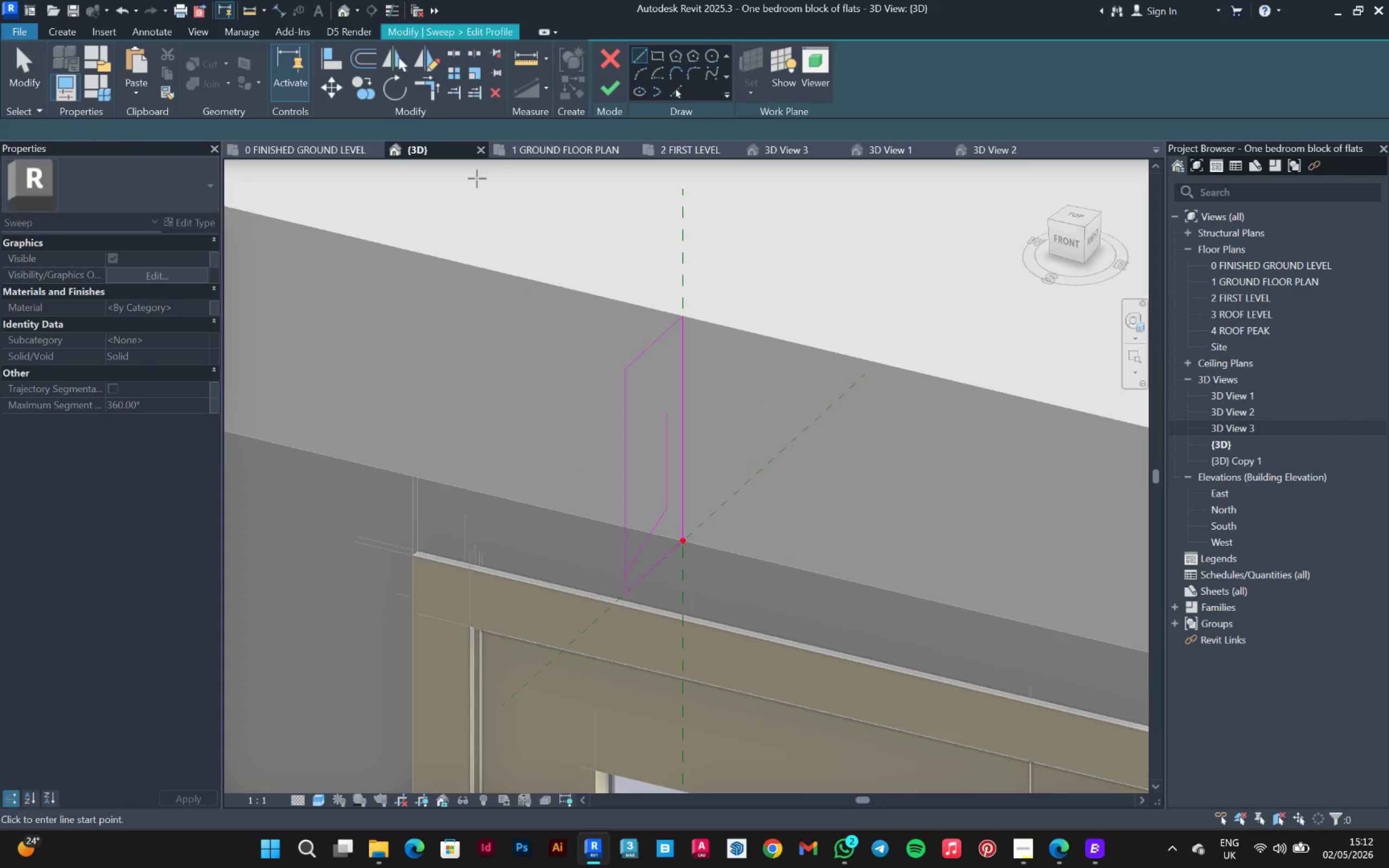 
key(Escape)
 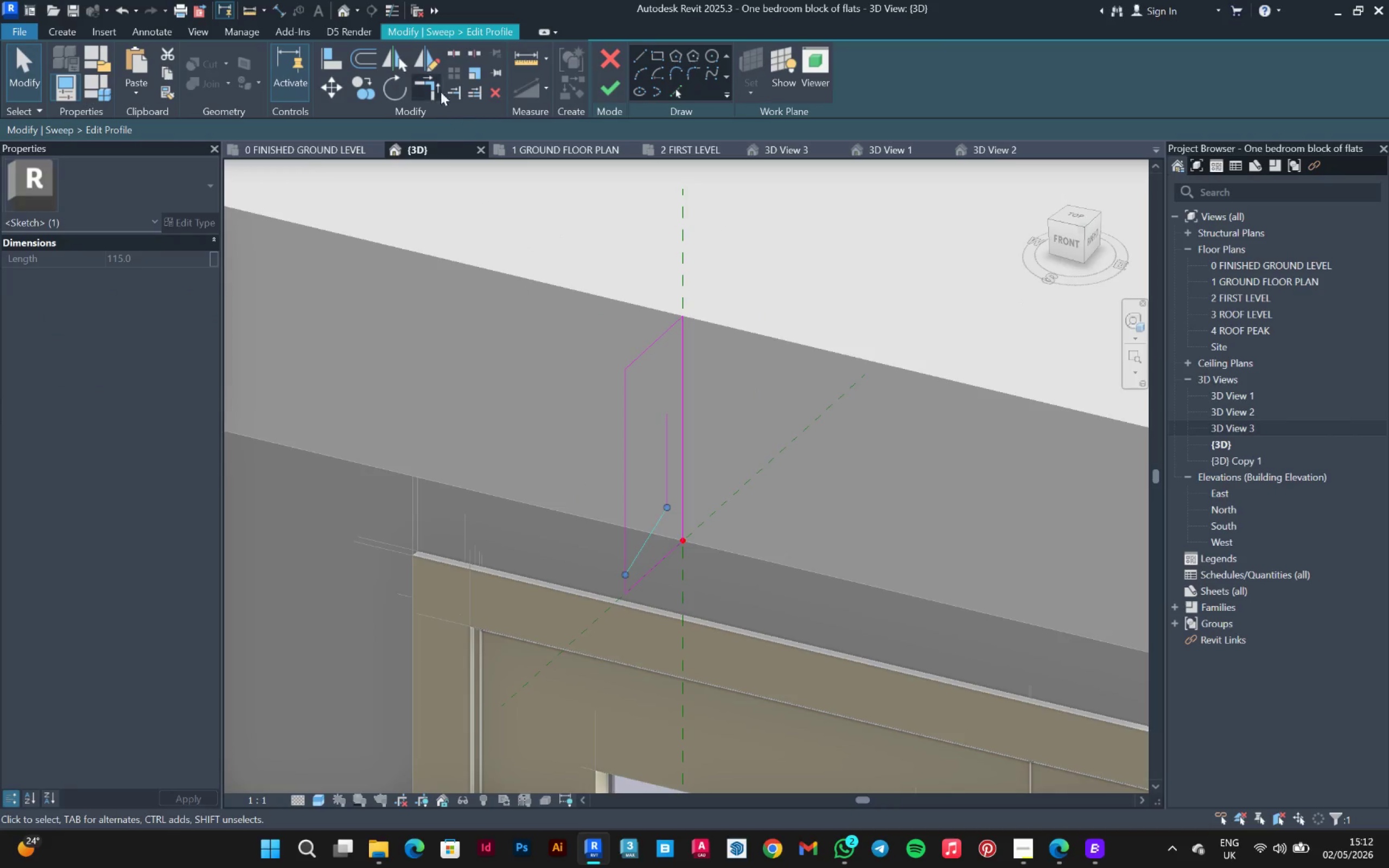 
left_click([428, 62])
 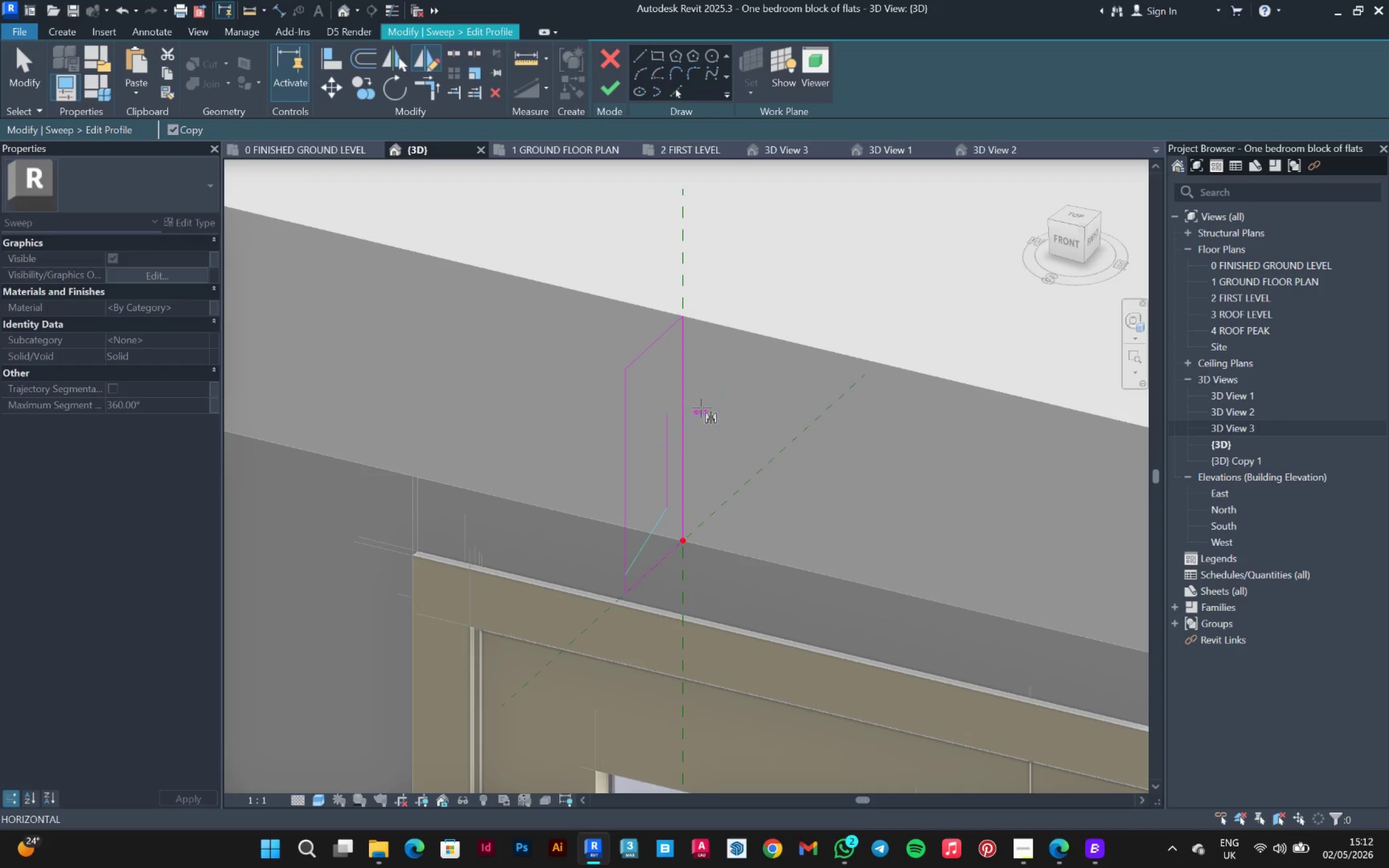 
left_click([713, 400])
 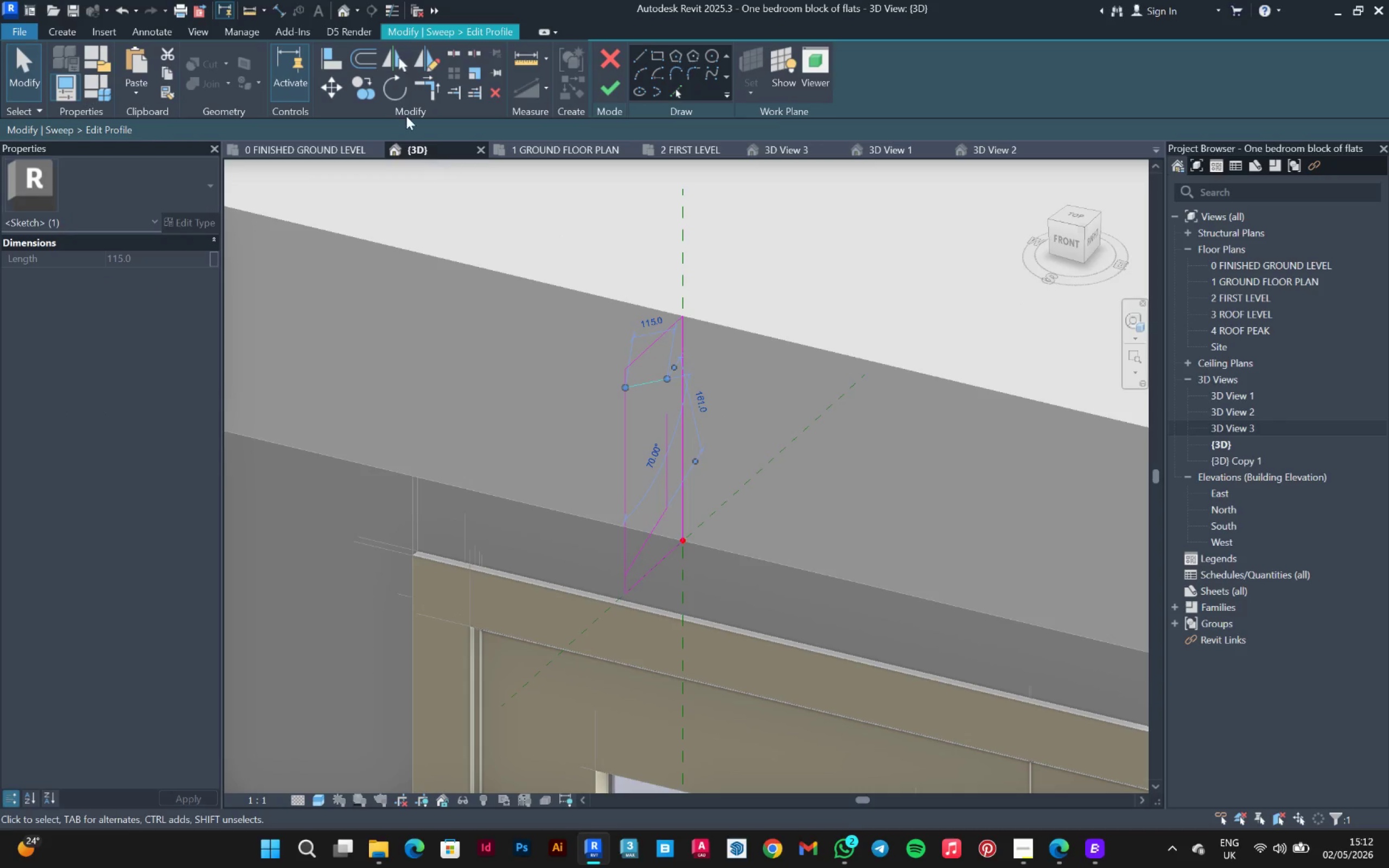 
left_click([426, 82])
 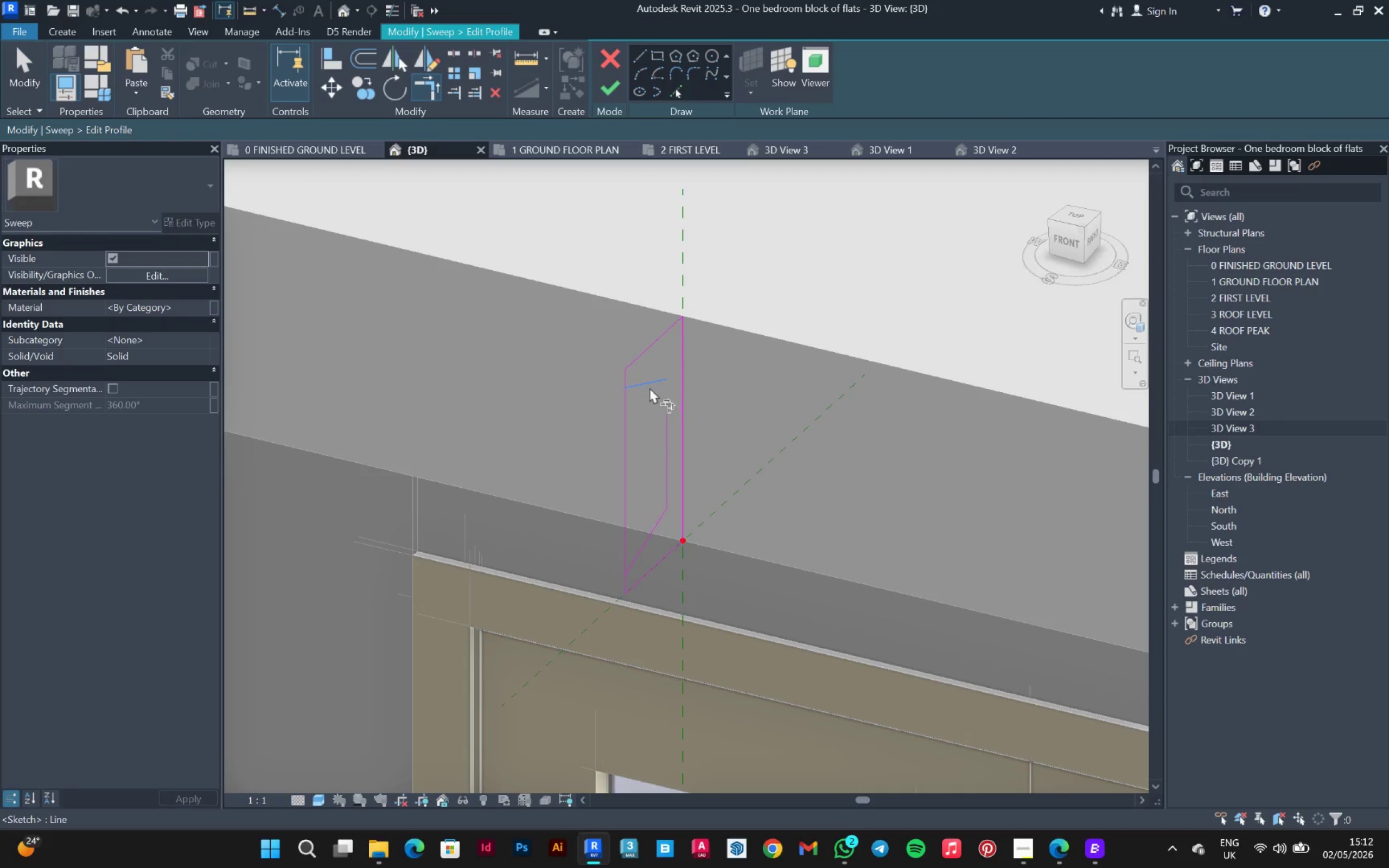 
left_click([648, 384])
 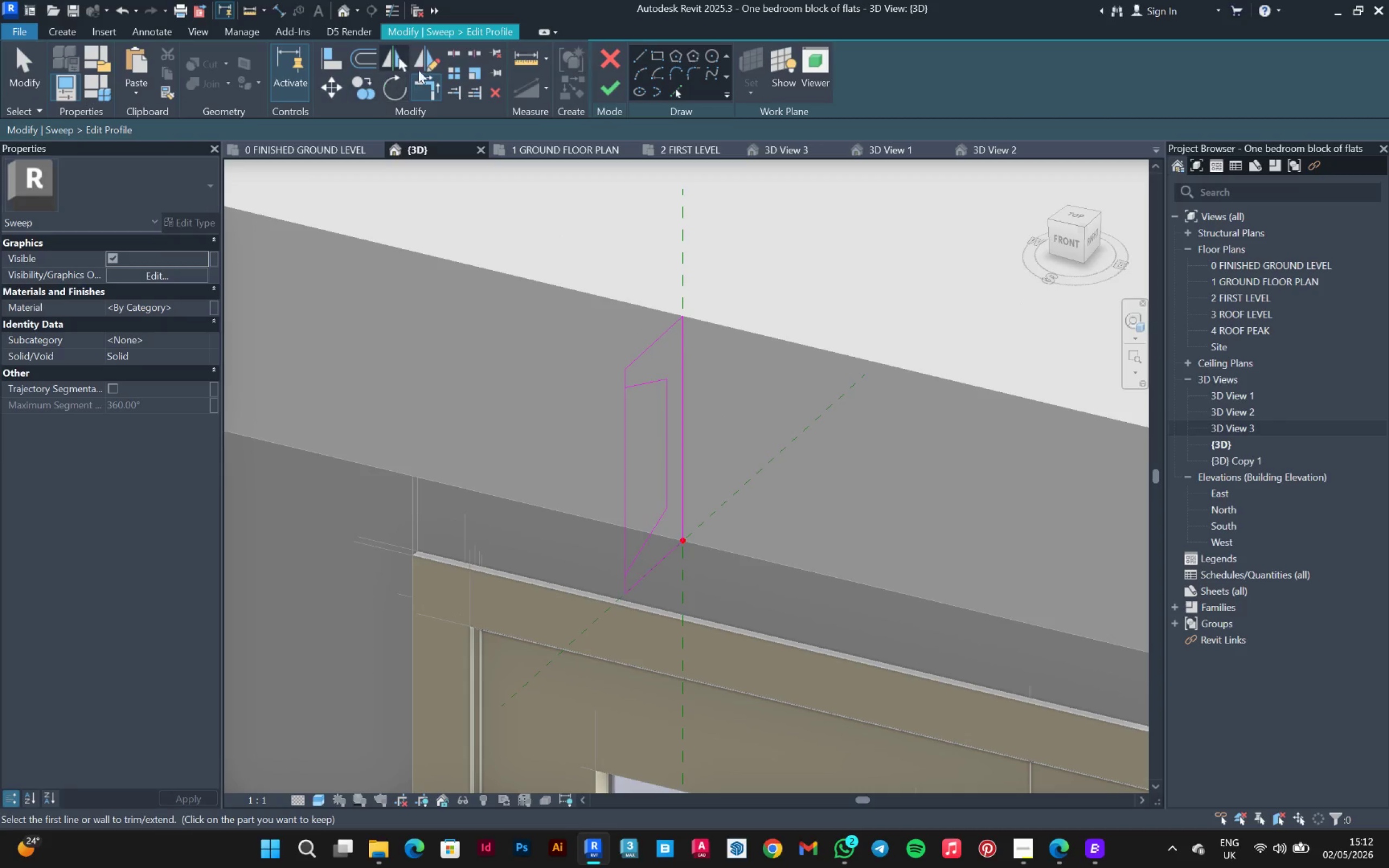 
left_click([453, 52])
 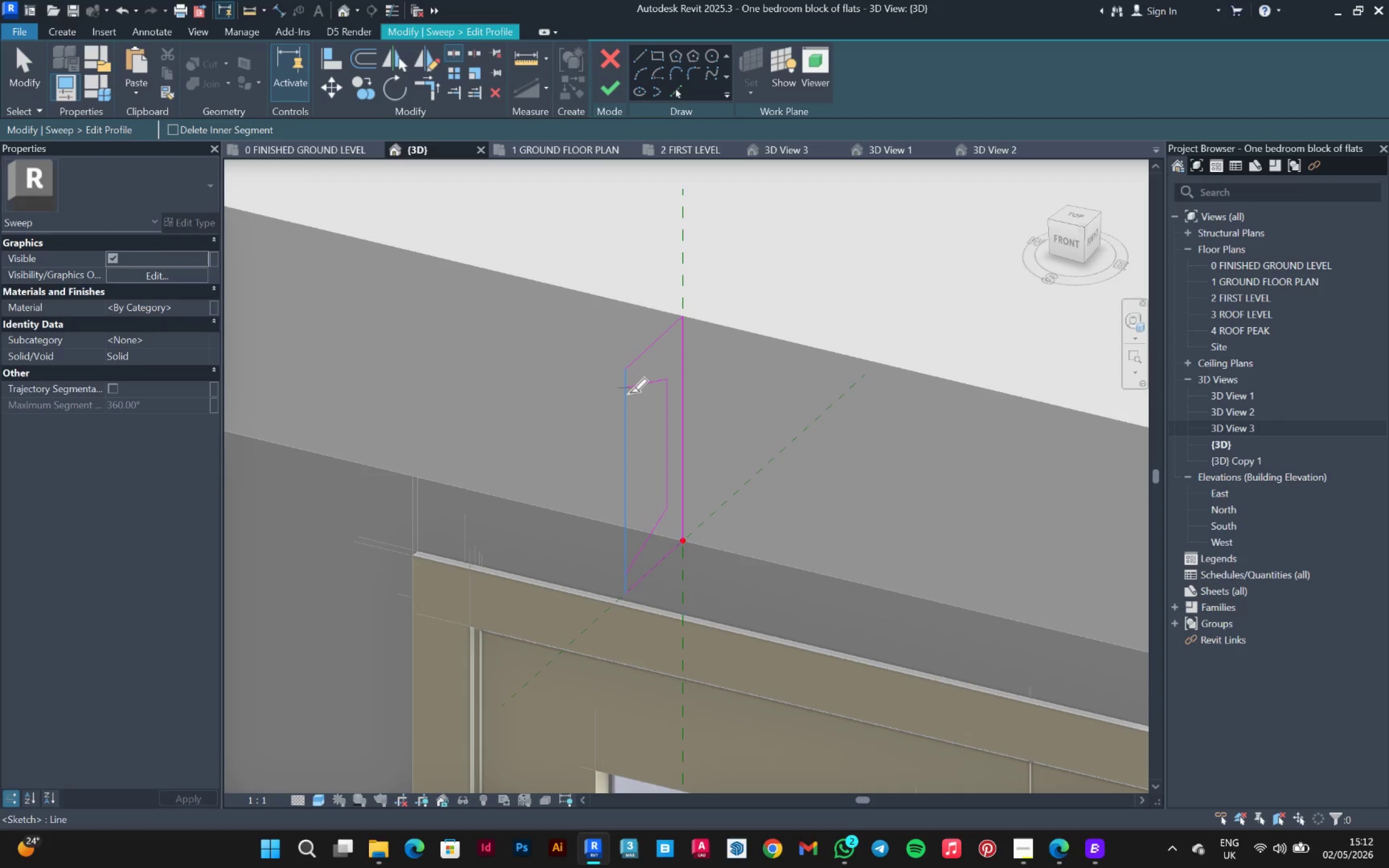 
left_click([628, 393])
 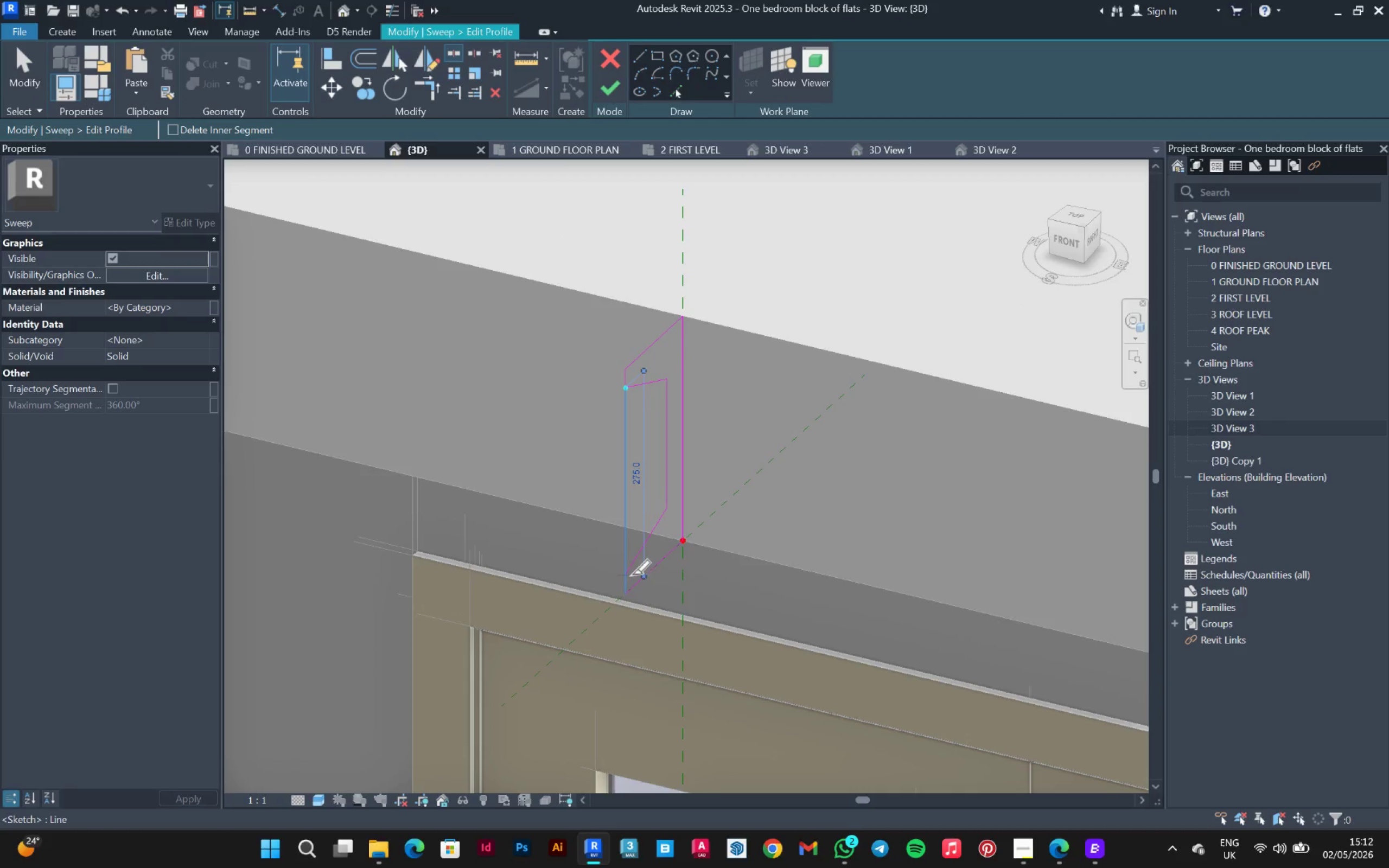 
left_click([629, 574])
 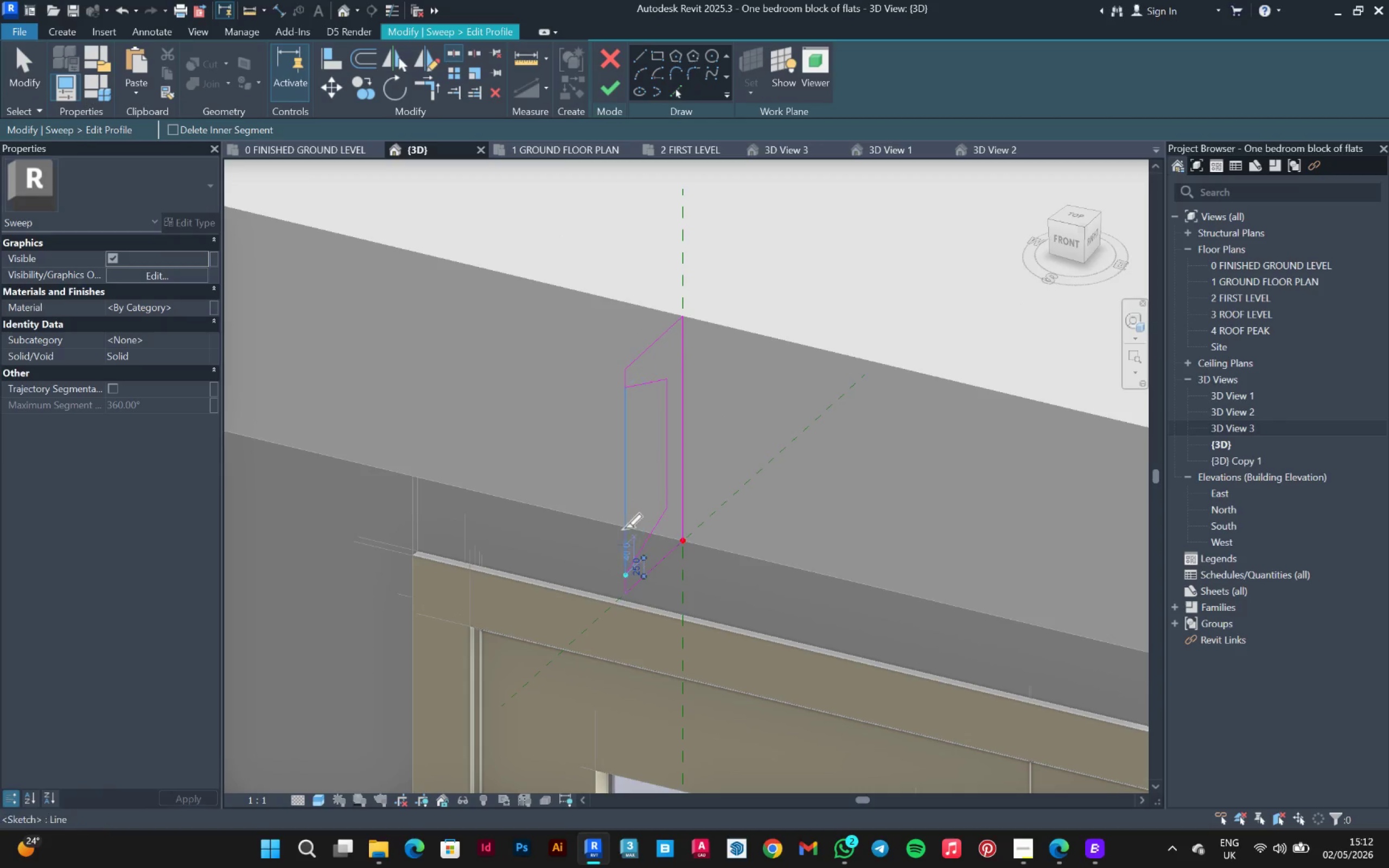 
key(Escape)
 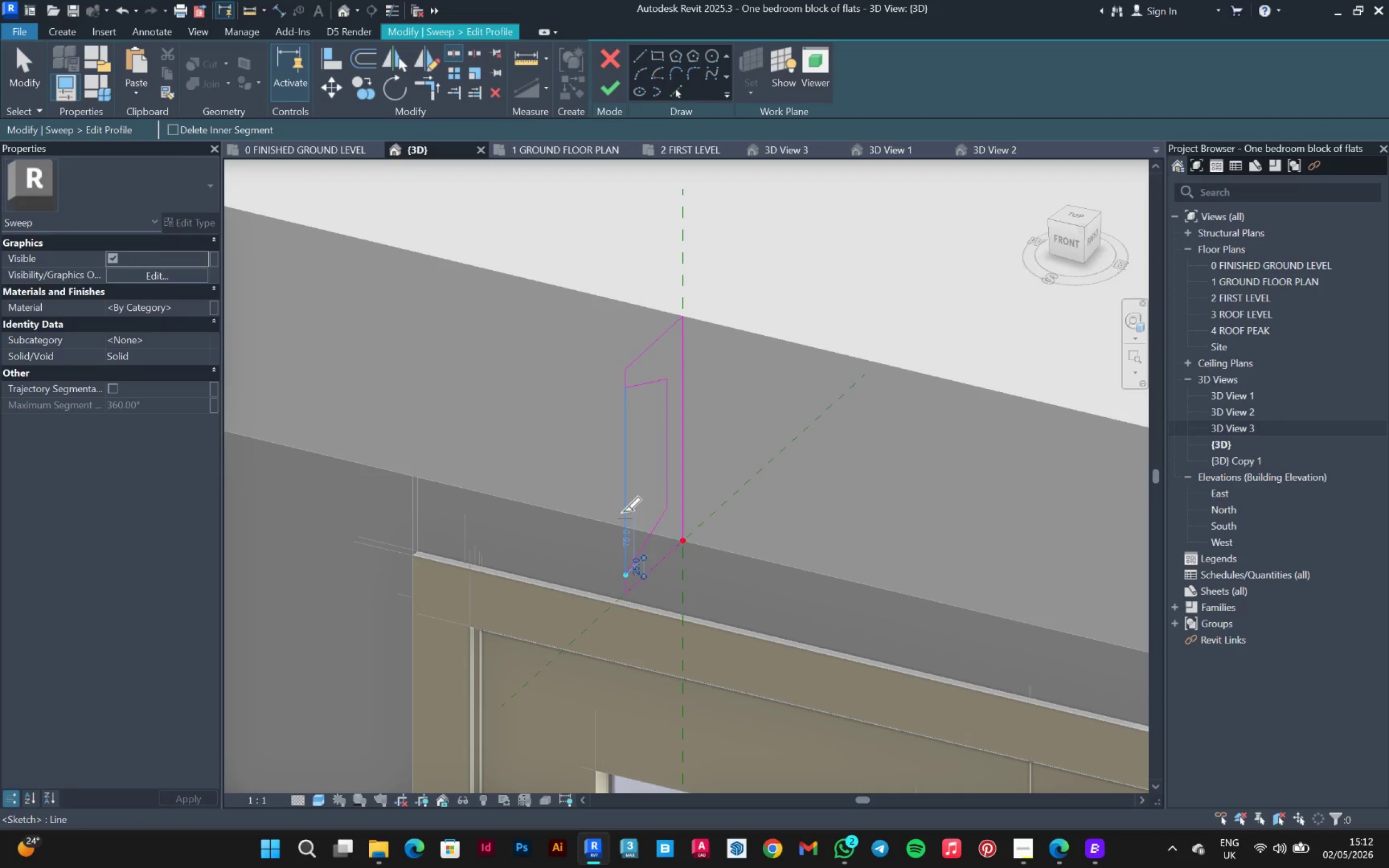 
key(Escape)
 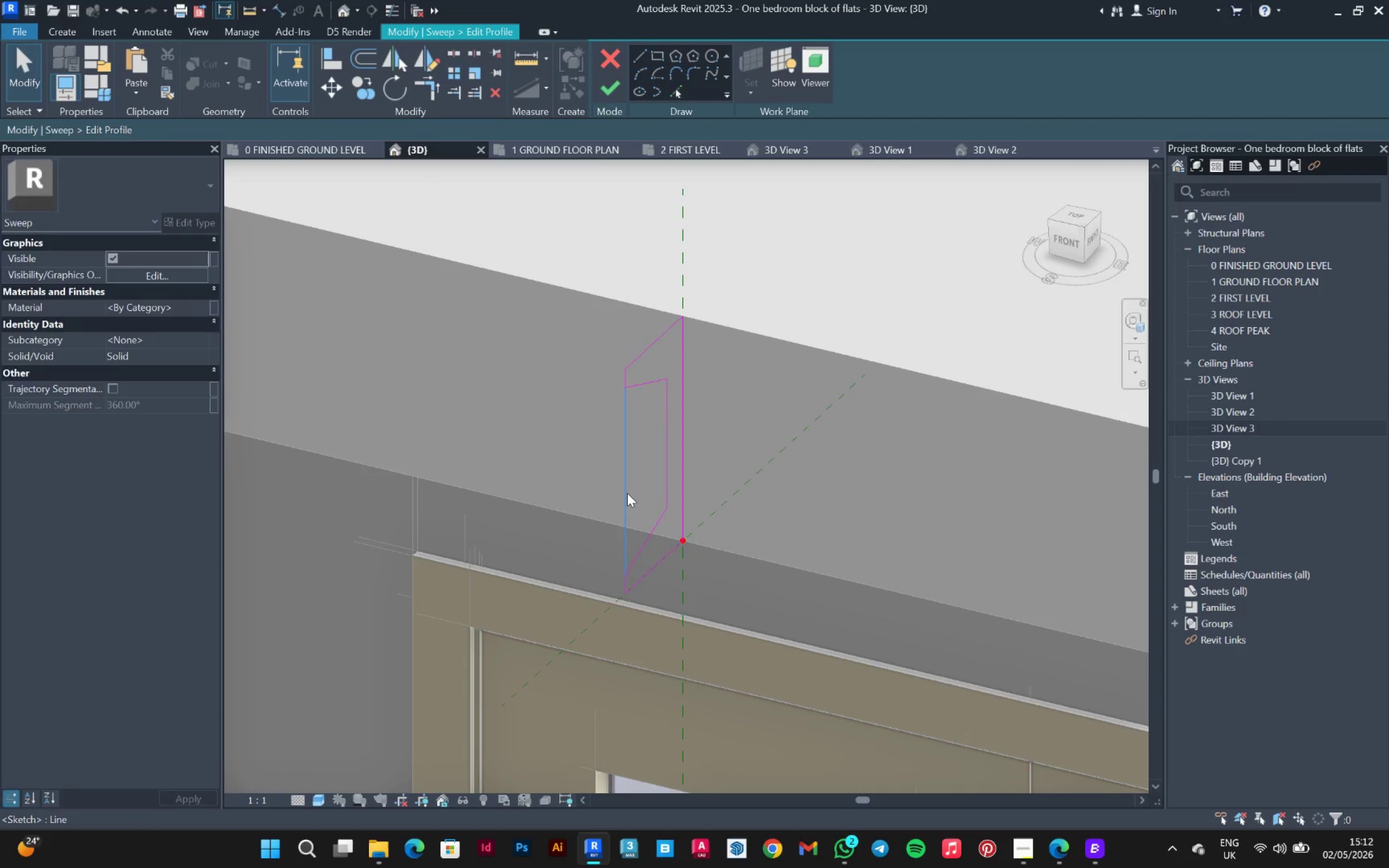 
left_click([627, 493])
 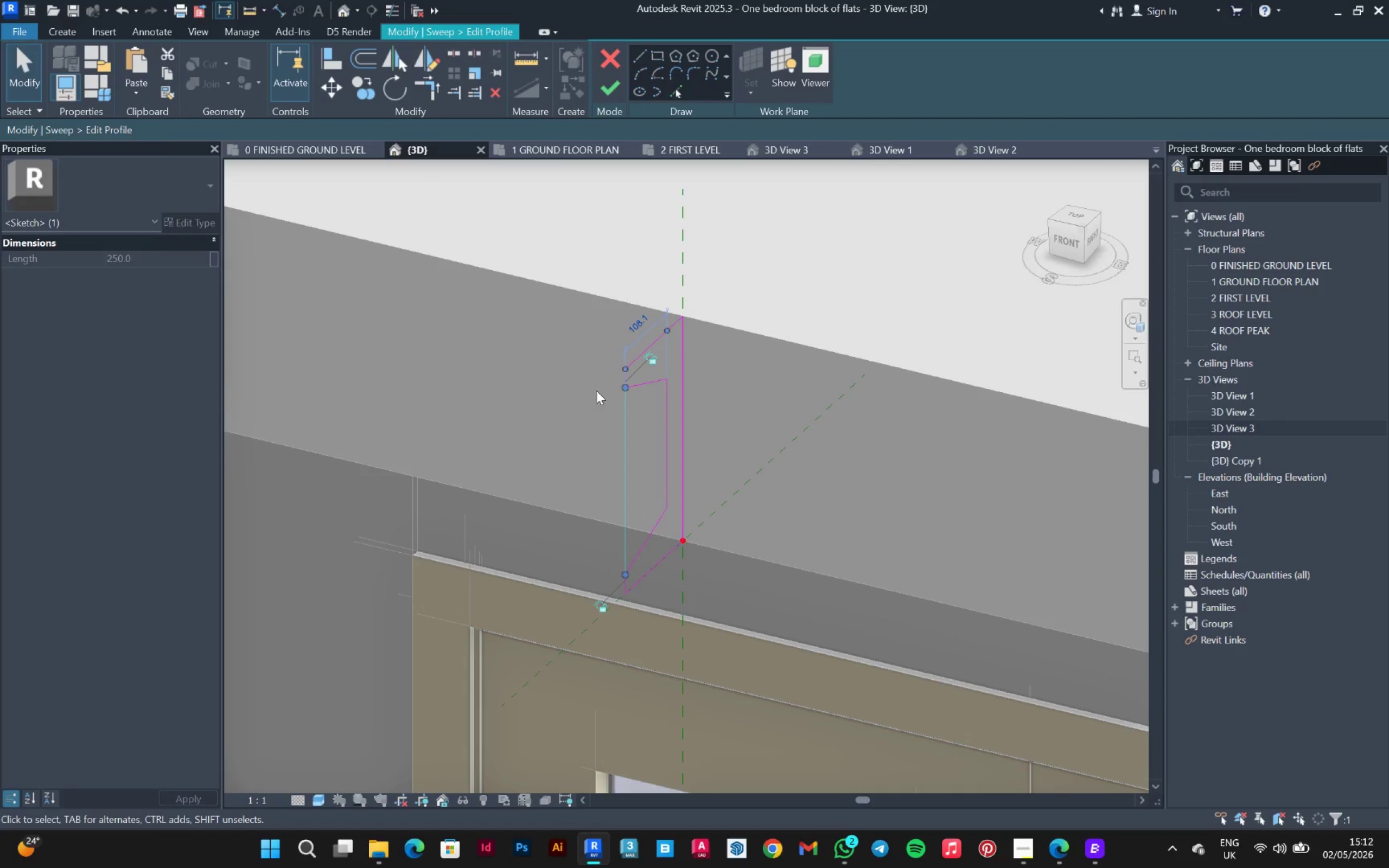 
key(Delete)
 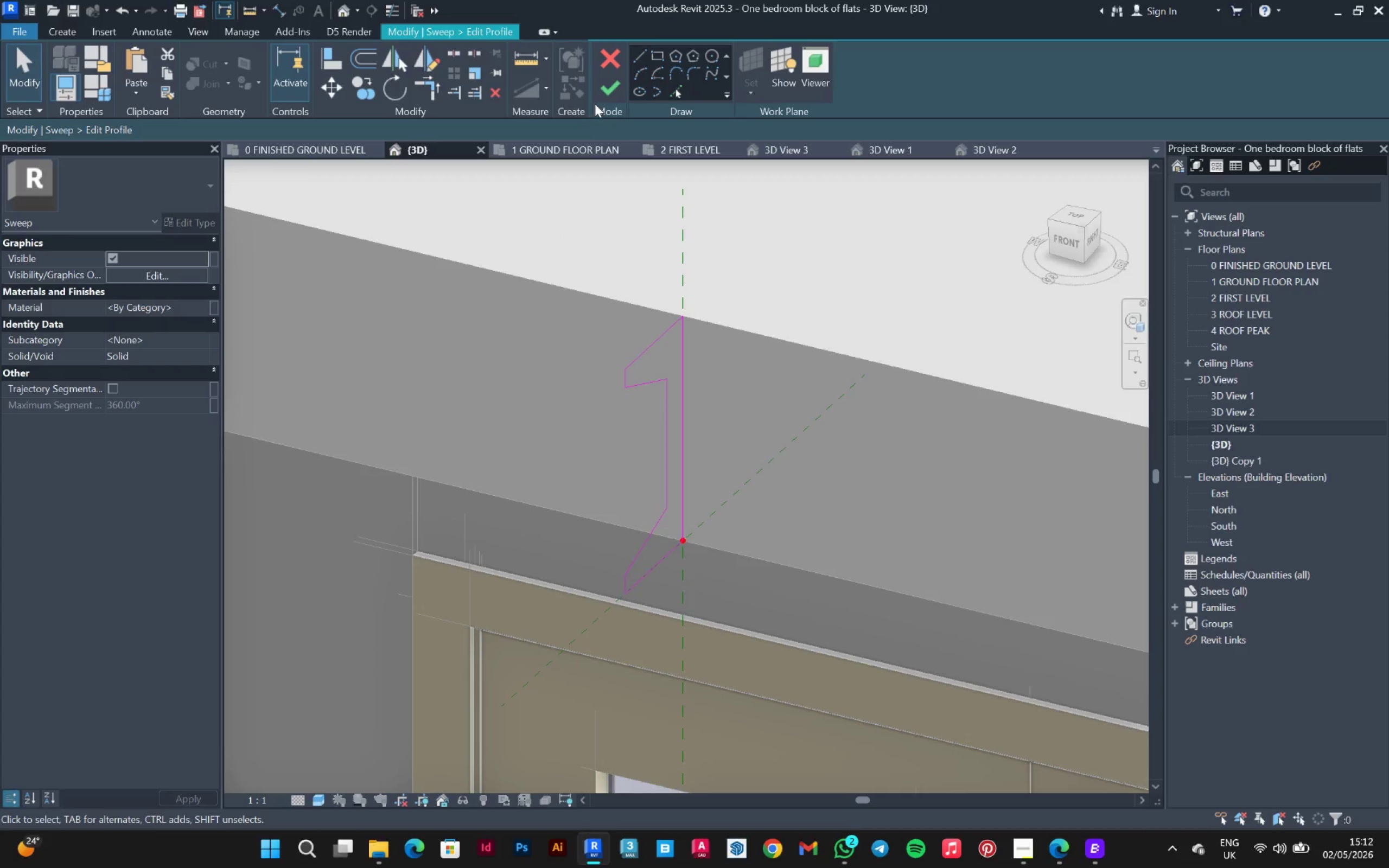 
left_click([596, 88])
 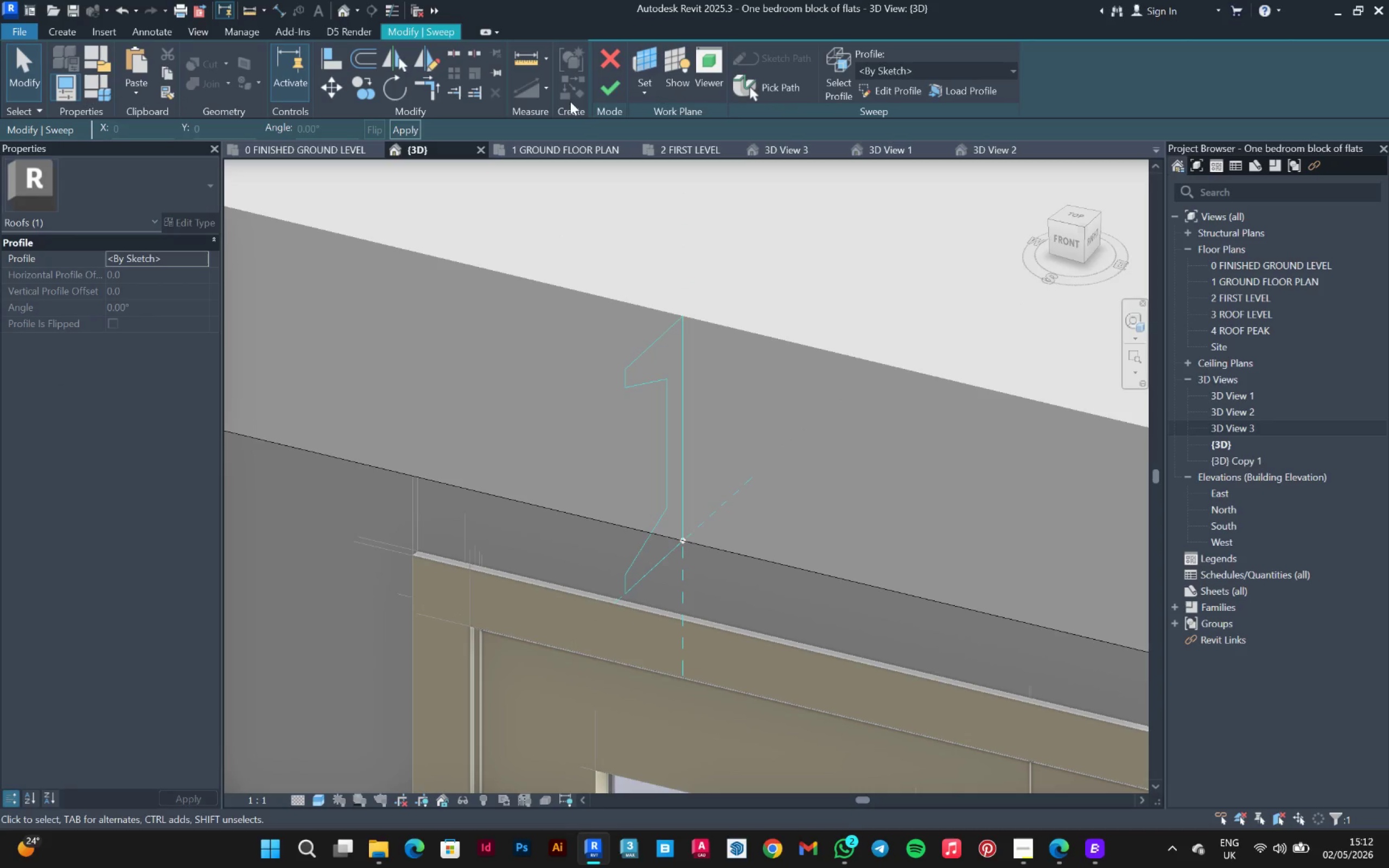 
left_click([605, 89])
 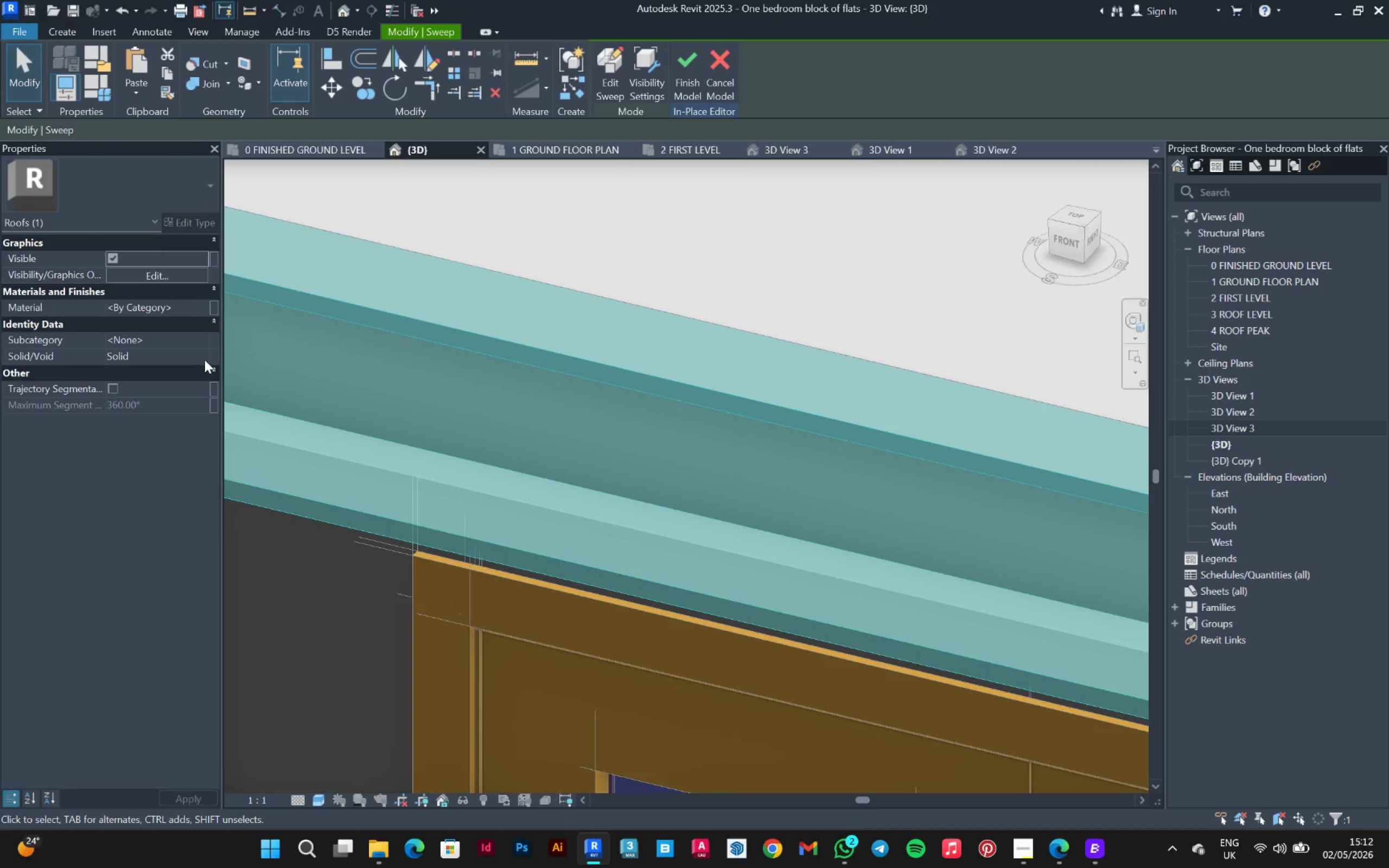 
left_click([202, 357])
 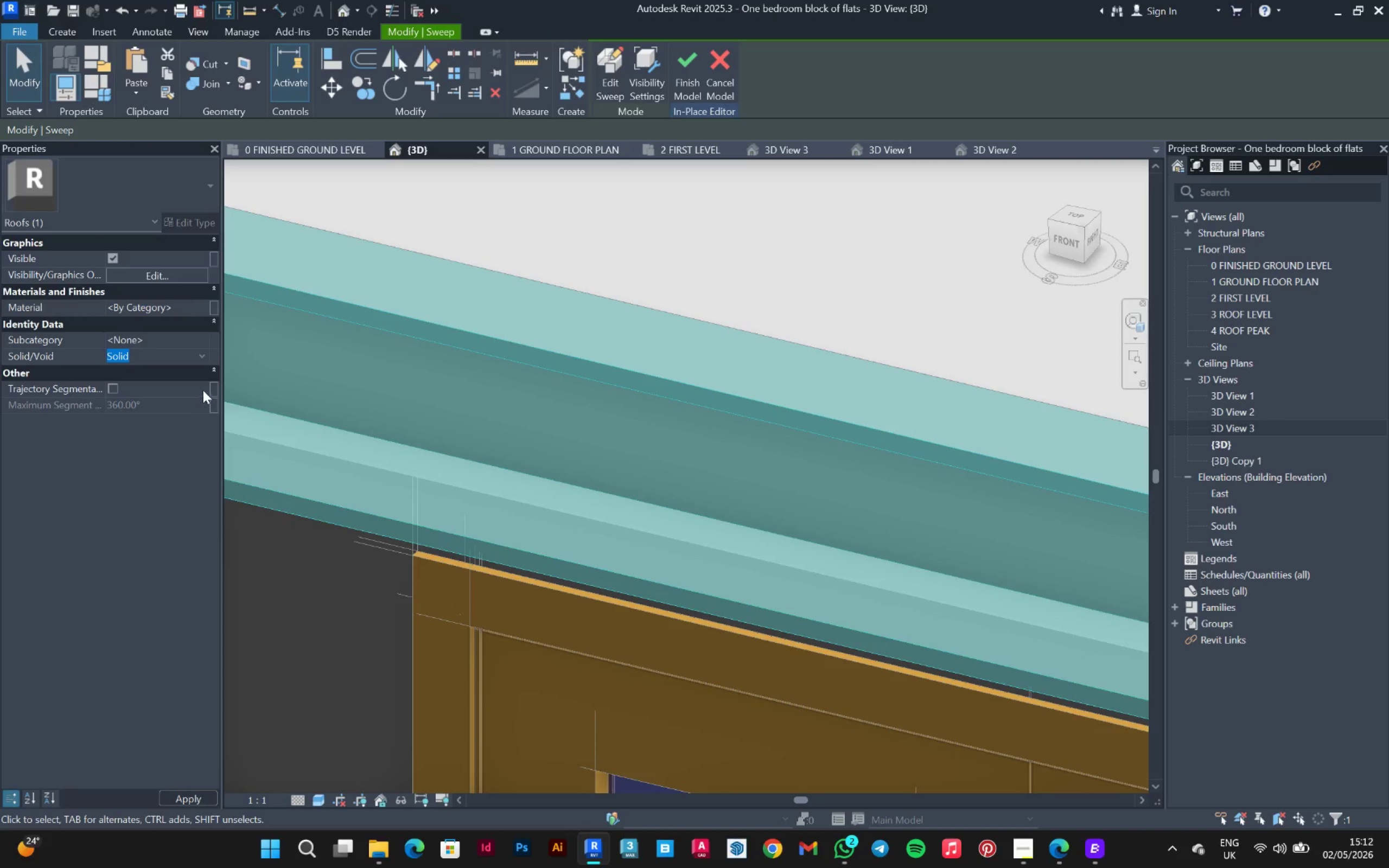 
left_click([202, 305])
 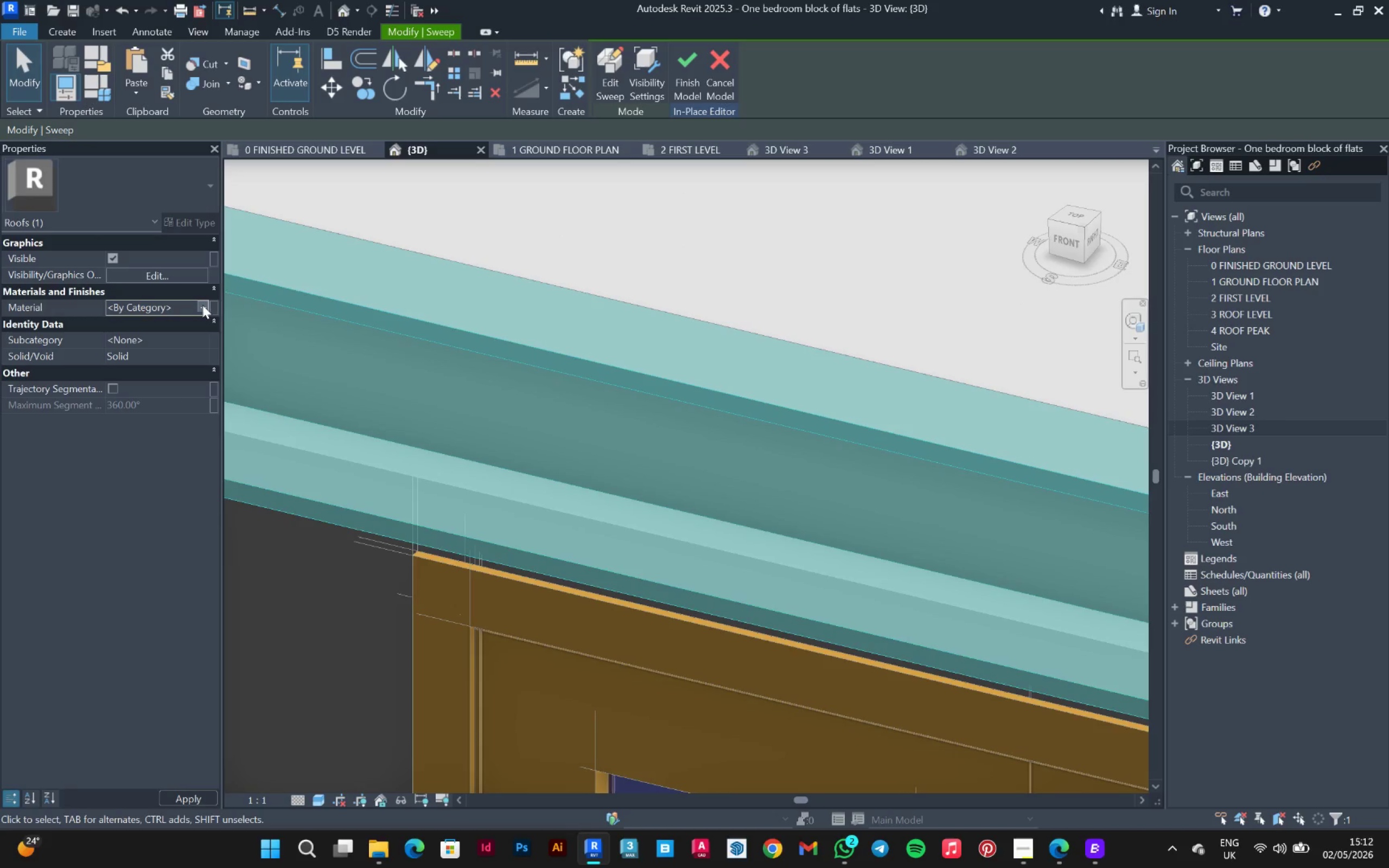 
left_click([202, 305])
 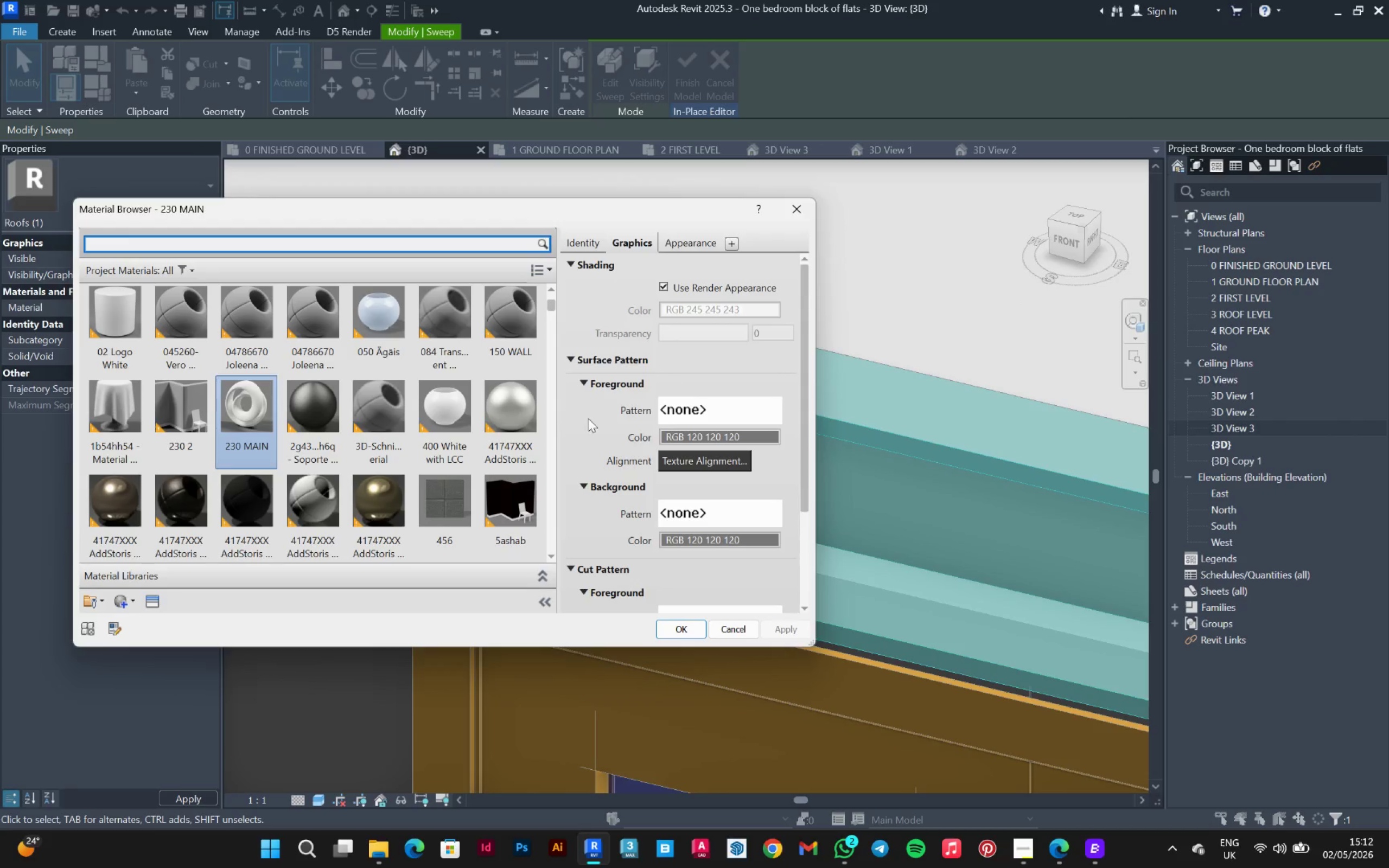 
wait(7.92)
 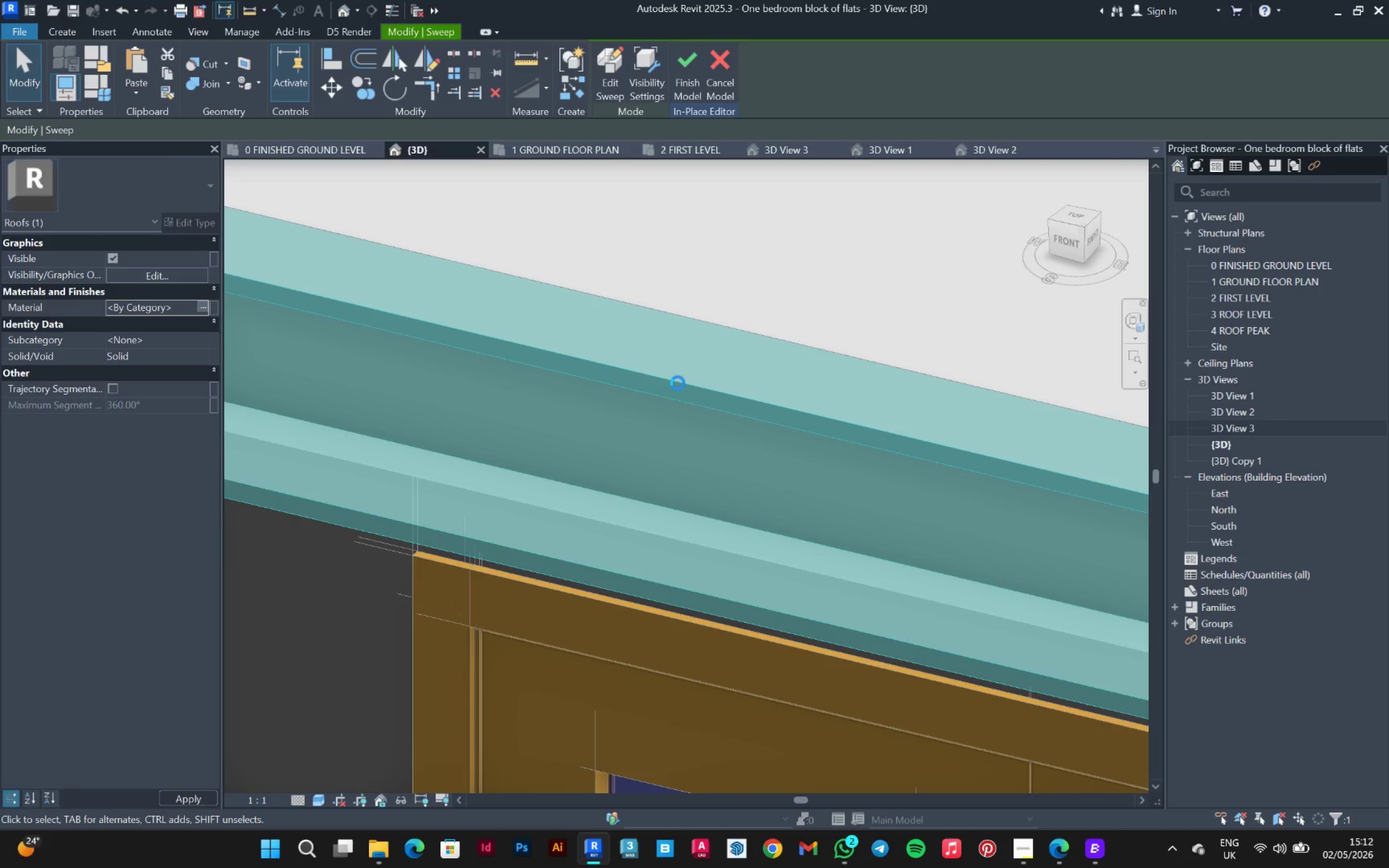 
type(duc)
 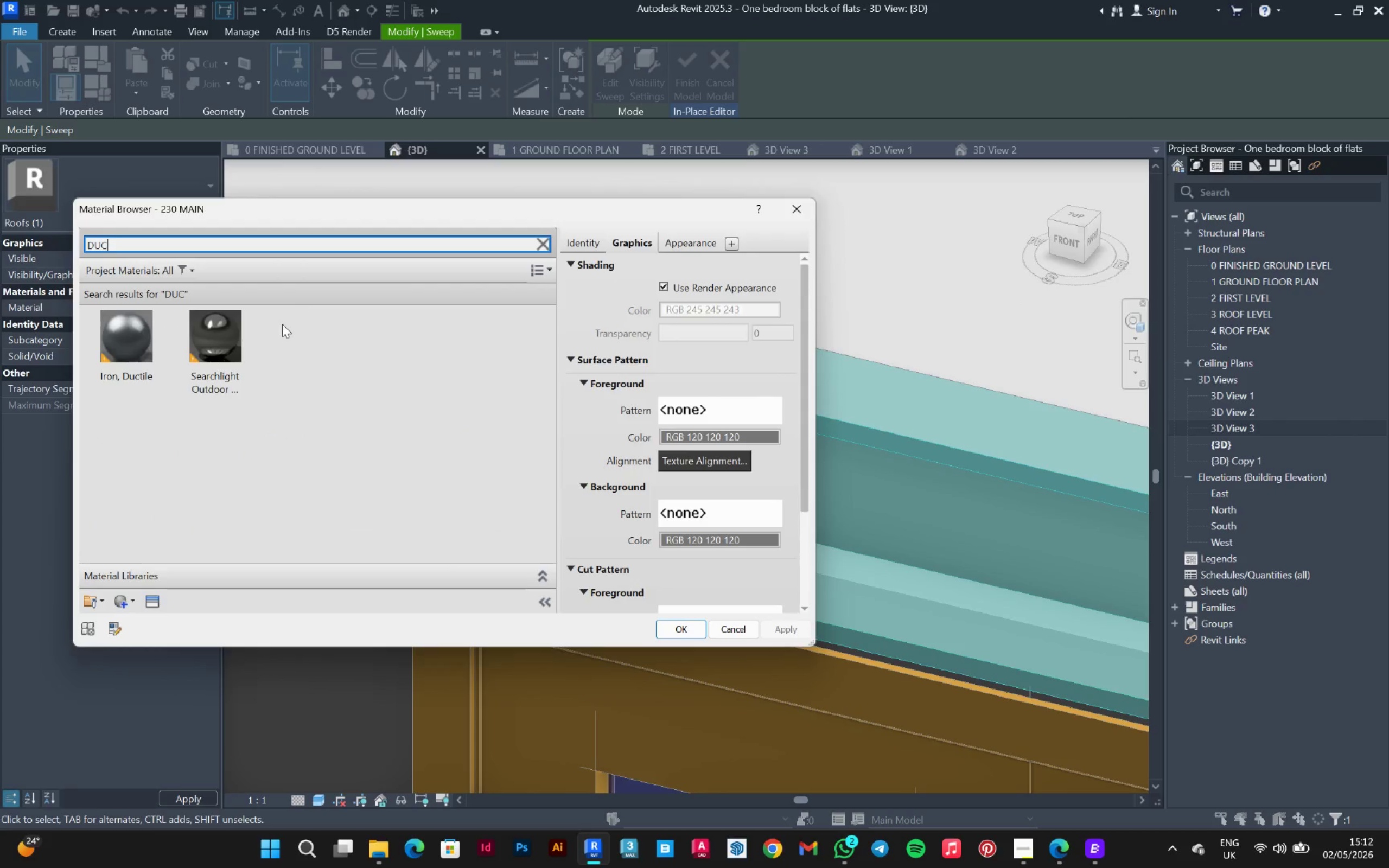 
left_click([119, 365])
 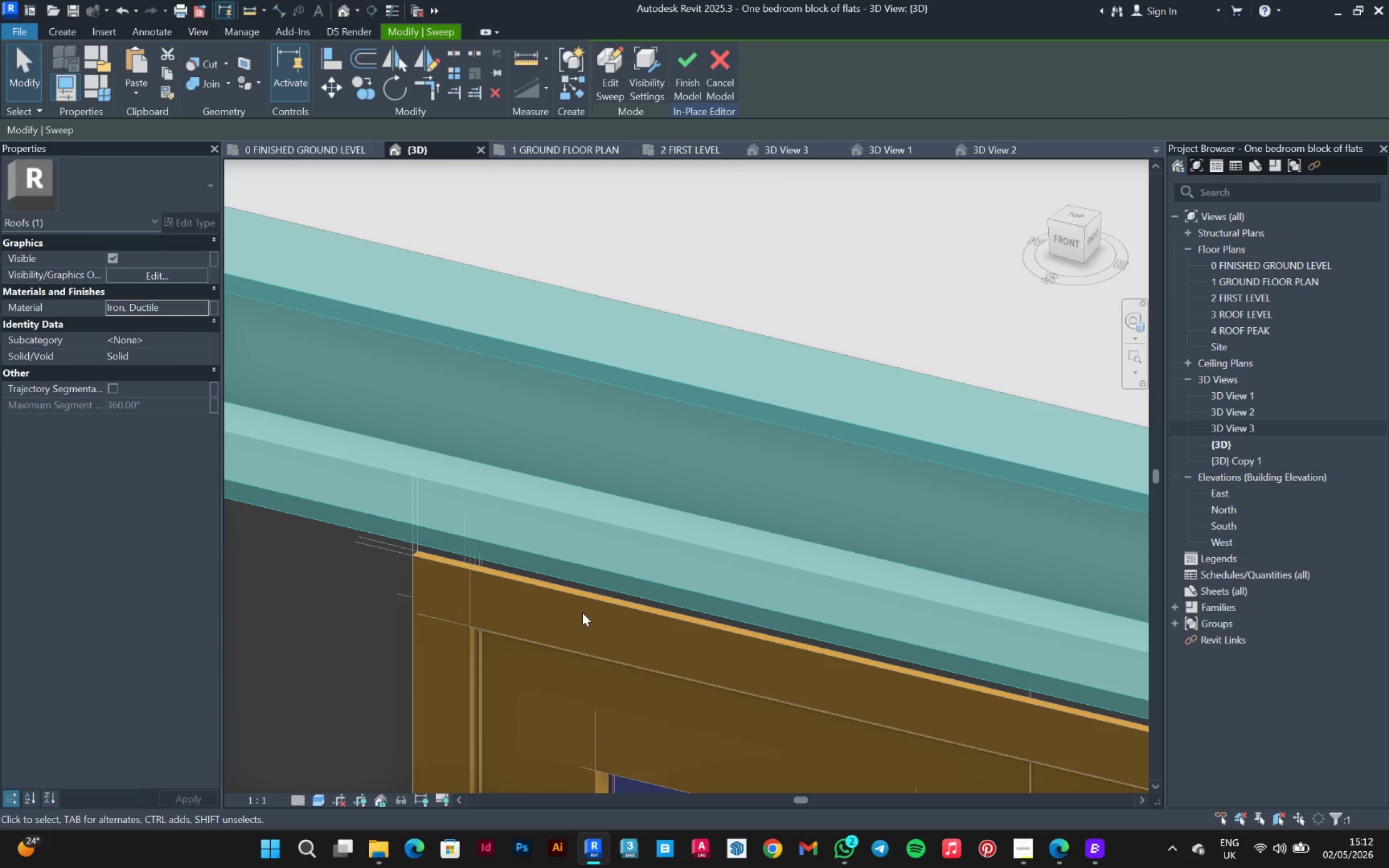 
left_click([683, 335])
 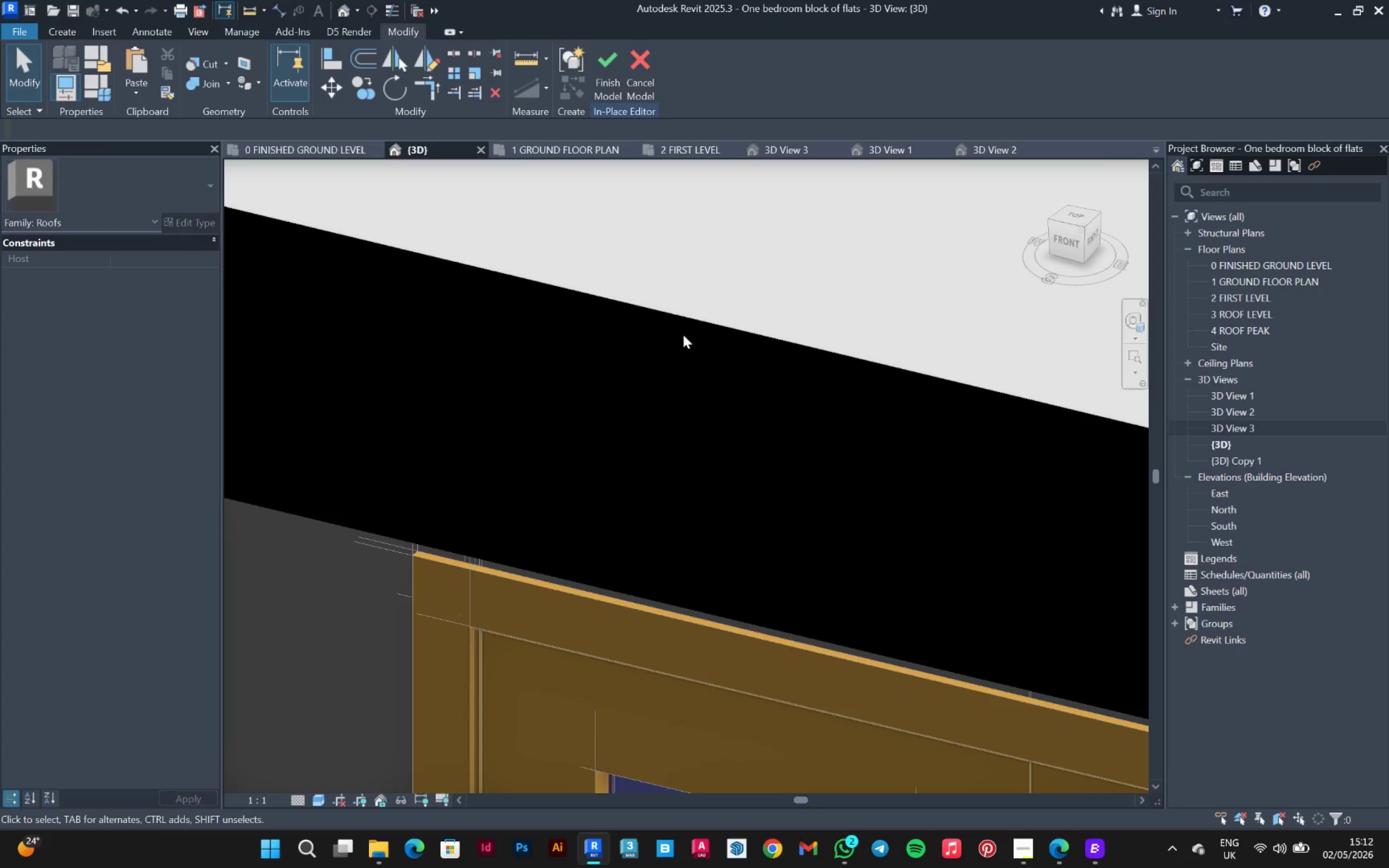 
scroll: coordinate [718, 277], scroll_direction: down, amount: 7.0
 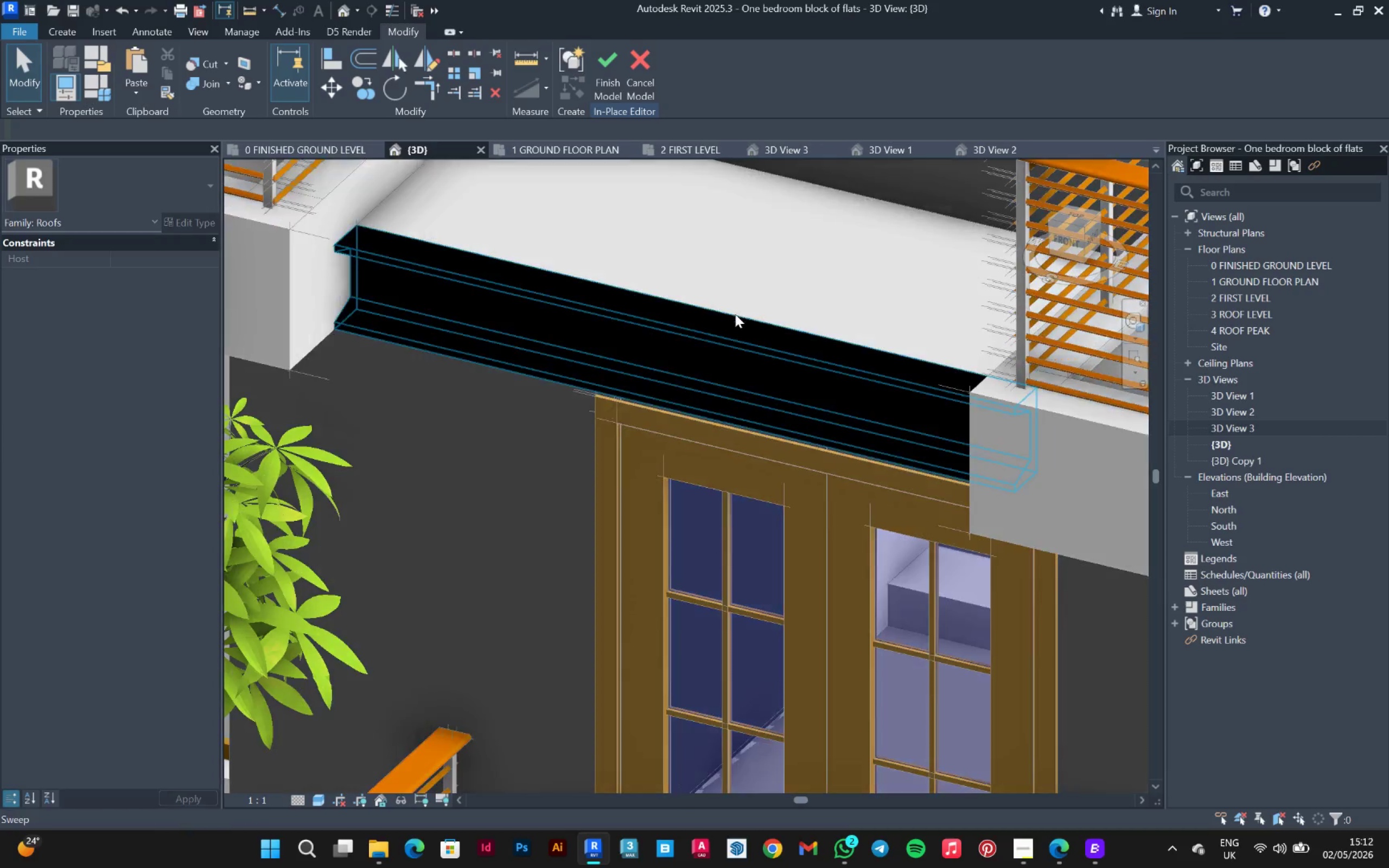 
left_click([729, 328])
 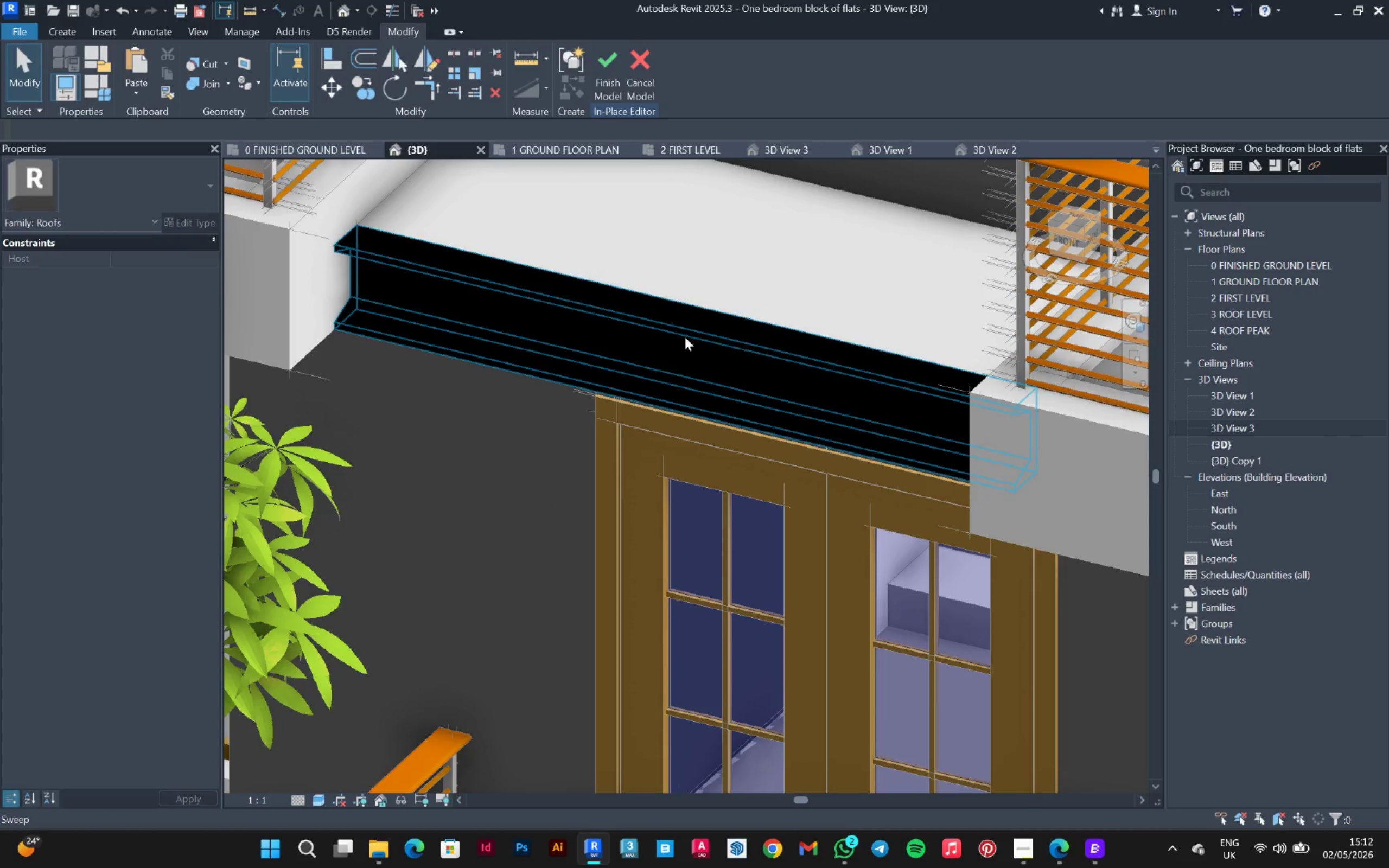 
left_click([685, 337])
 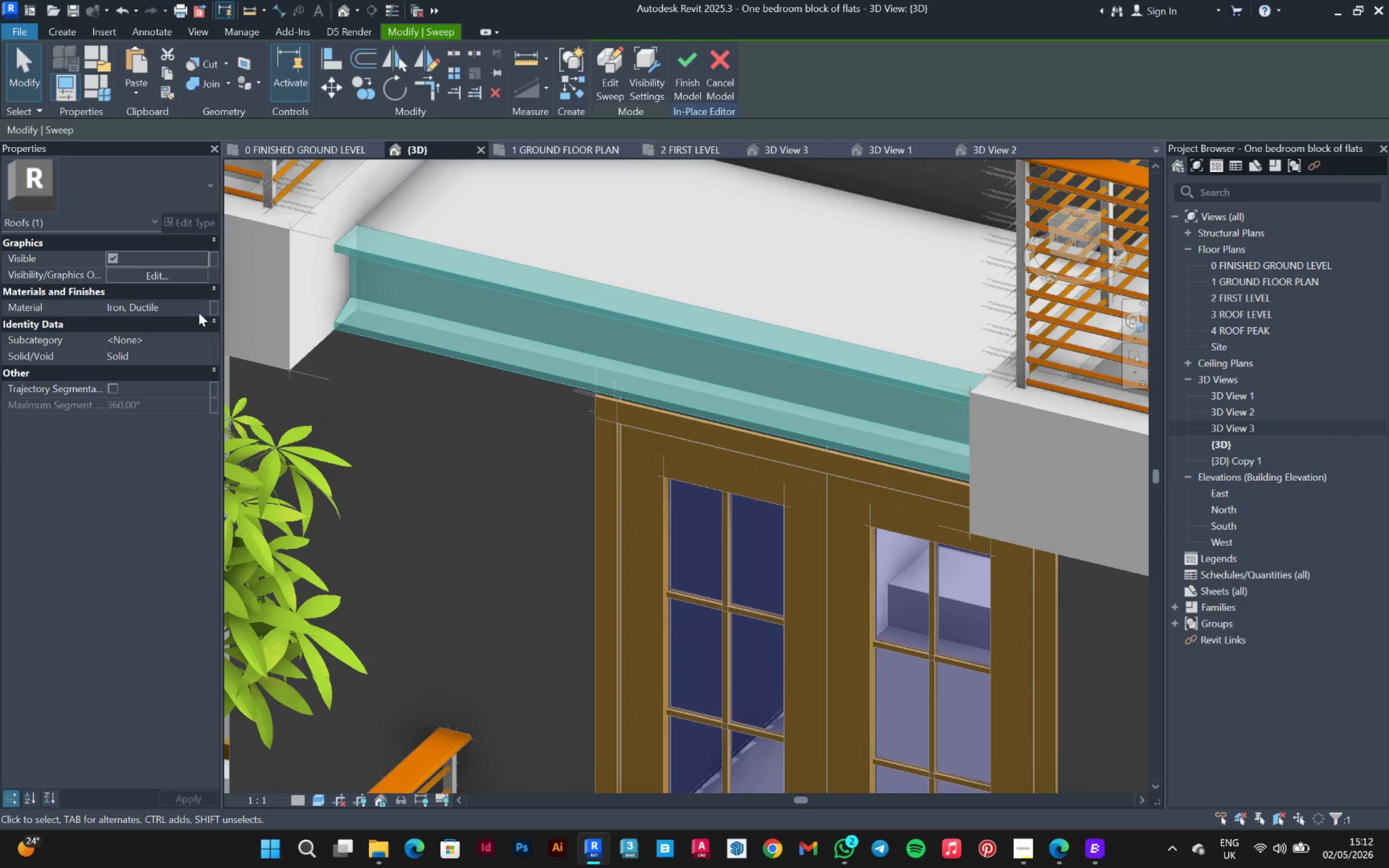 
left_click([202, 308])
 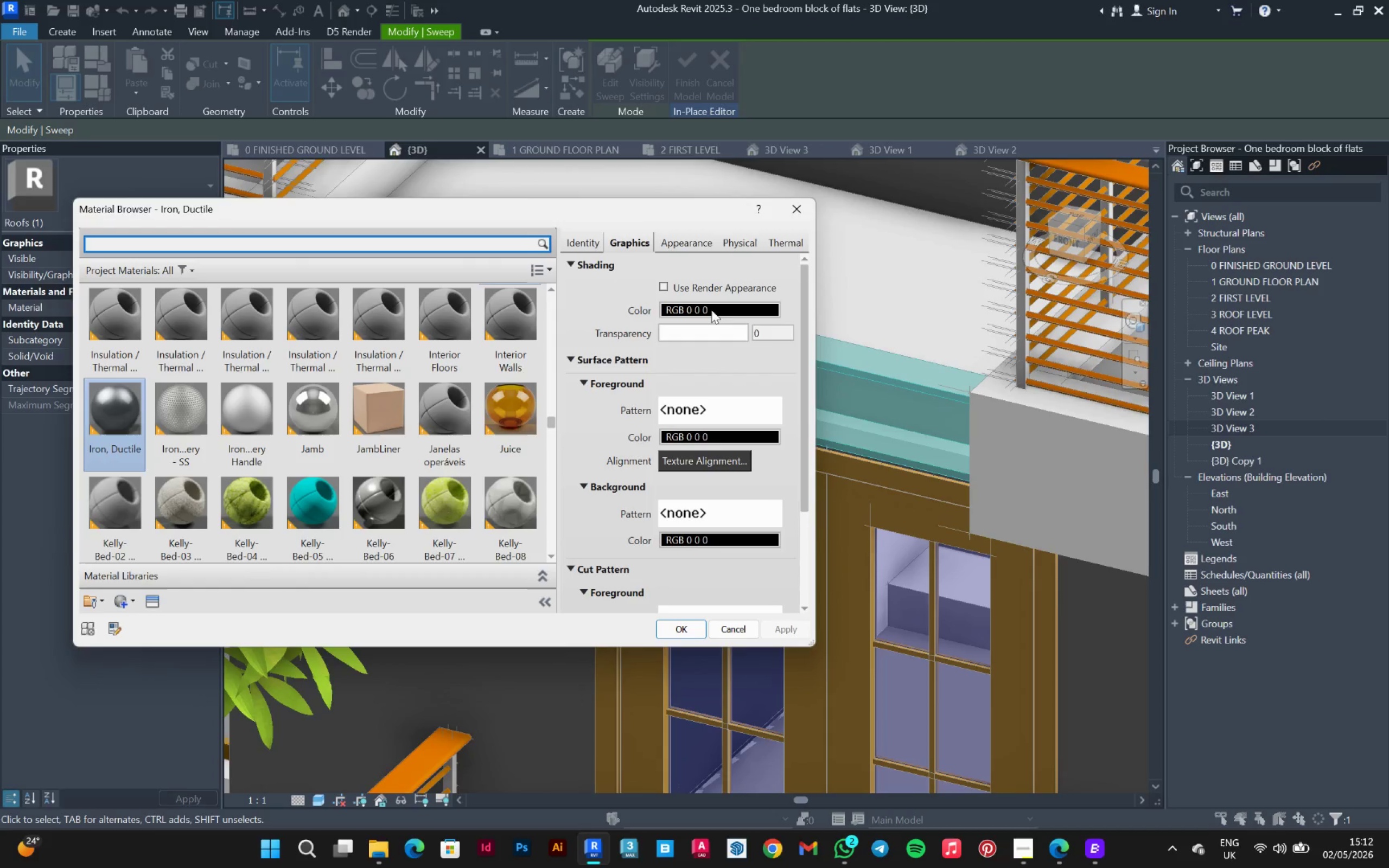 
left_click([672, 290])
 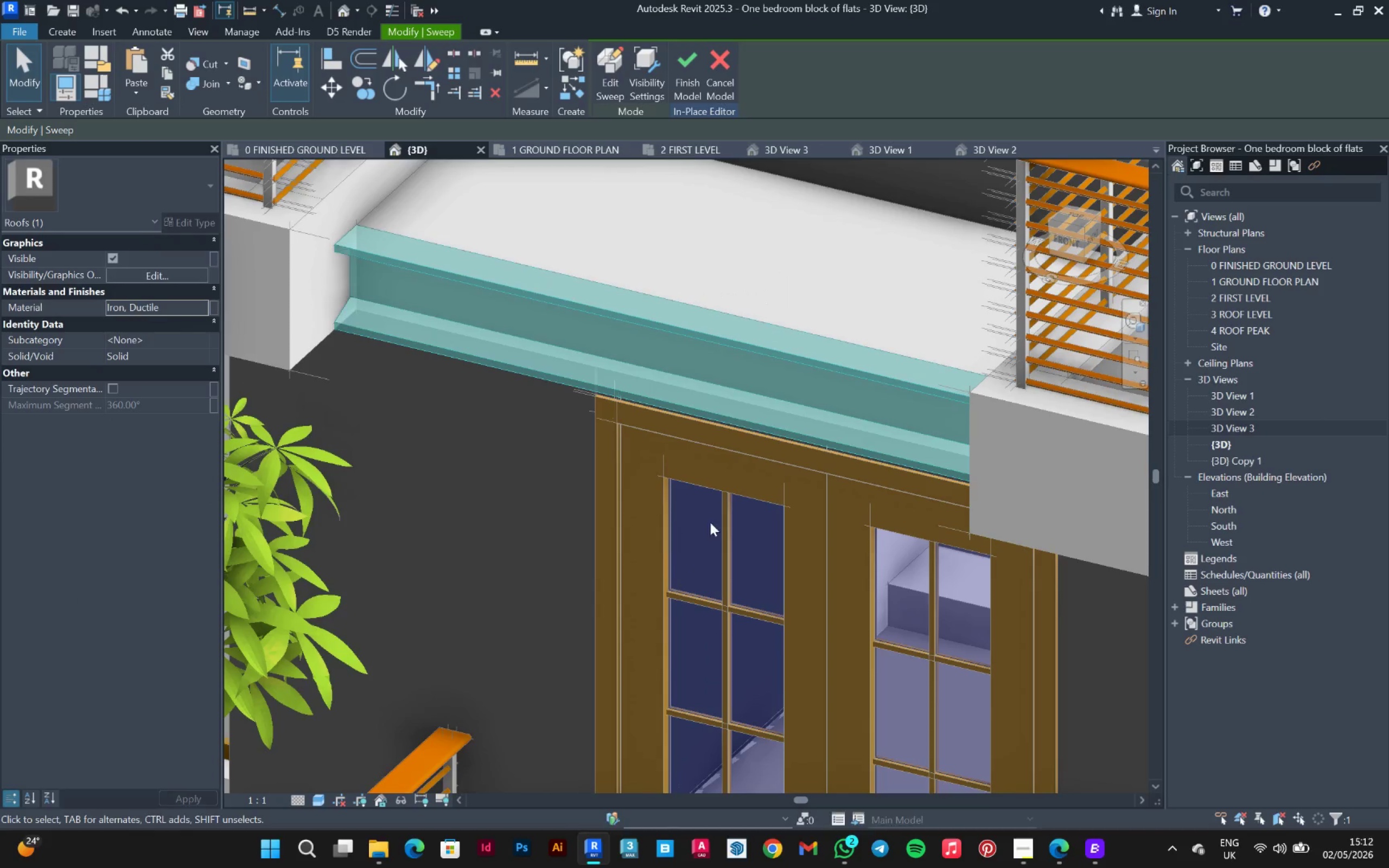 
left_click([702, 269])
 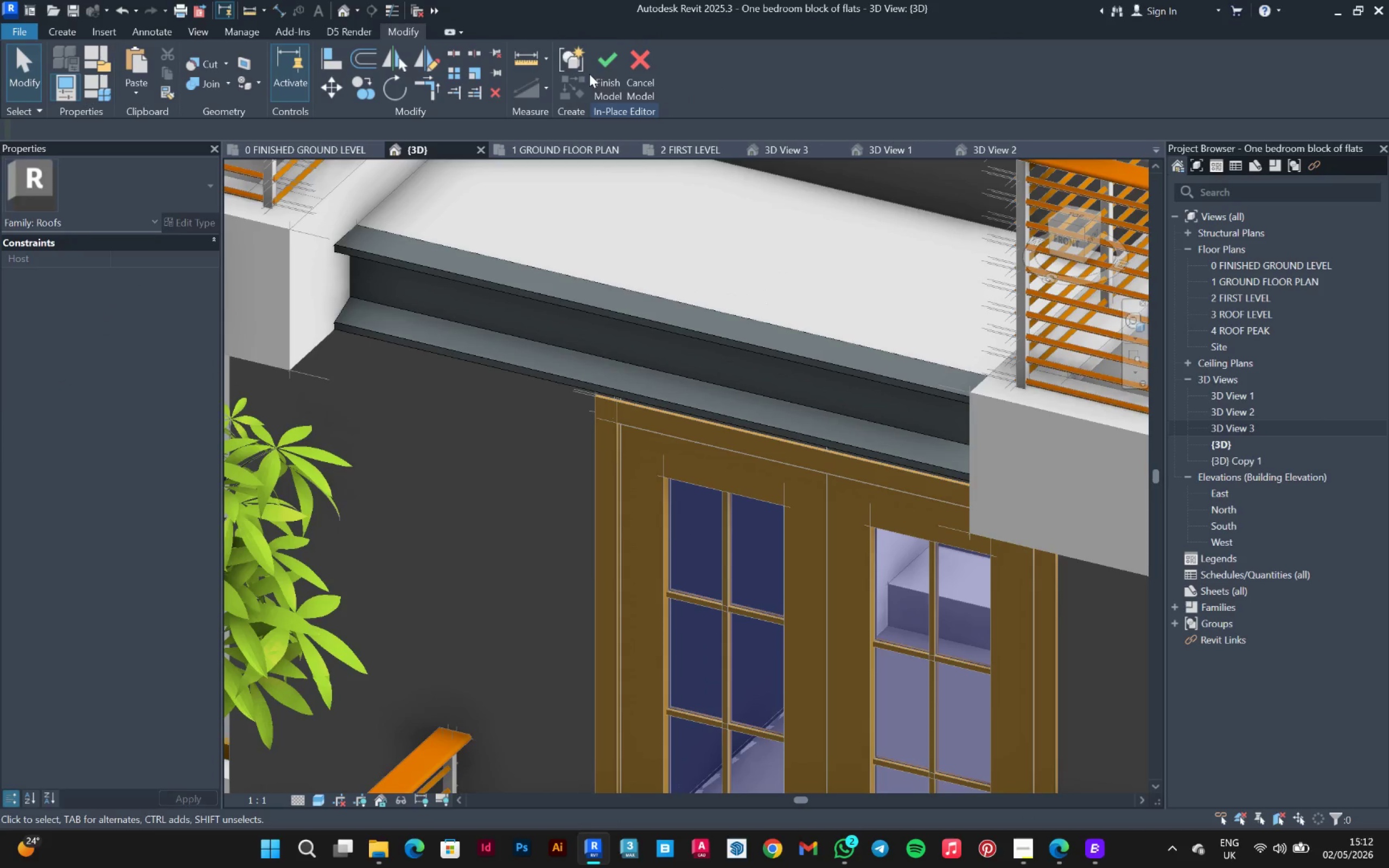 
left_click([601, 78])
 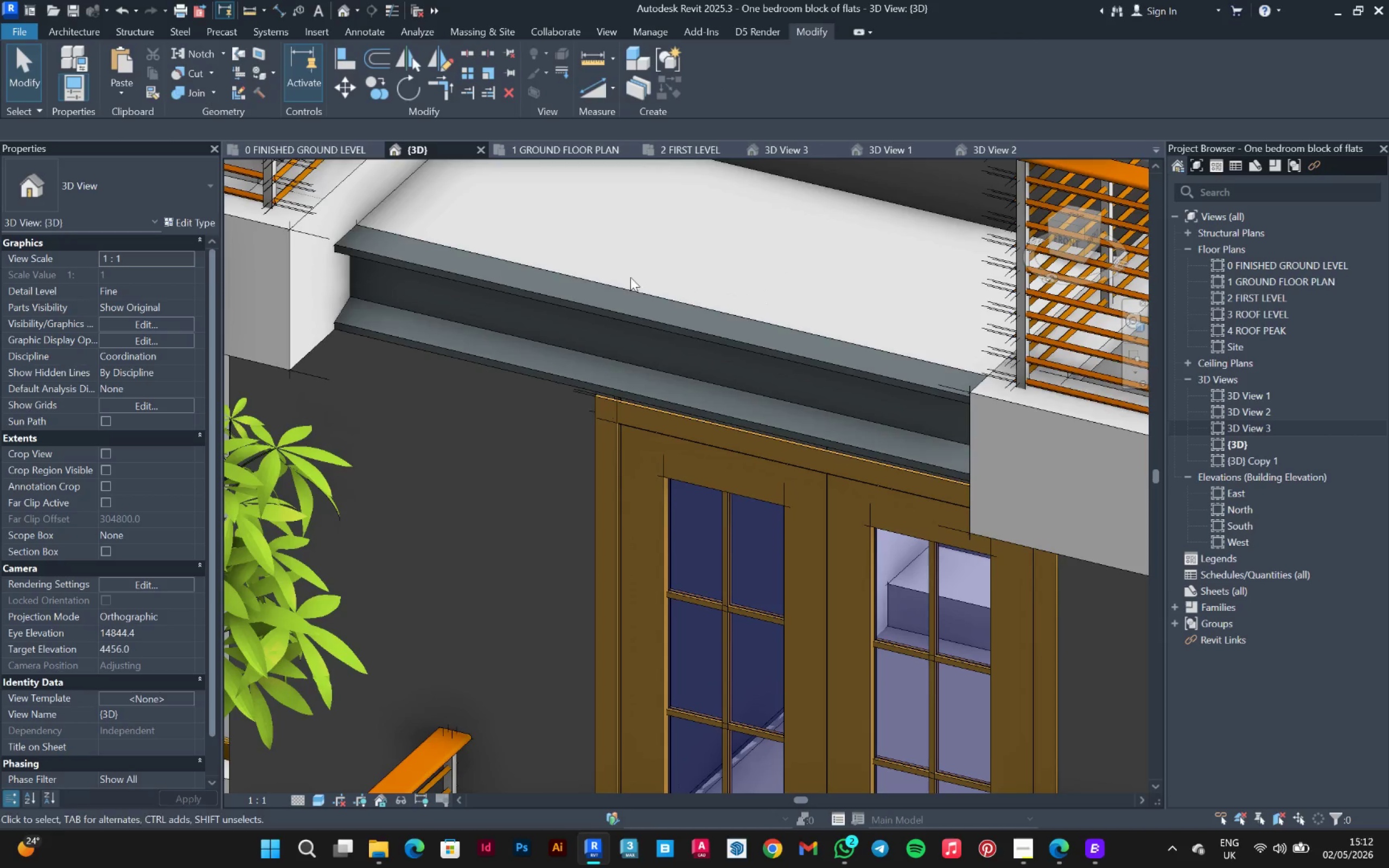 
scroll: coordinate [699, 347], scroll_direction: down, amount: 10.0
 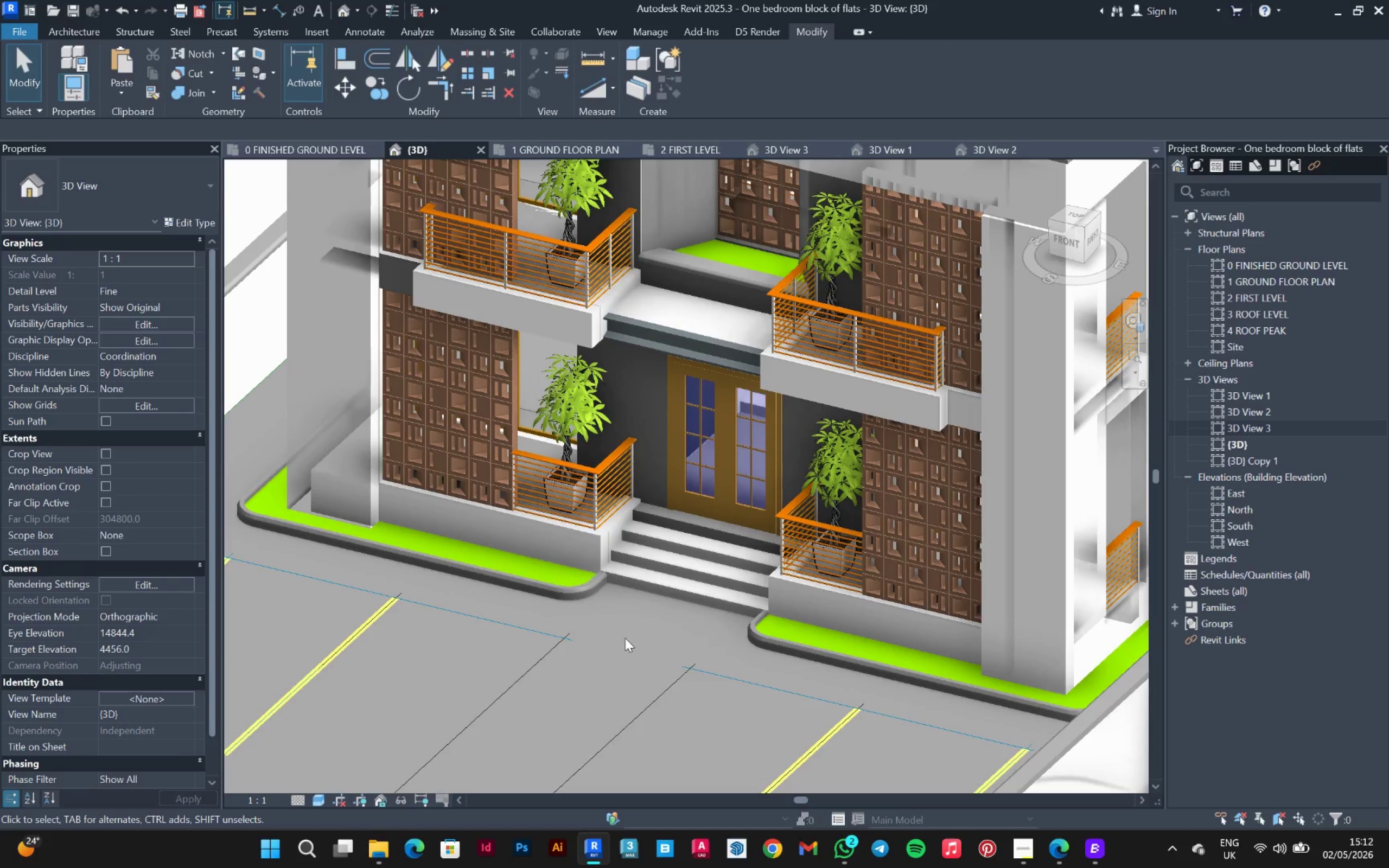 
hold_key(key=ShiftLeft, duration=0.53)
 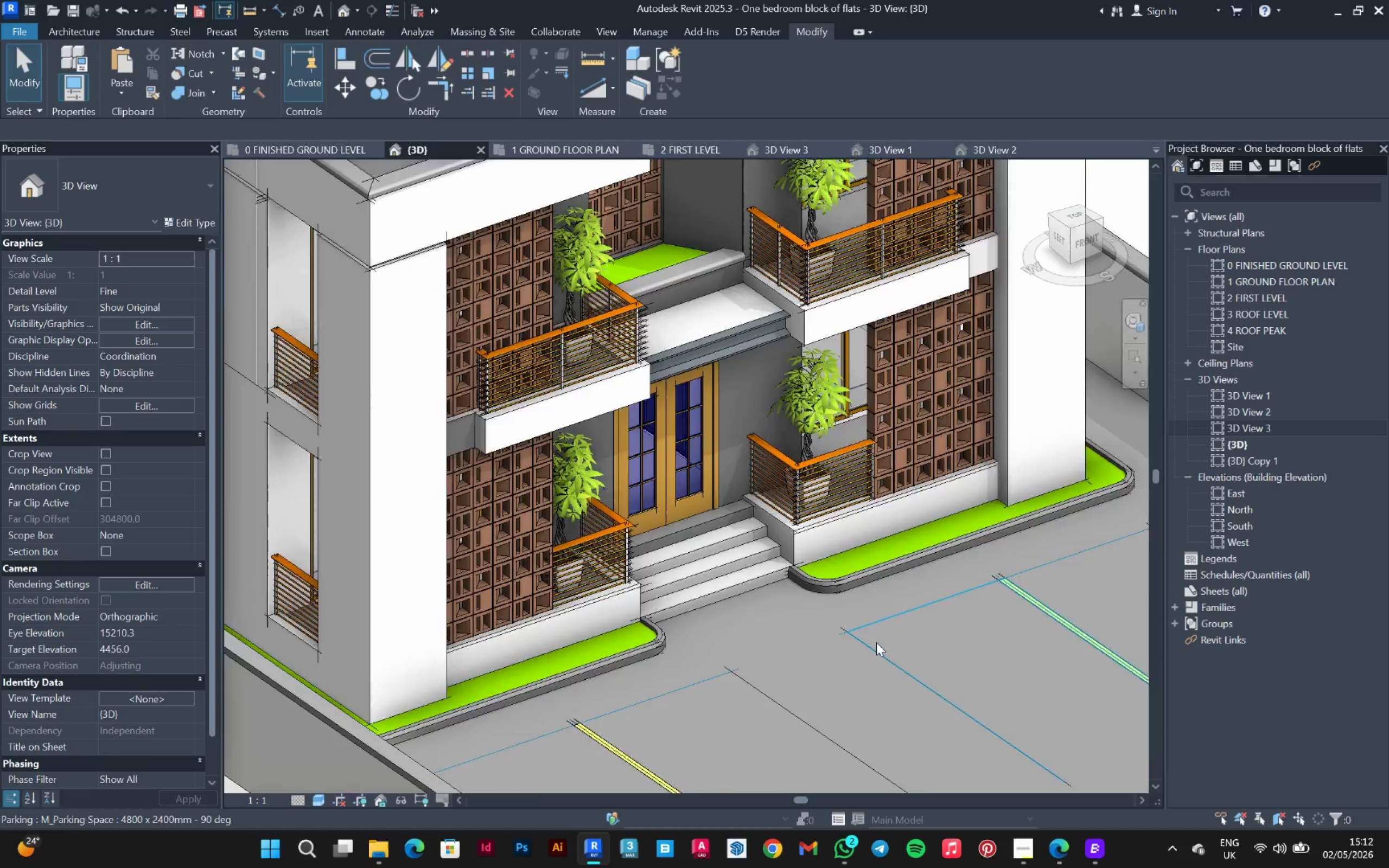 
scroll: coordinate [876, 641], scroll_direction: down, amount: 3.0
 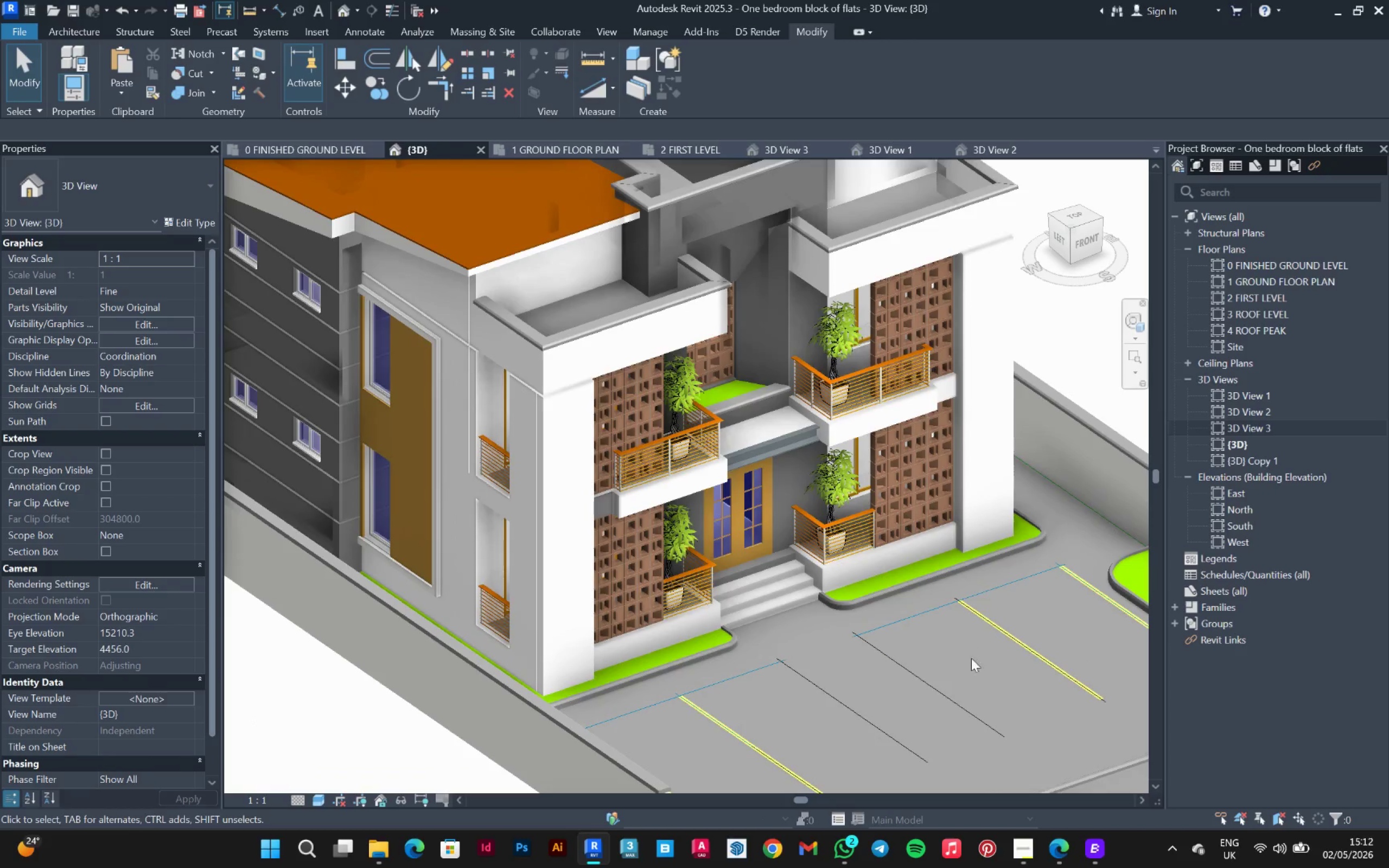 
hold_key(key=ShiftLeft, duration=0.69)
 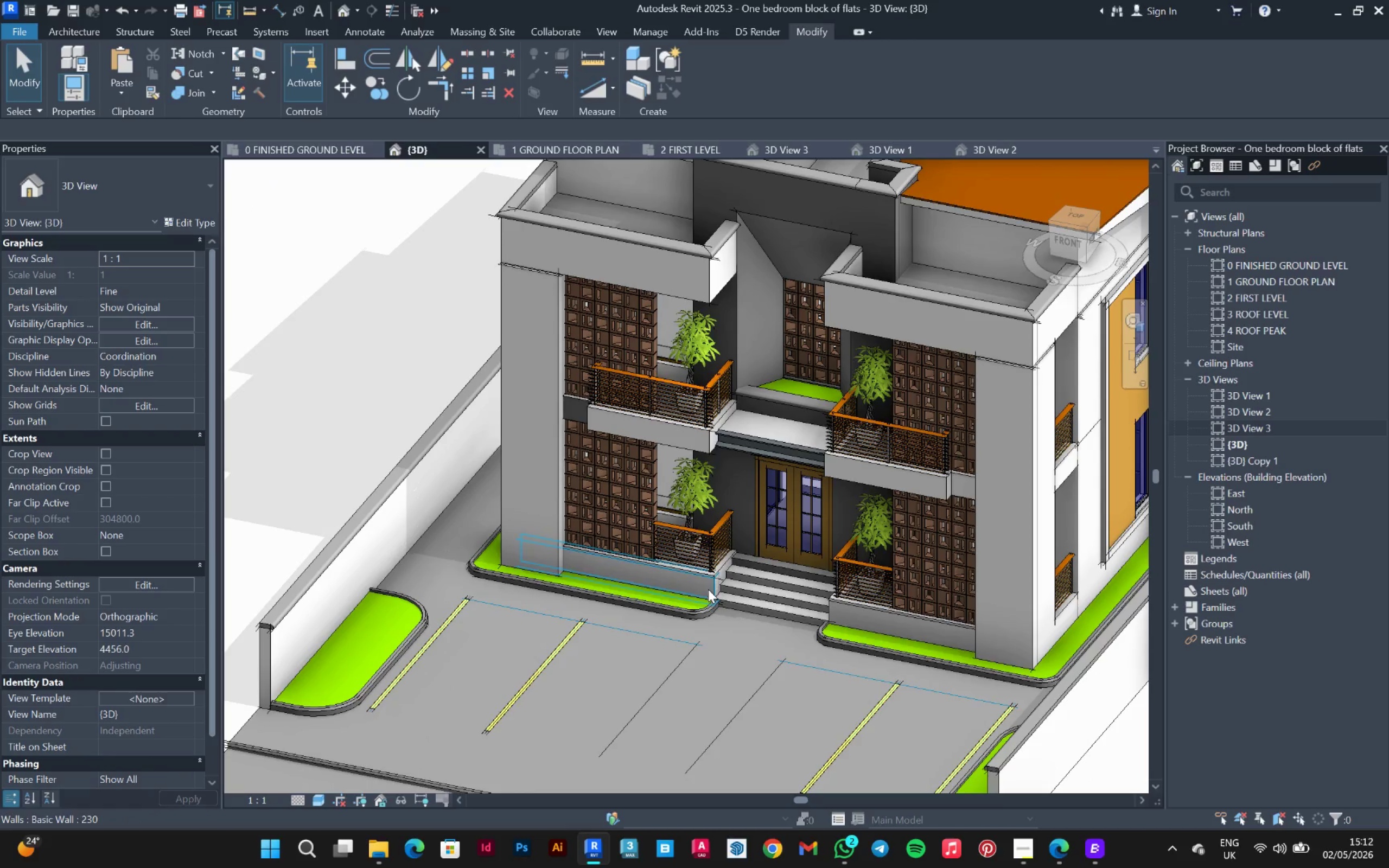 
hold_key(key=ShiftLeft, duration=1.51)
 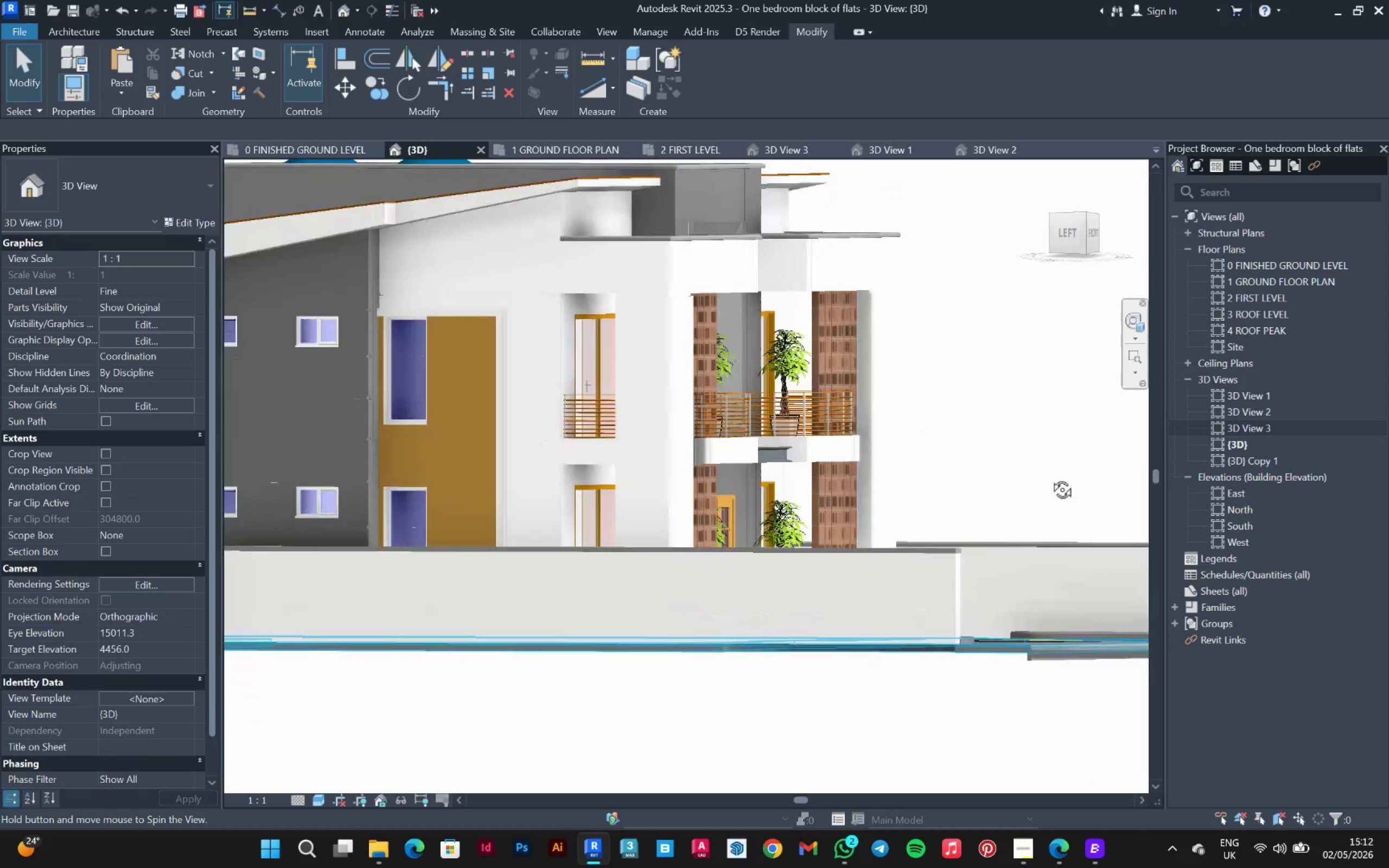 
hold_key(key=ShiftLeft, duration=1.5)
 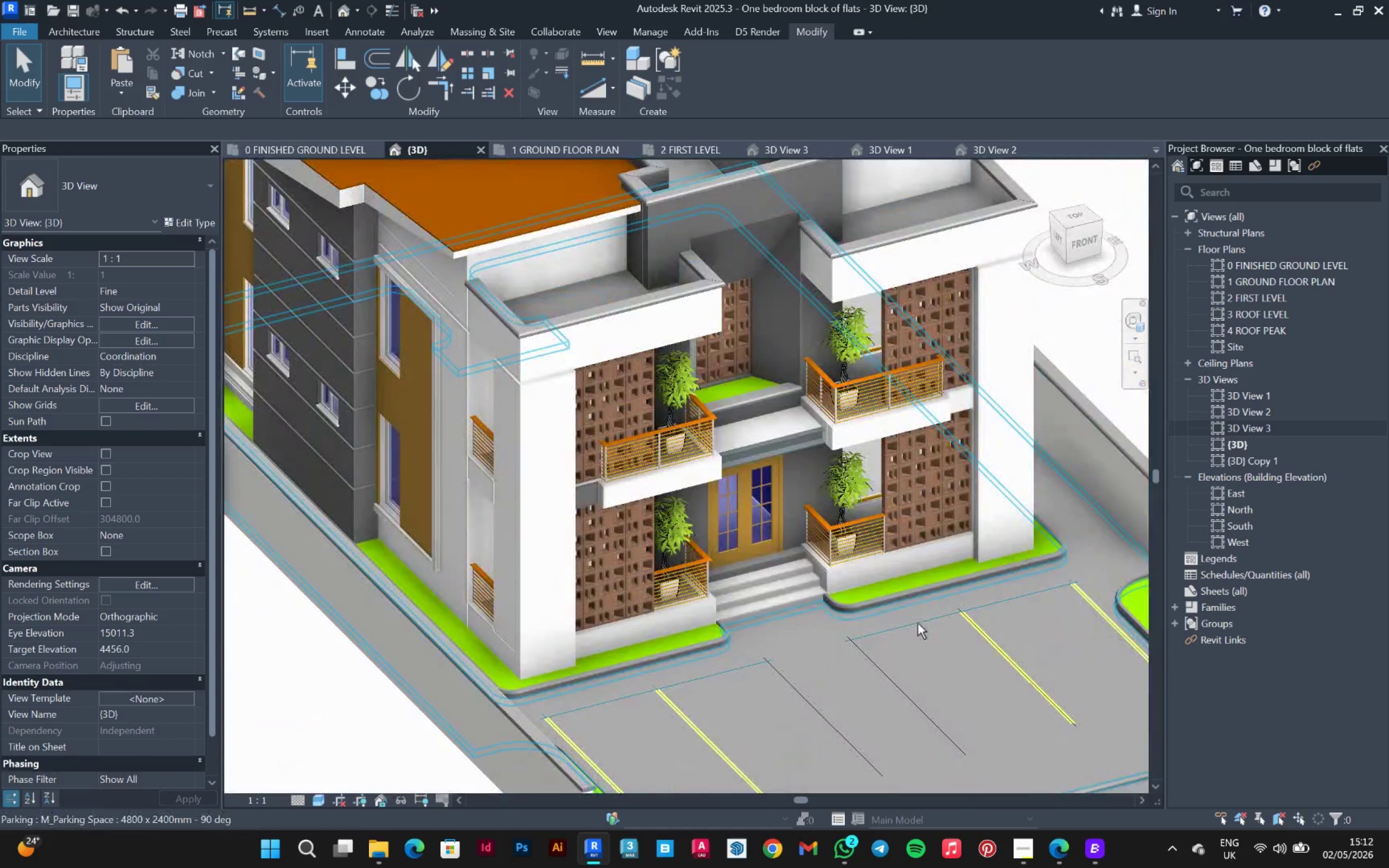 
hold_key(key=ShiftLeft, duration=0.52)
 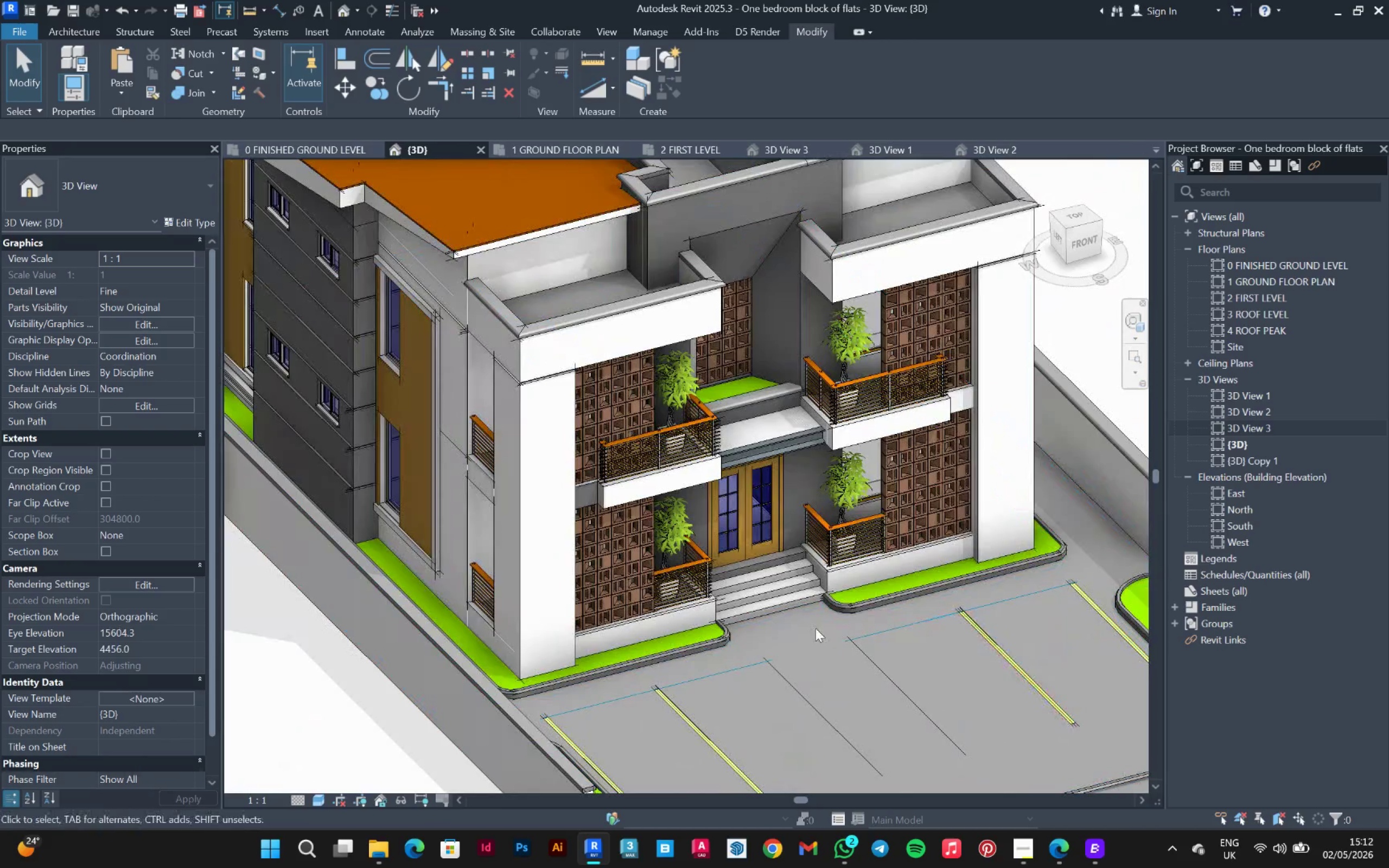 
hold_key(key=ShiftLeft, duration=1.5)
 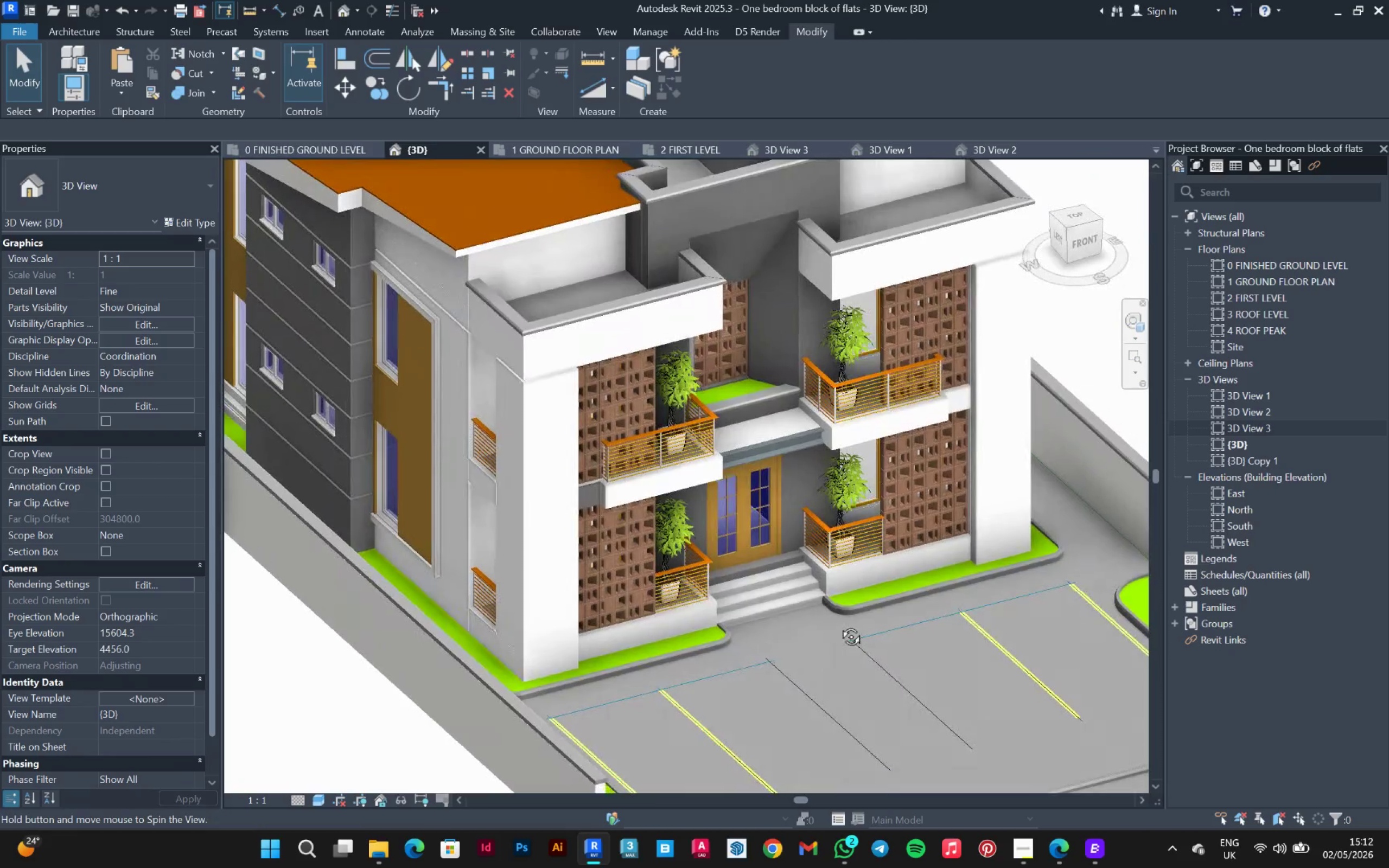 
hold_key(key=ShiftLeft, duration=0.62)
 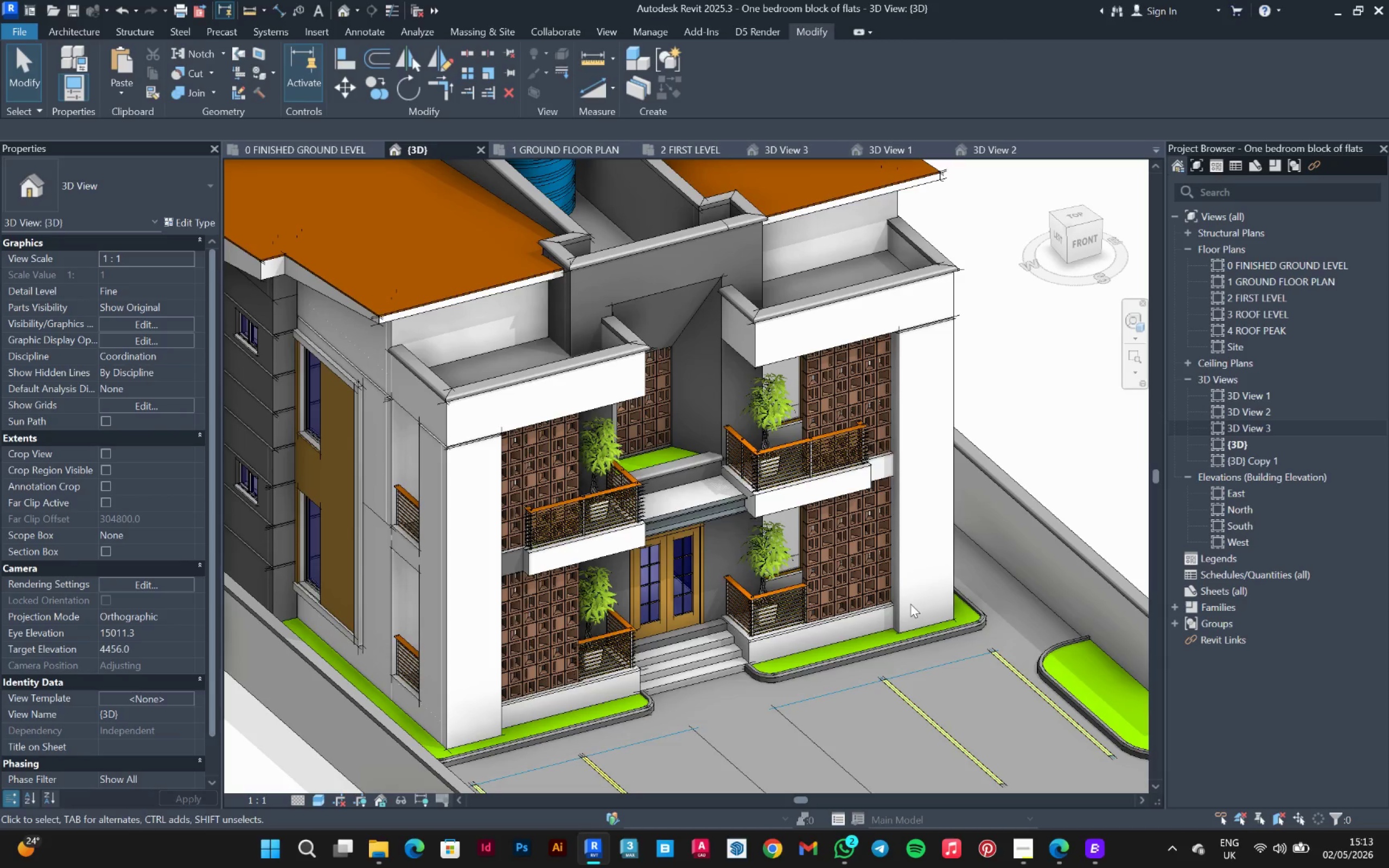 
wait(10.7)
 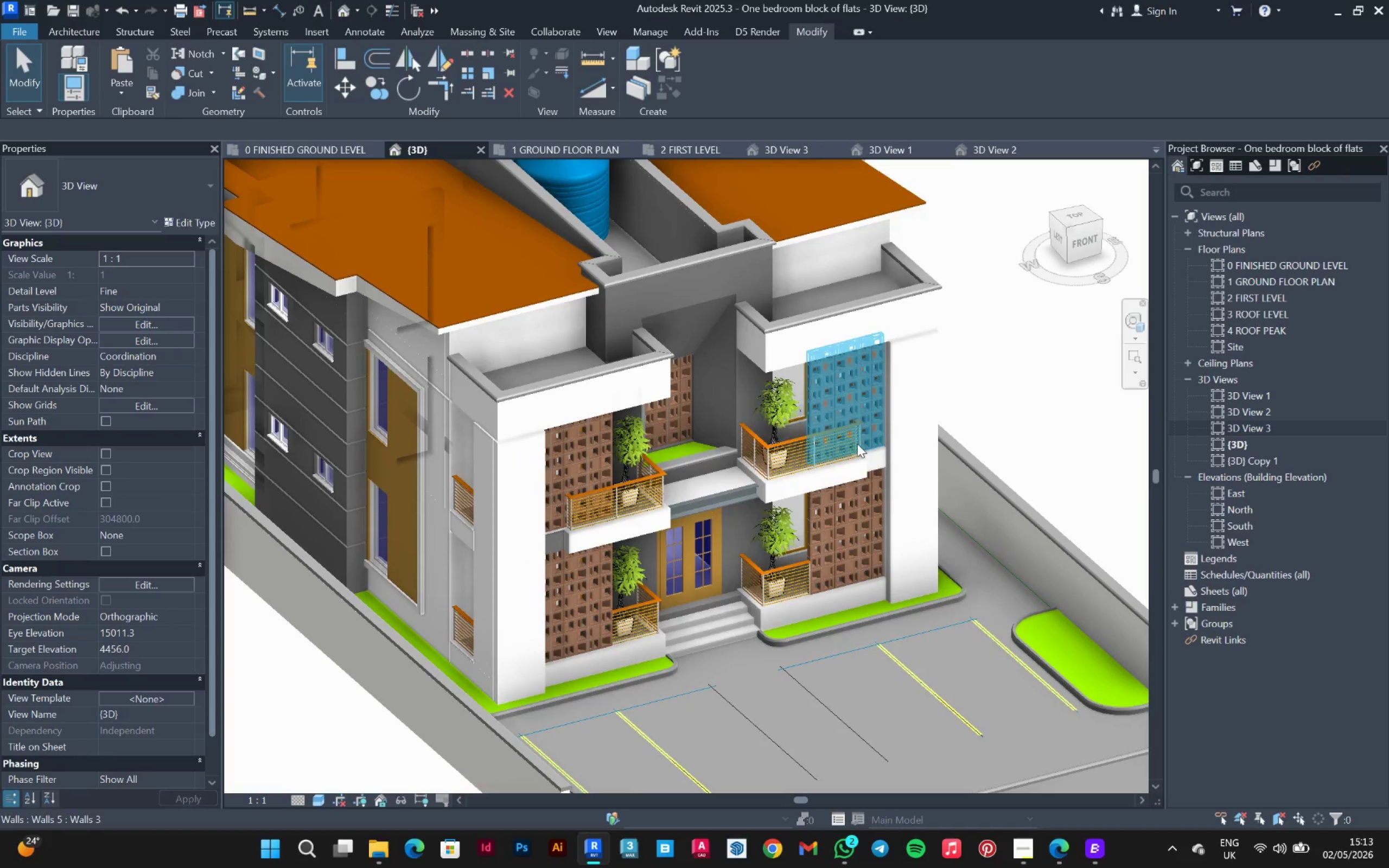 
hold_key(key=ShiftLeft, duration=0.95)
 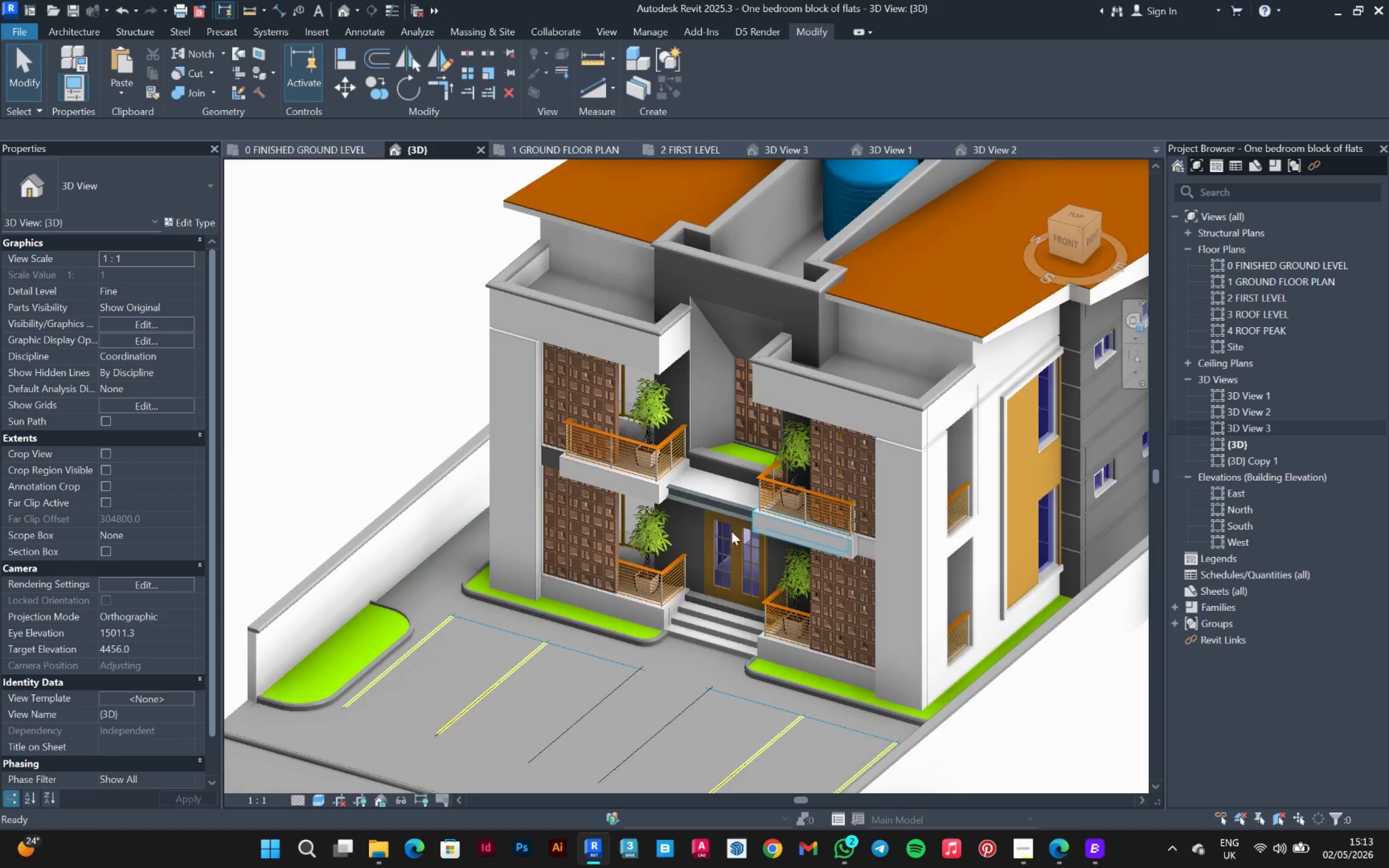 
scroll: coordinate [837, 407], scroll_direction: down, amount: 1.0
 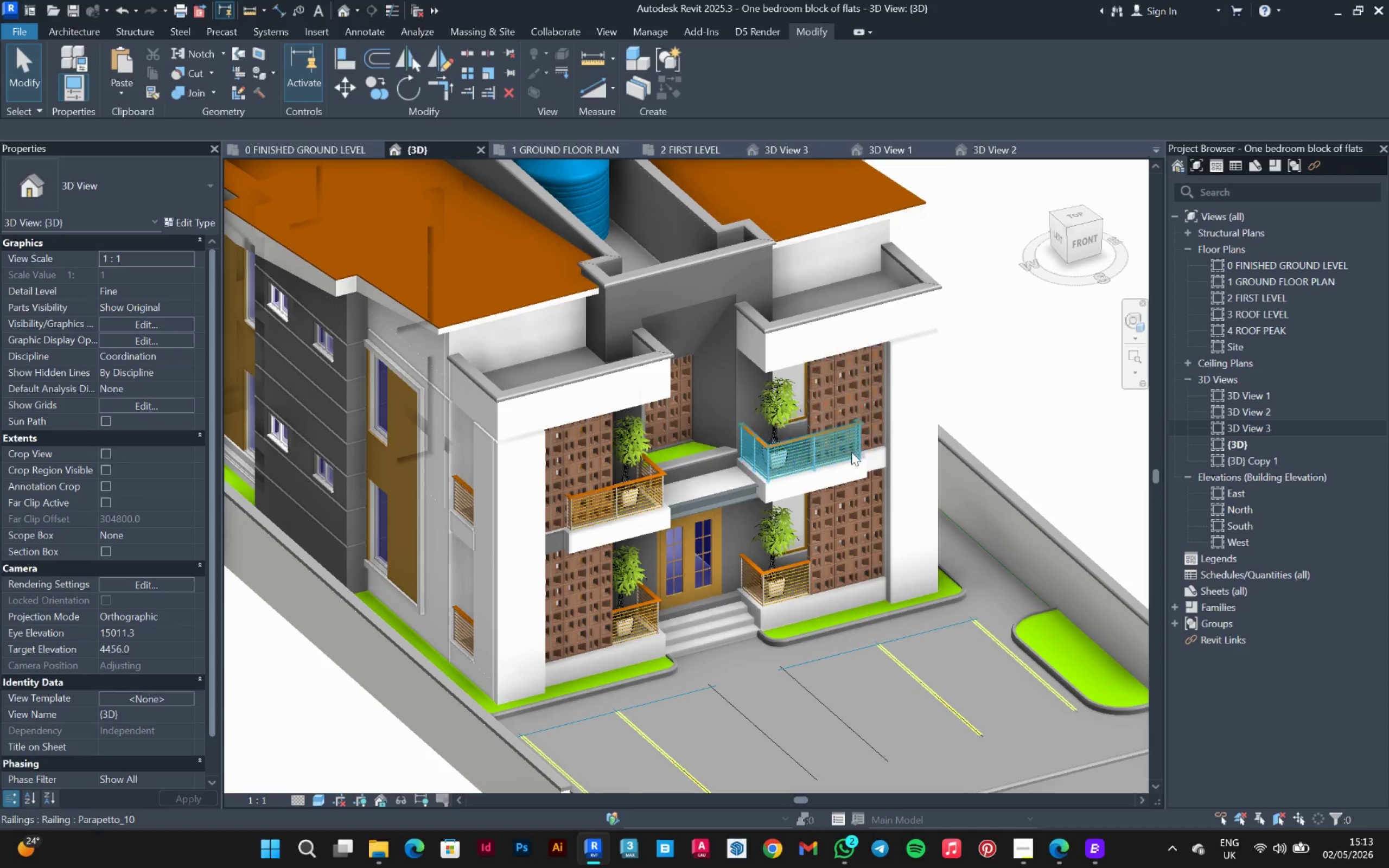 
hold_key(key=ShiftLeft, duration=1.01)
 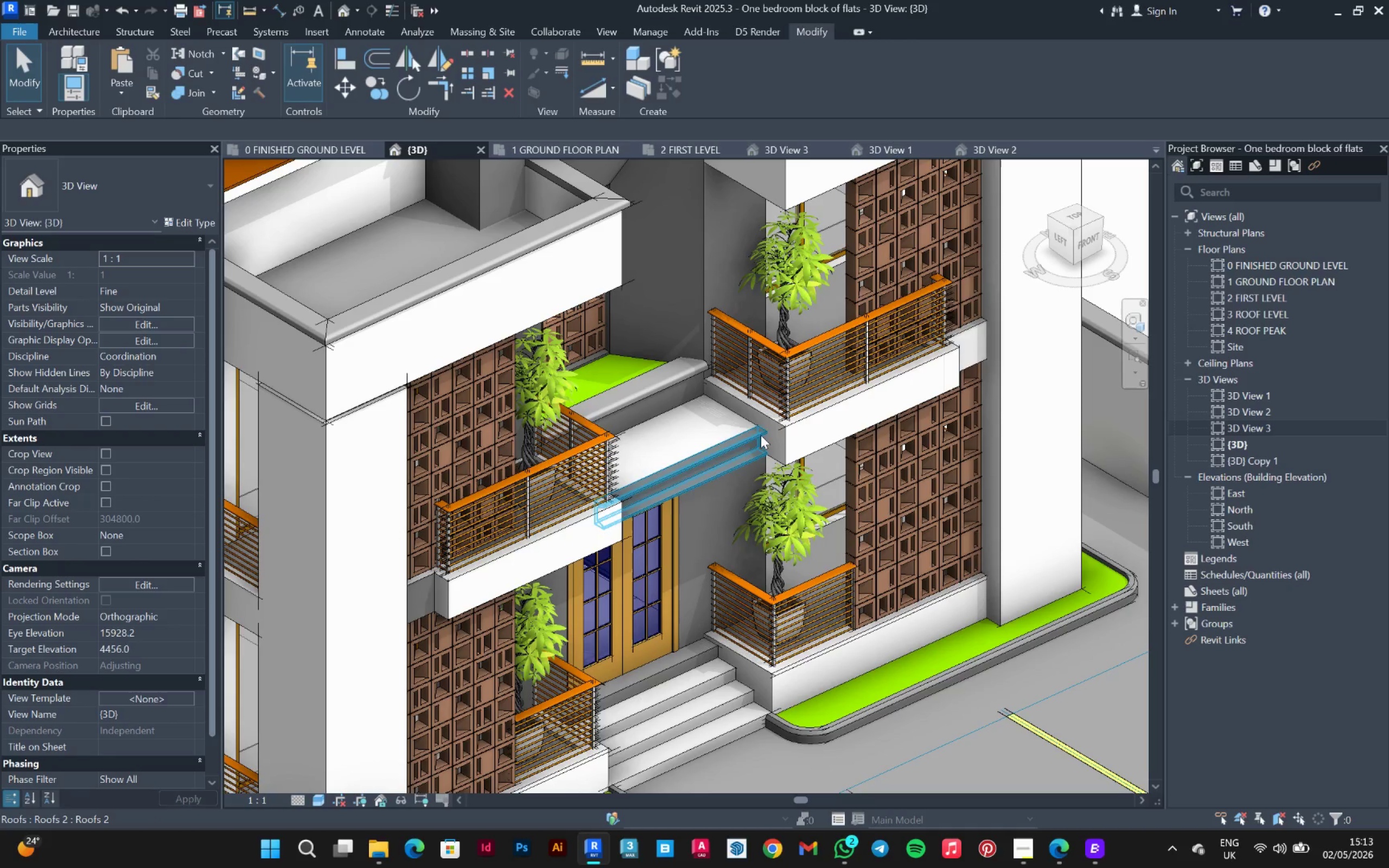 
scroll: coordinate [731, 531], scroll_direction: up, amount: 5.0
 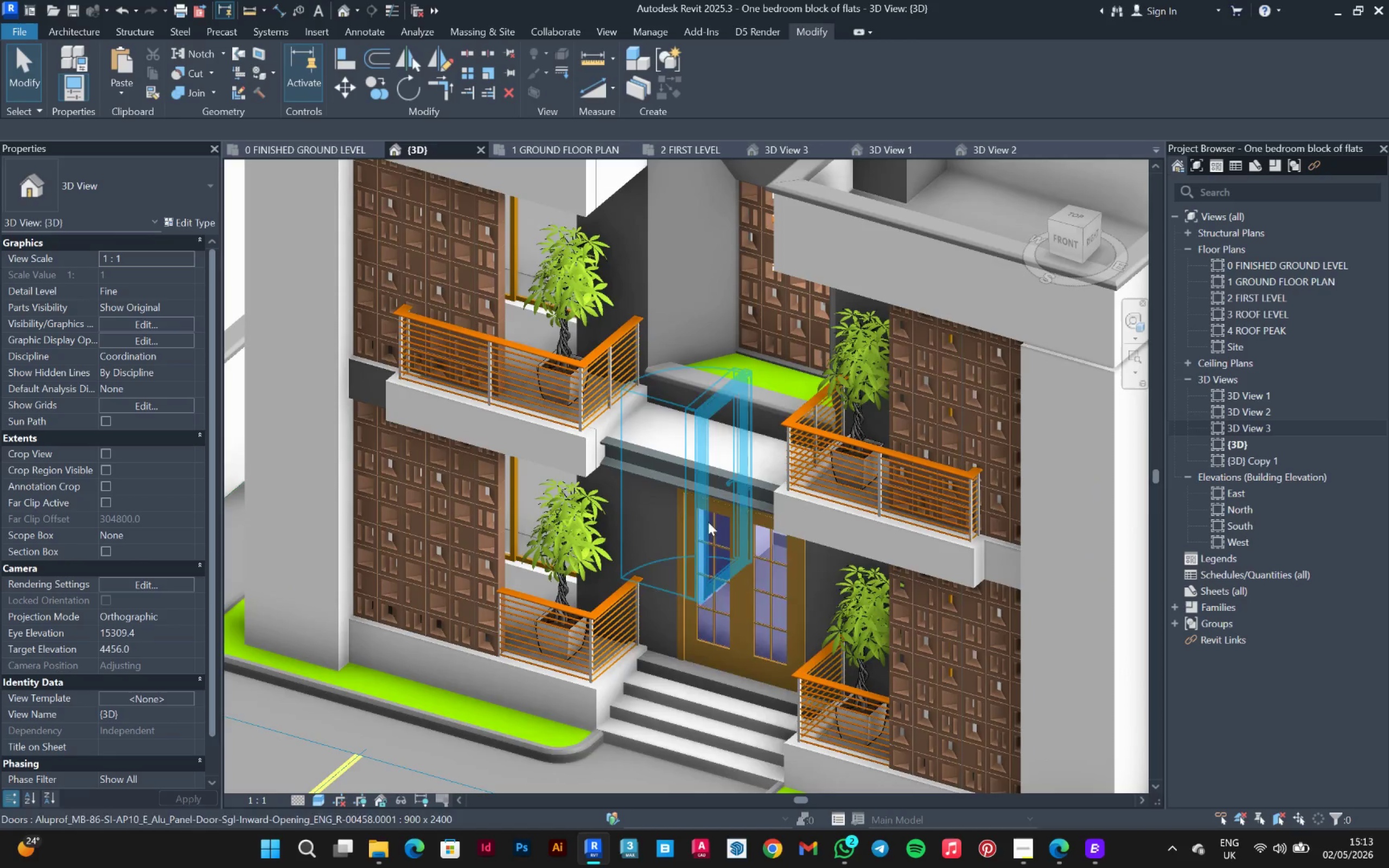 
hold_key(key=ShiftLeft, duration=1.5)
 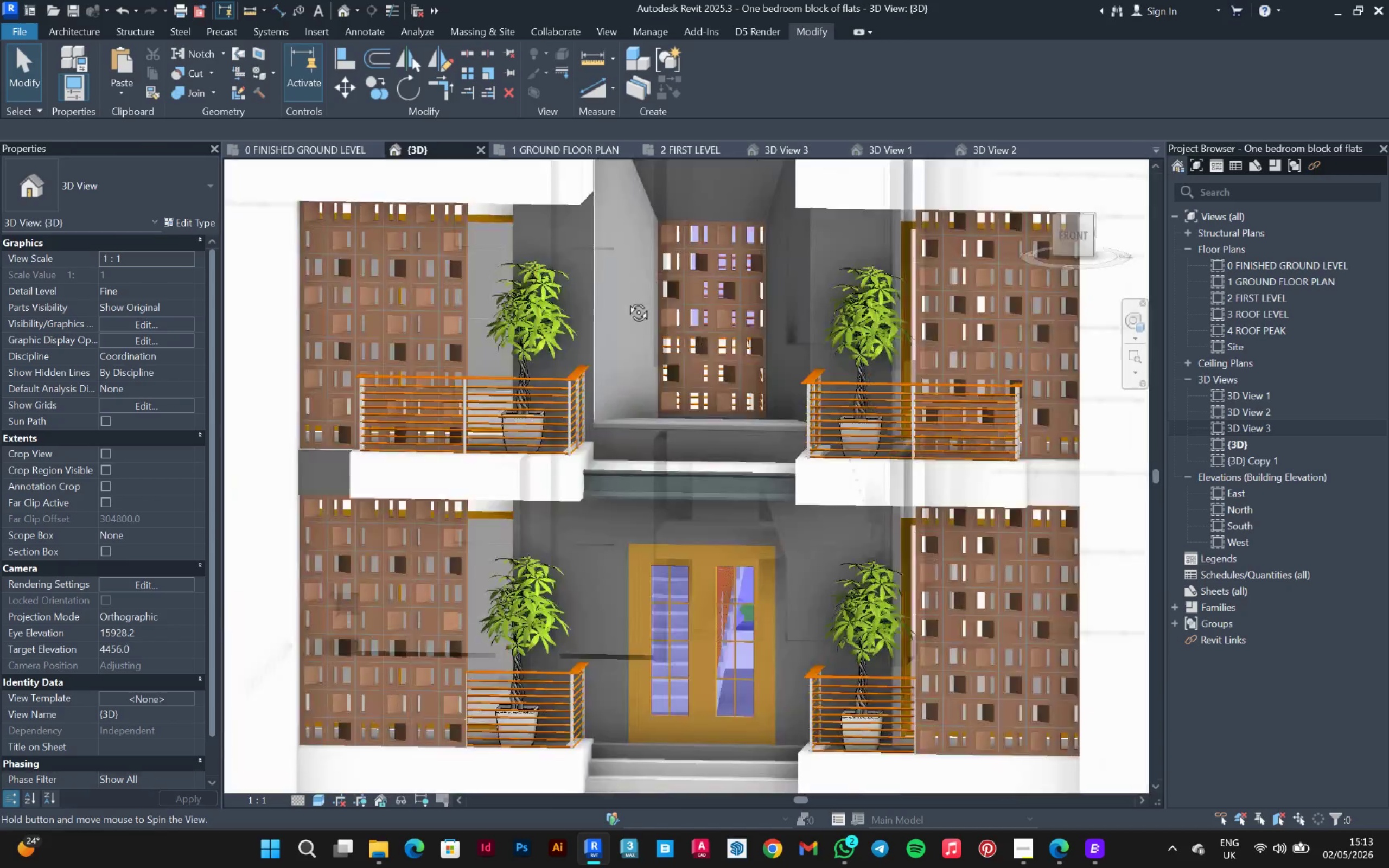 
hold_key(key=ShiftLeft, duration=1.25)
 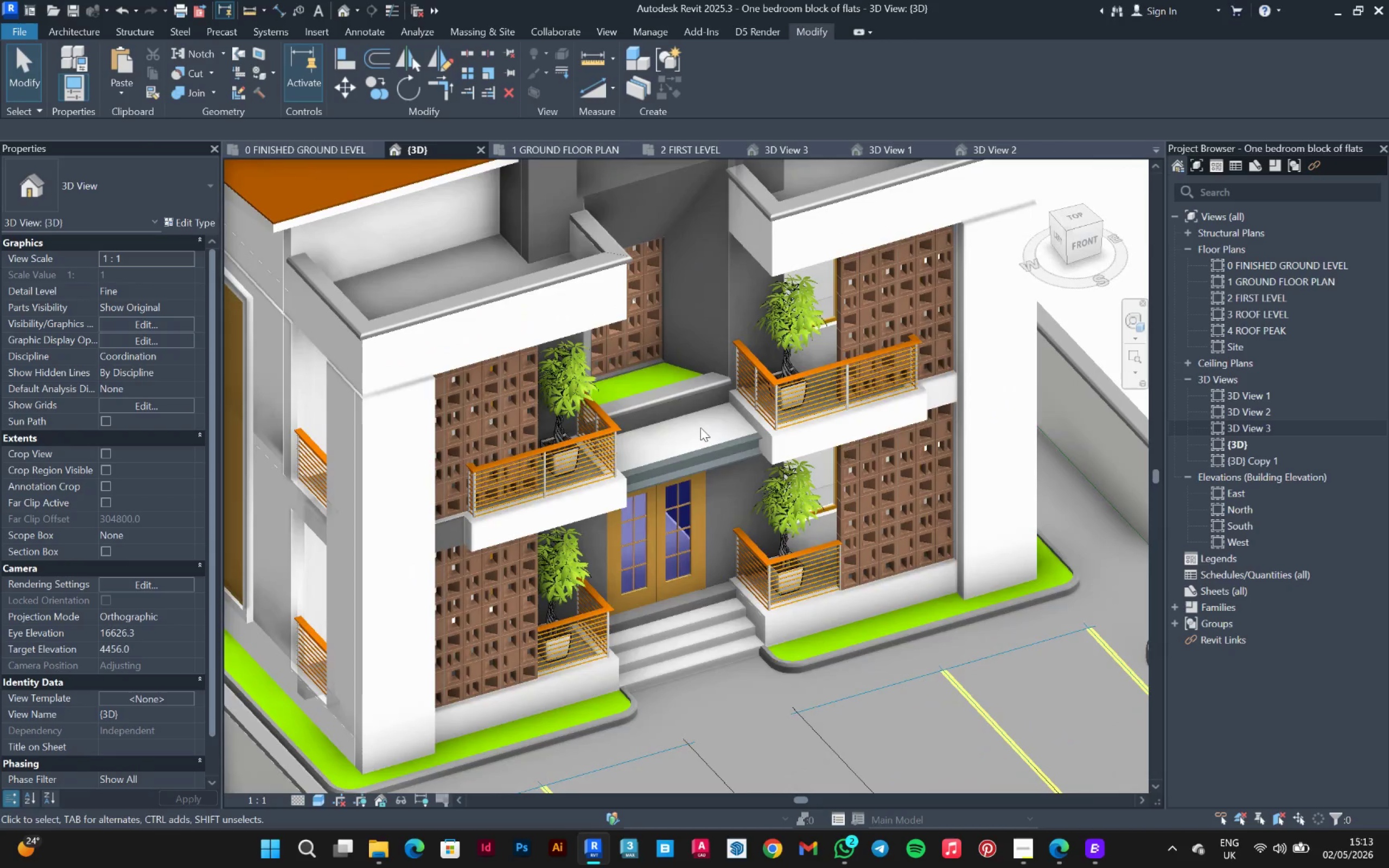 
hold_key(key=ShiftLeft, duration=1.51)
 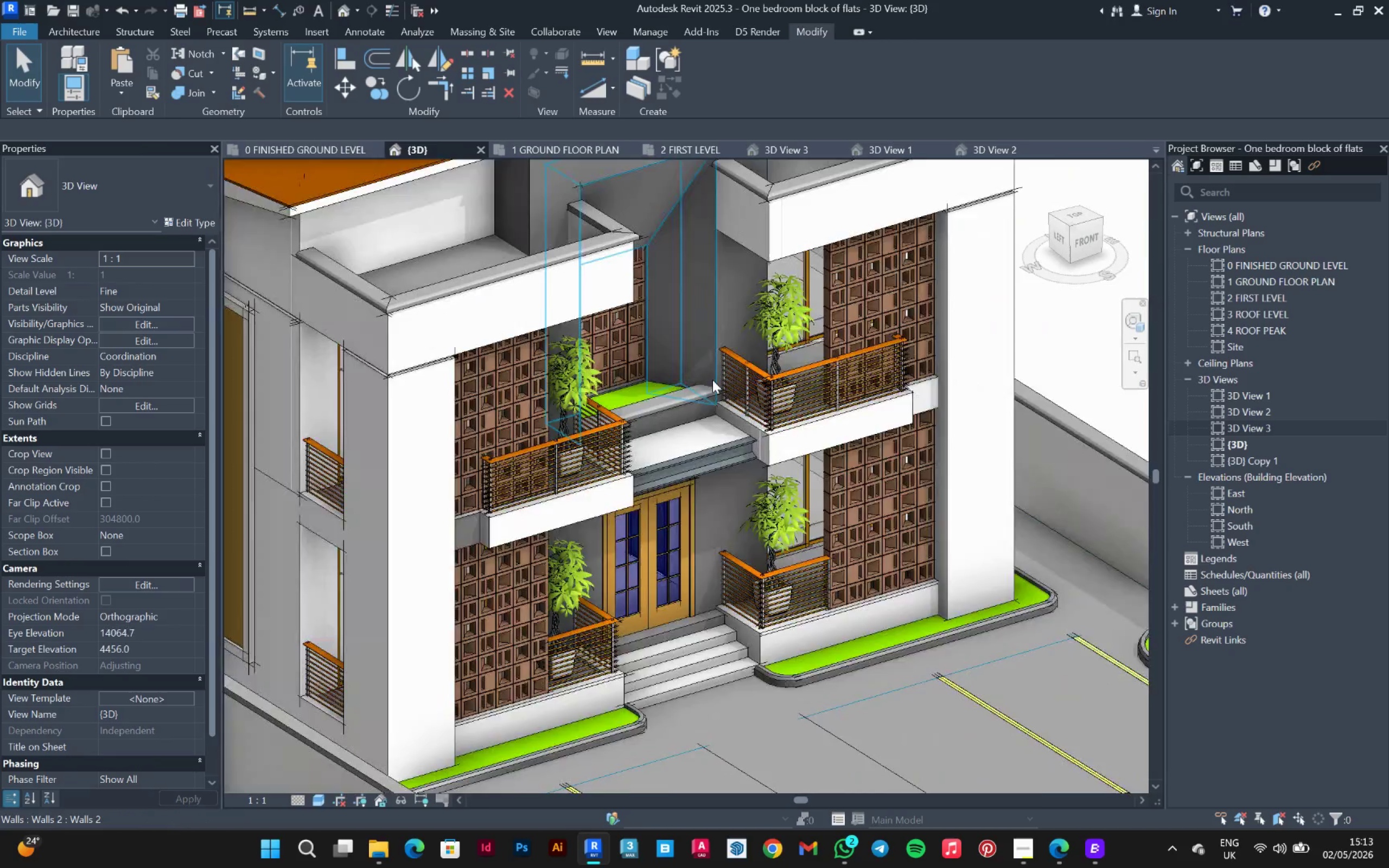 
scroll: coordinate [698, 430], scroll_direction: down, amount: 2.0
 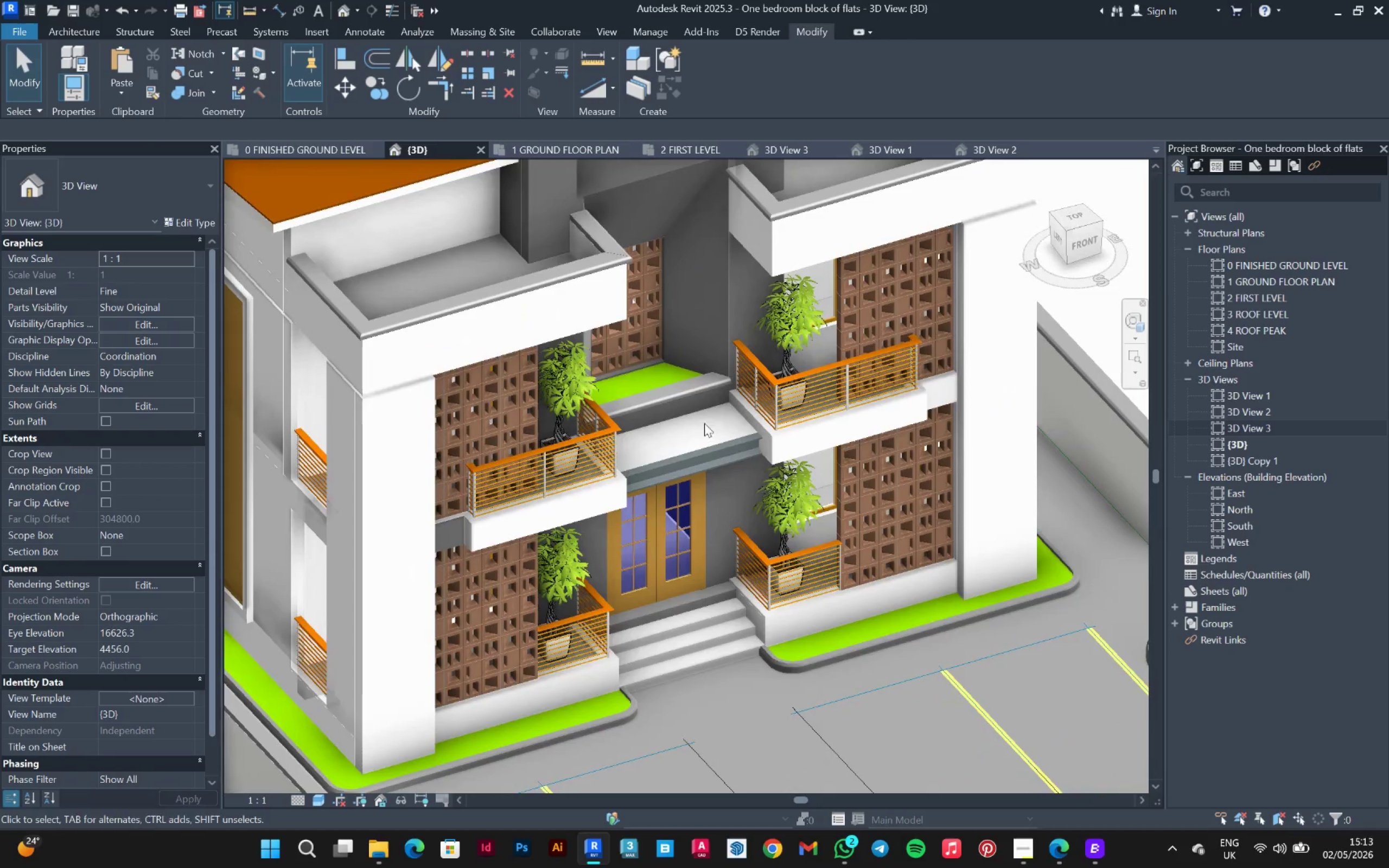 
scroll: coordinate [712, 380], scroll_direction: up, amount: 2.0
 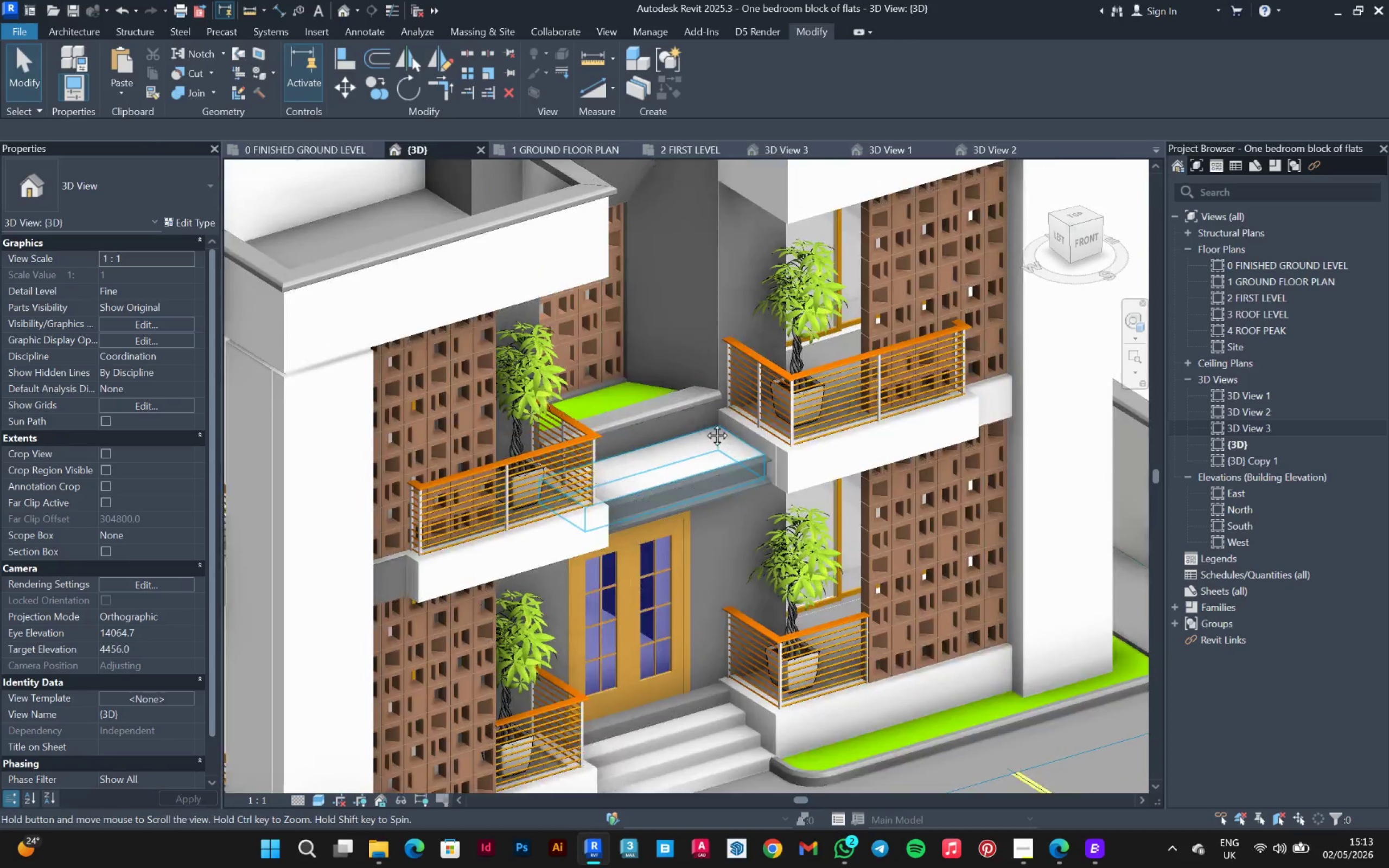 
hold_key(key=ShiftLeft, duration=1.5)
 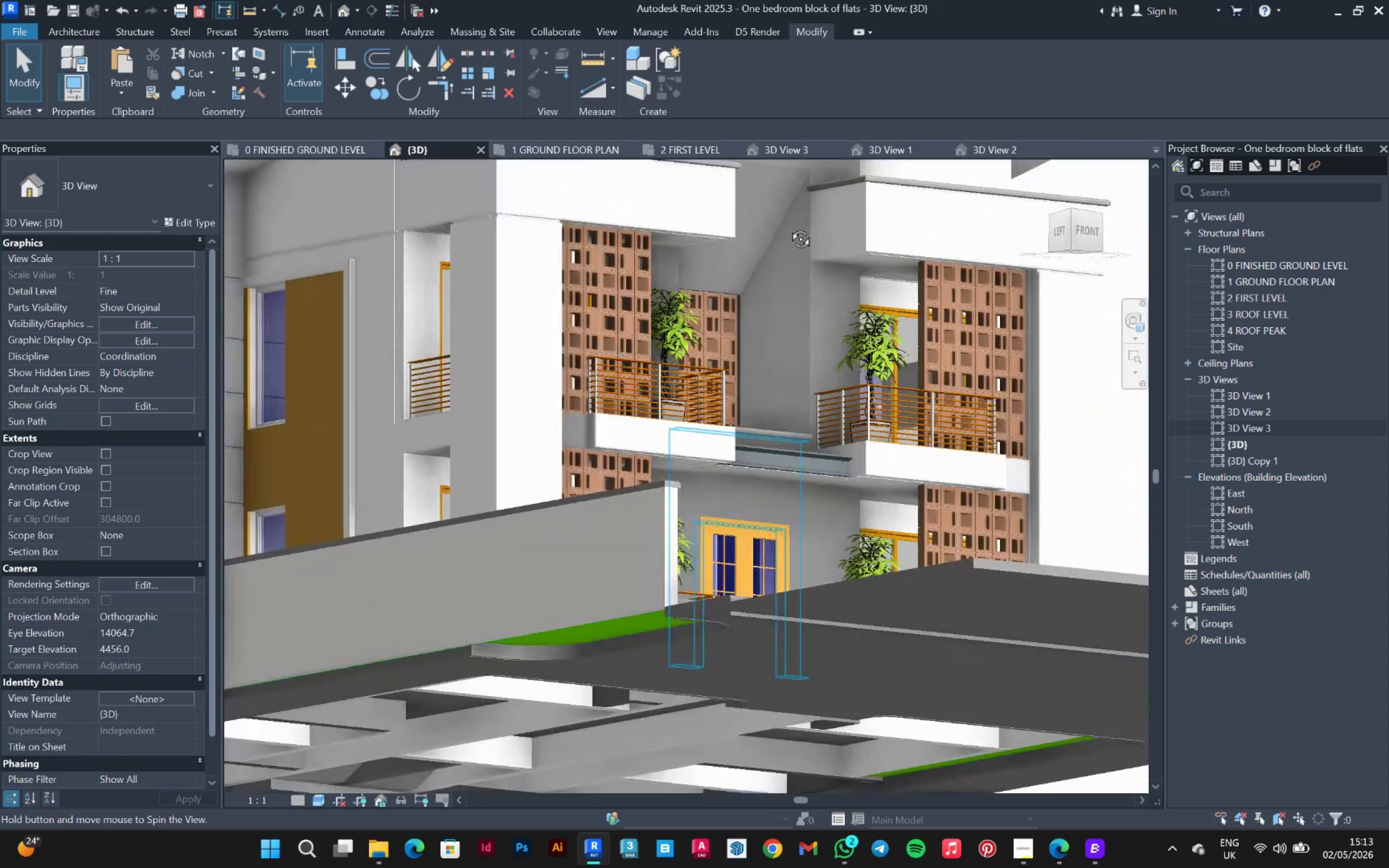 
scroll: coordinate [797, 400], scroll_direction: down, amount: 2.0
 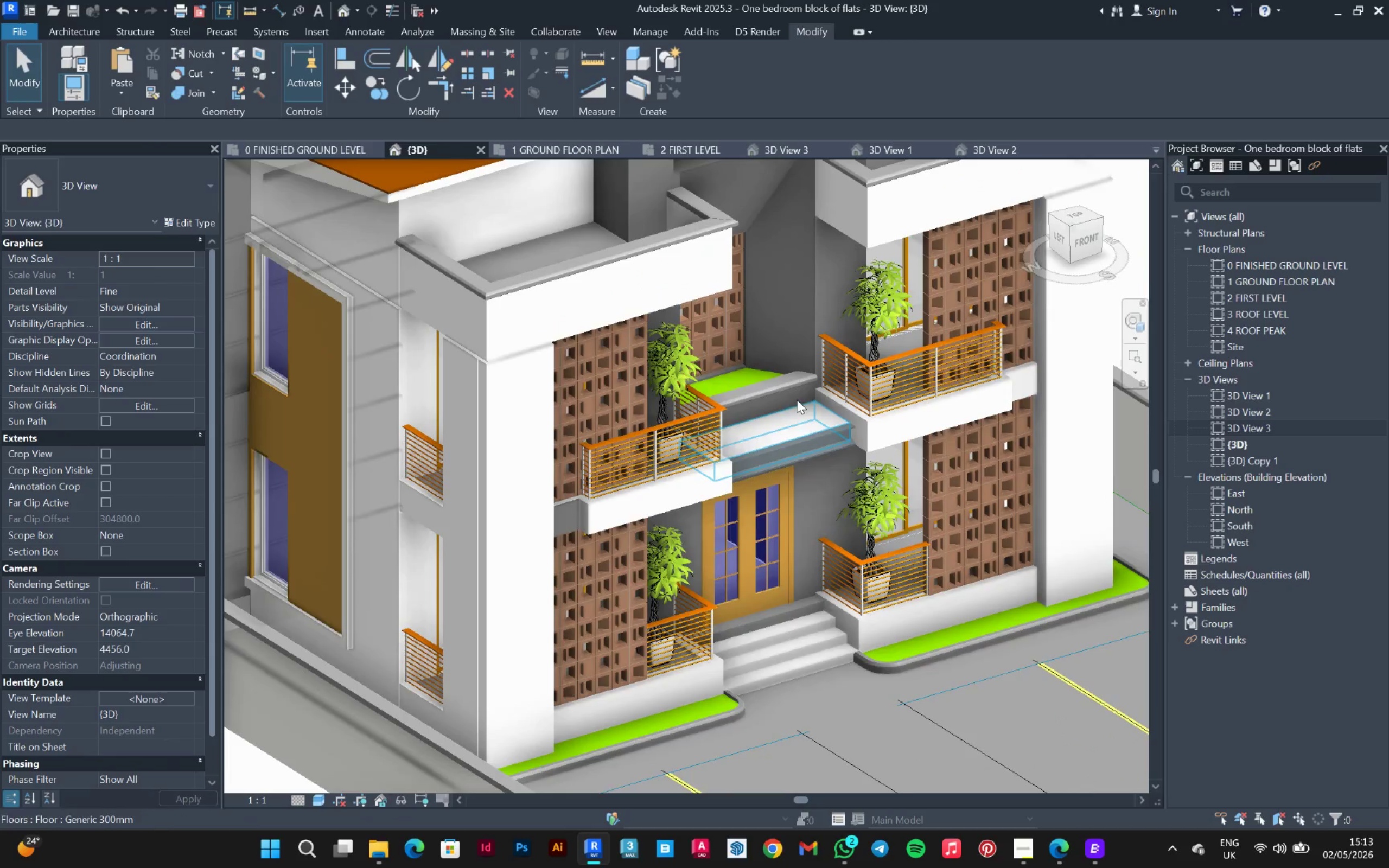 
hold_key(key=ShiftLeft, duration=1.5)
 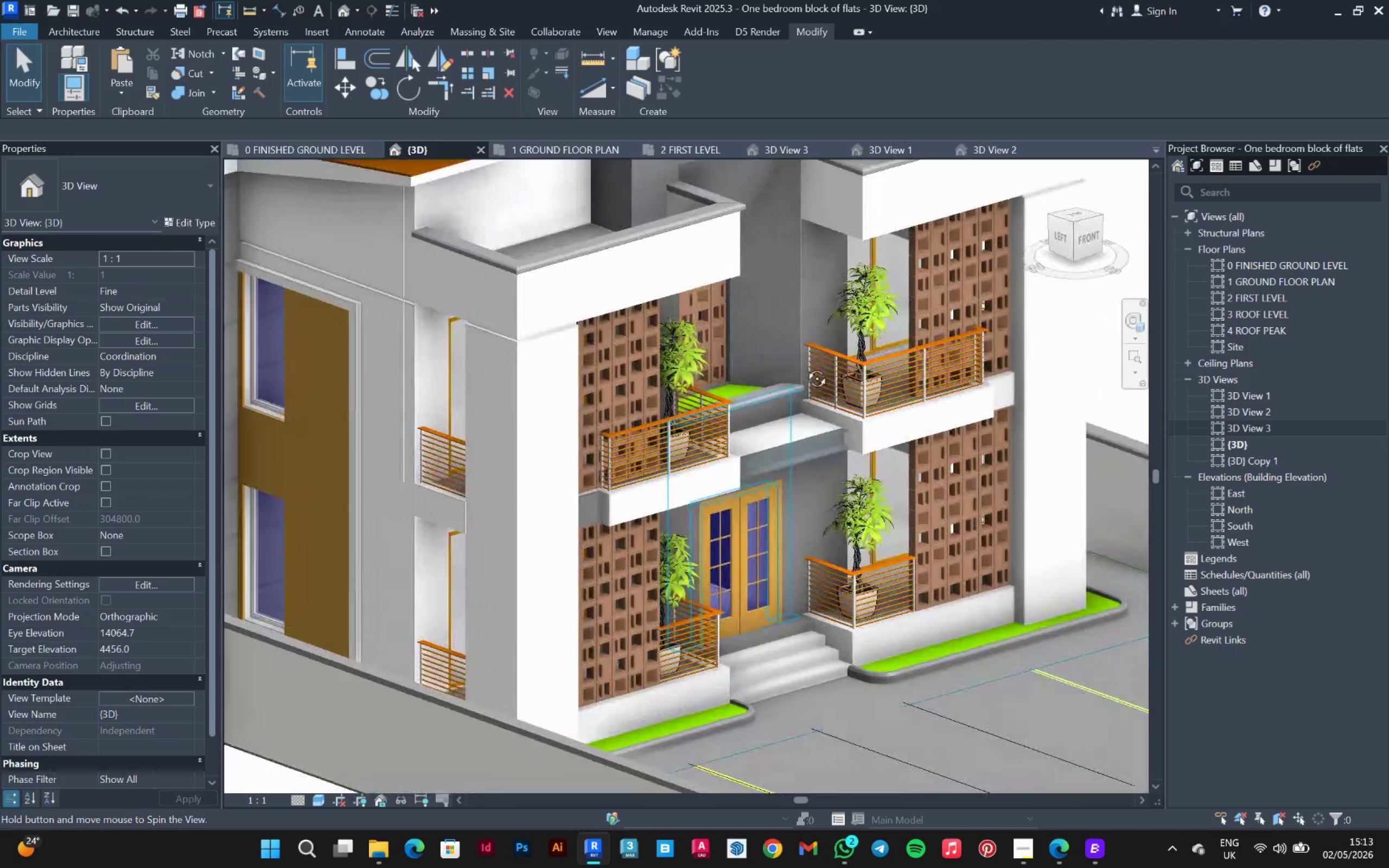 
key(Shift+ShiftLeft)
 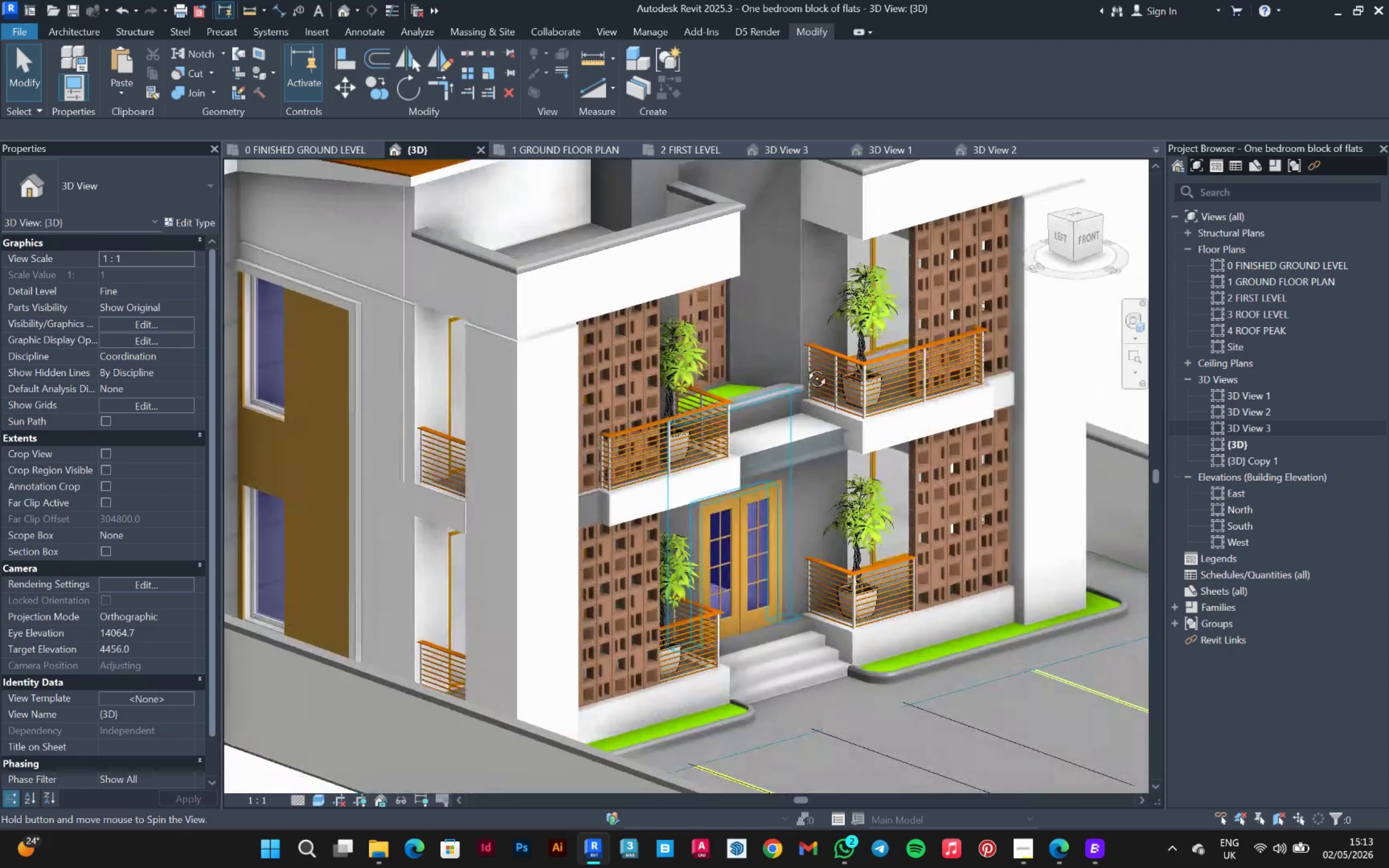 
key(Shift+ShiftLeft)
 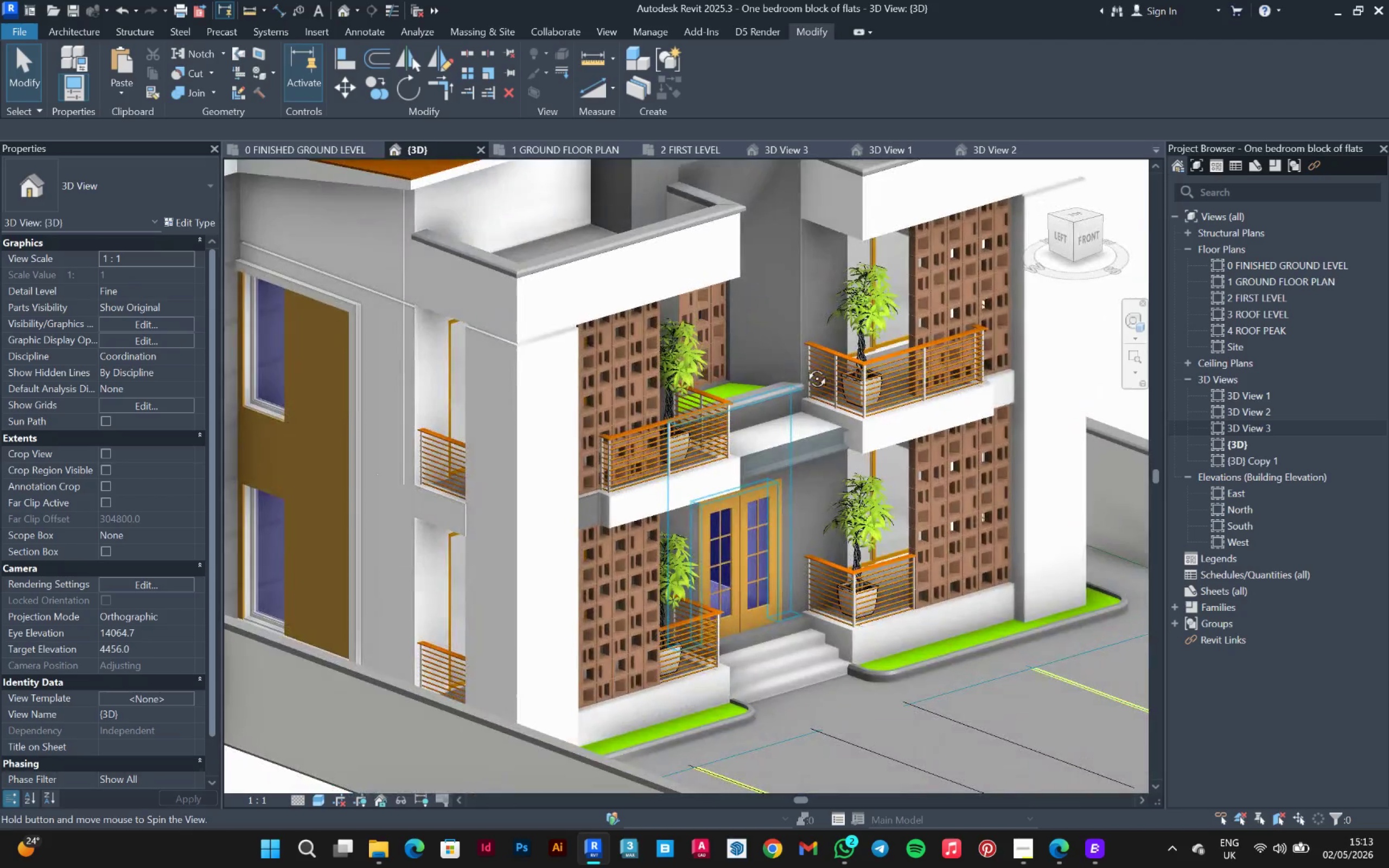 
key(Shift+ShiftLeft)
 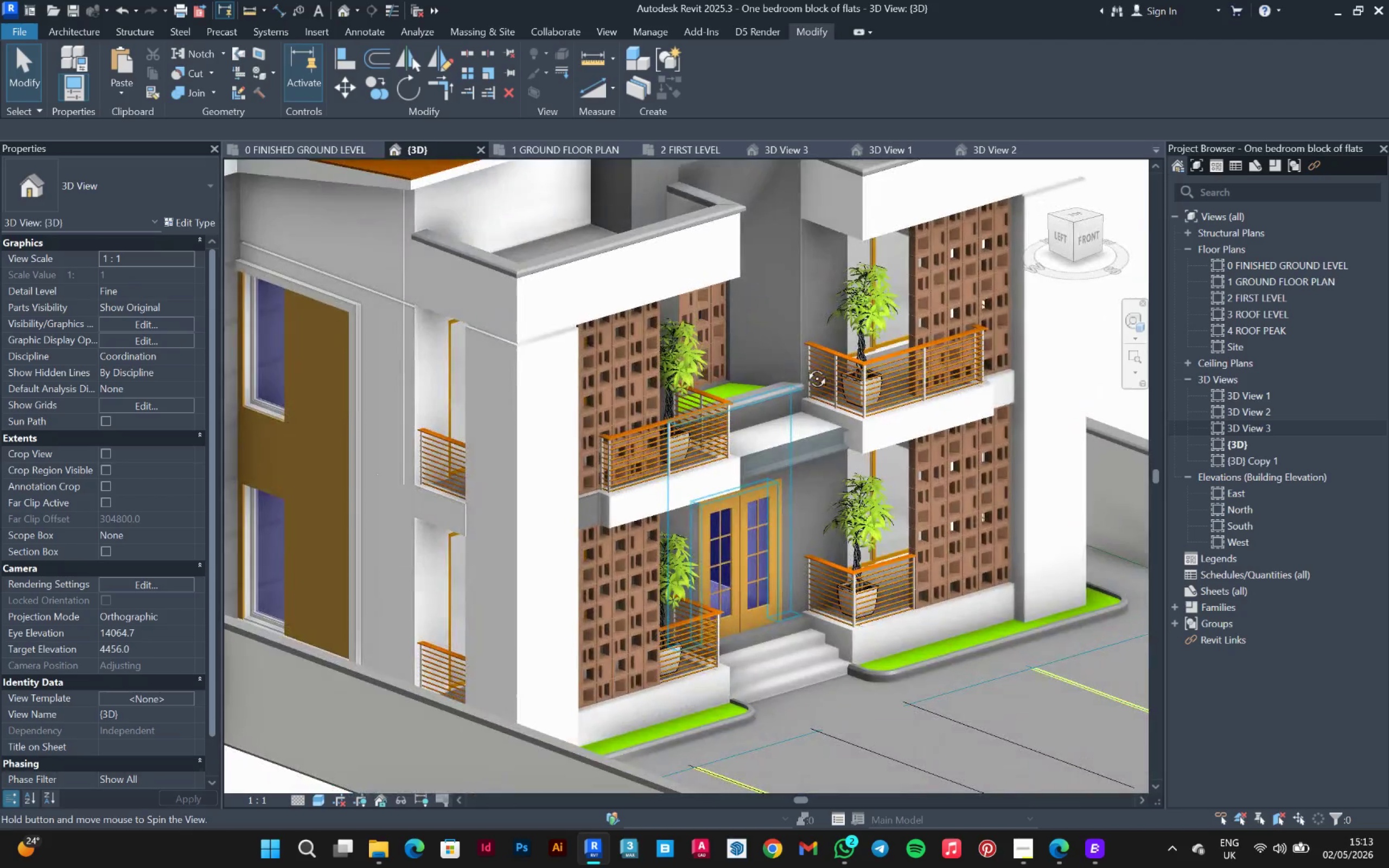 
key(Shift+ShiftLeft)
 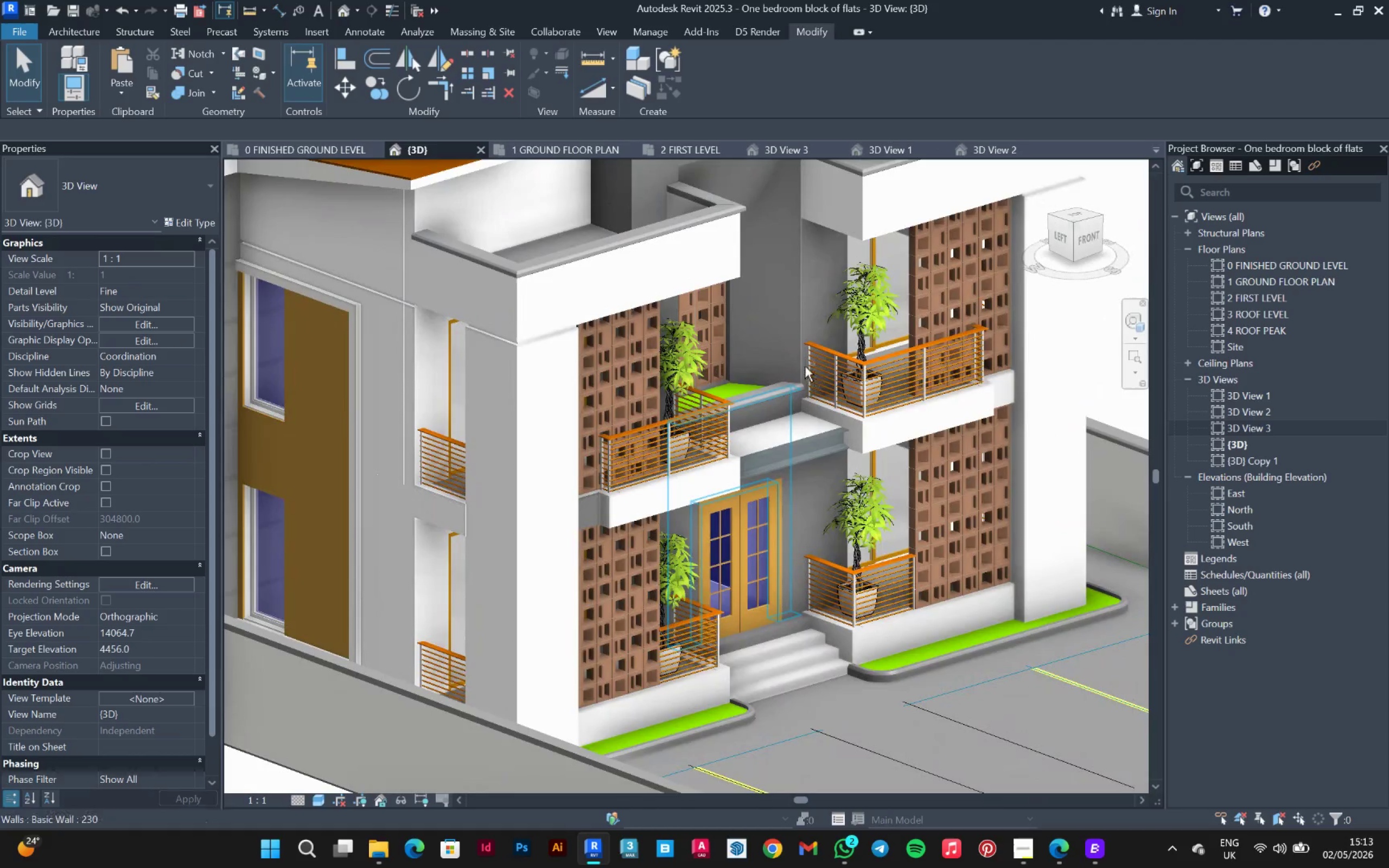 
key(Shift+ShiftLeft)
 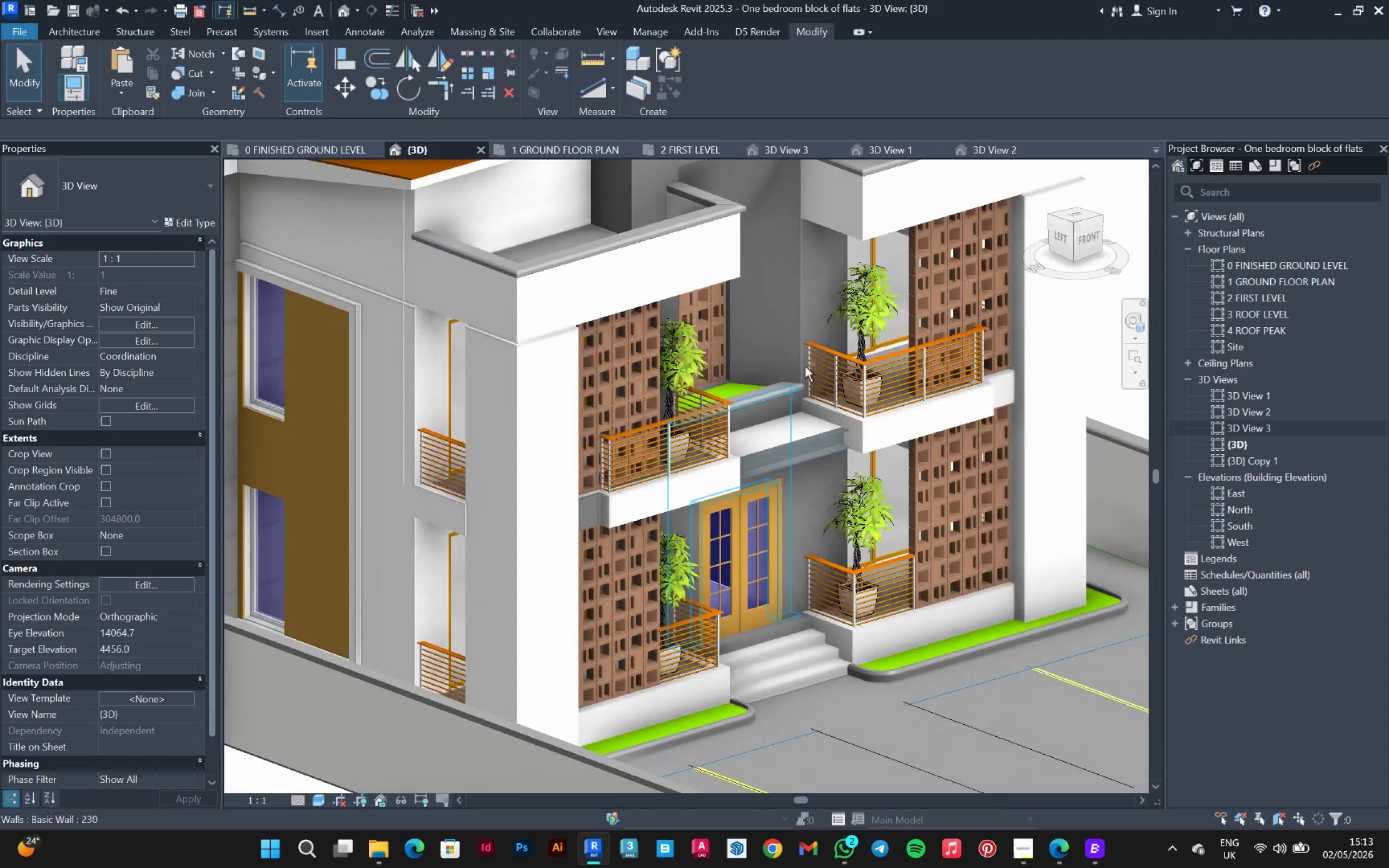 
key(Shift+ShiftLeft)
 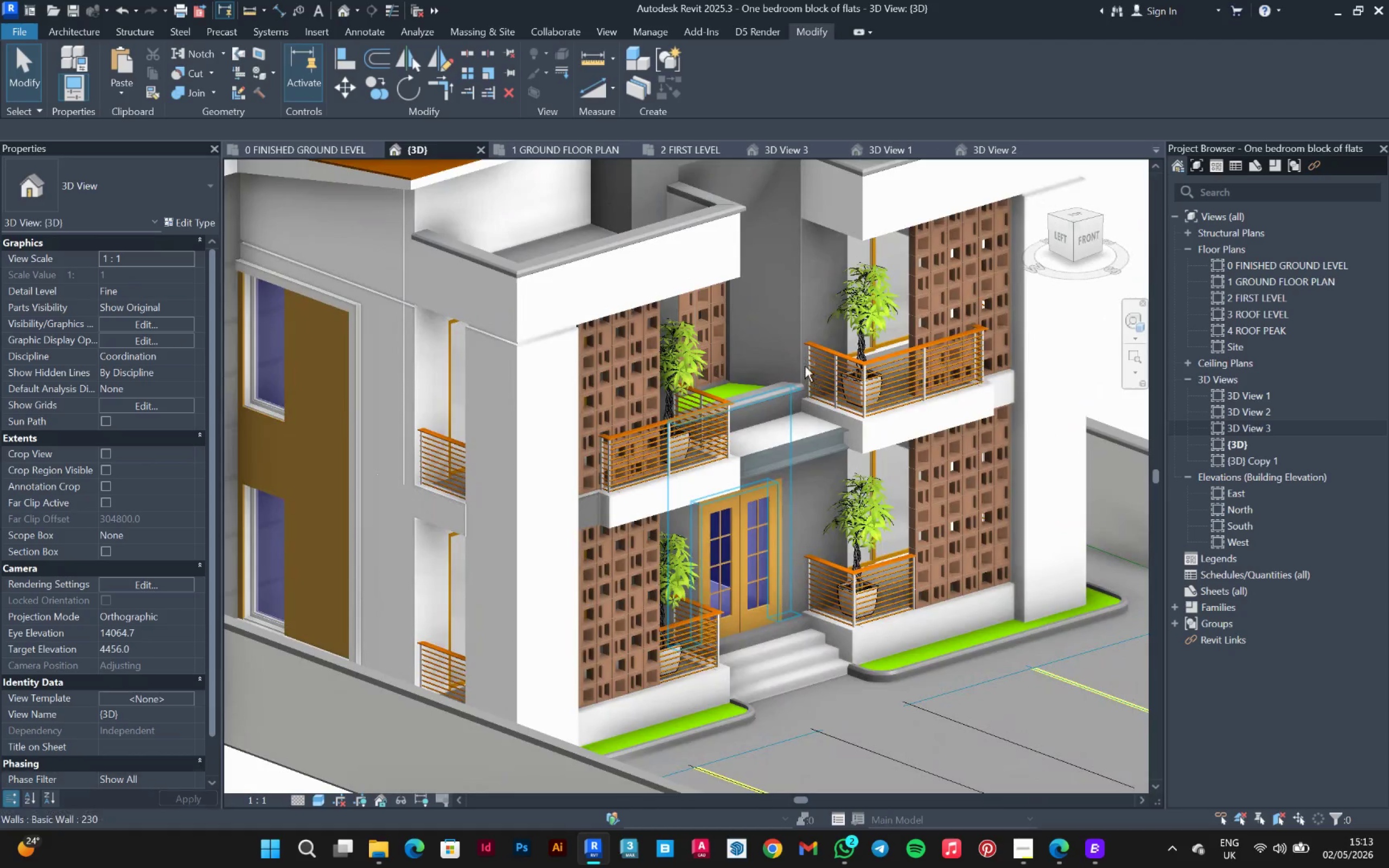 
key(Shift+ShiftLeft)
 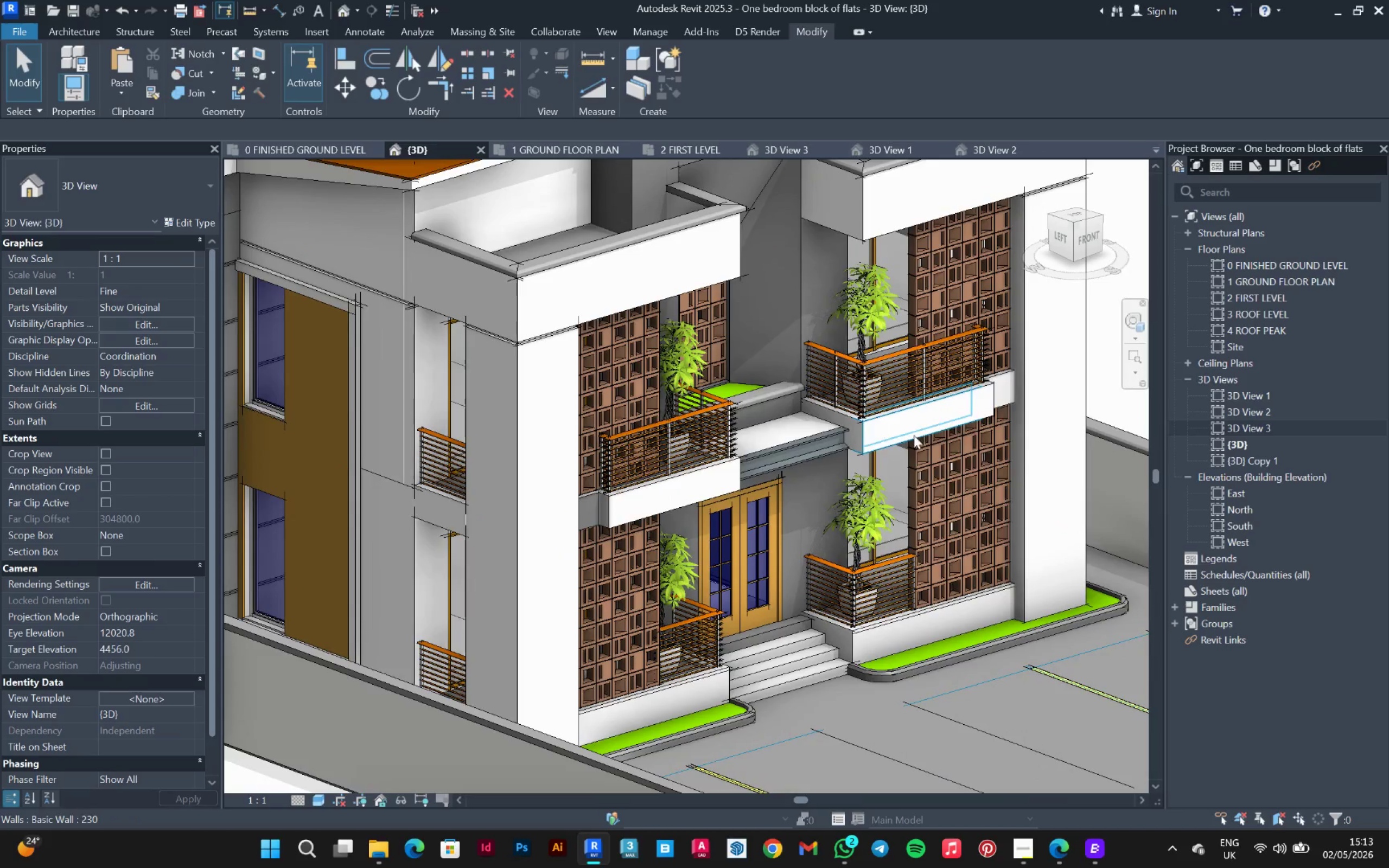 
hold_key(key=ShiftLeft, duration=1.5)
 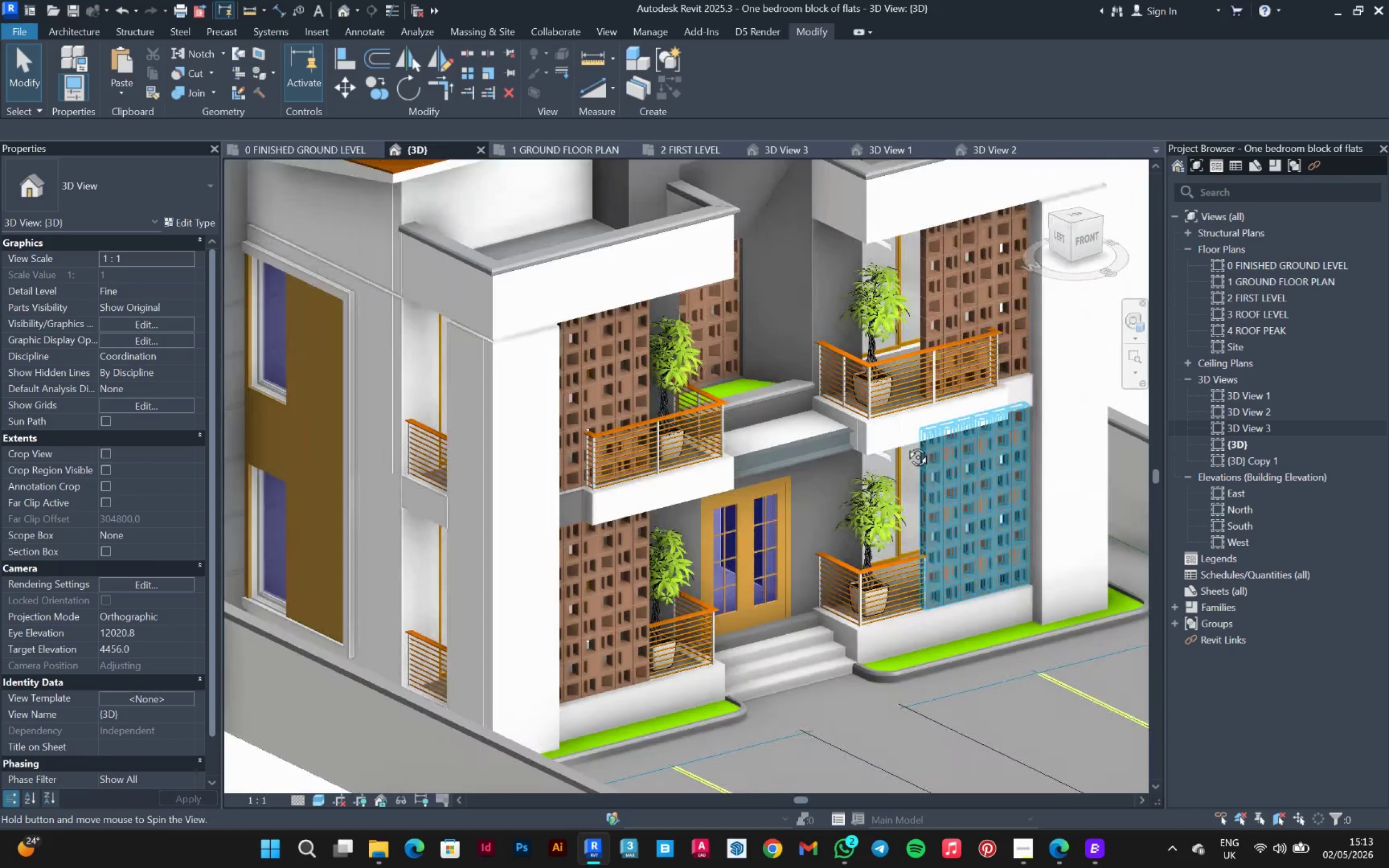 
hold_key(key=ShiftLeft, duration=0.72)
 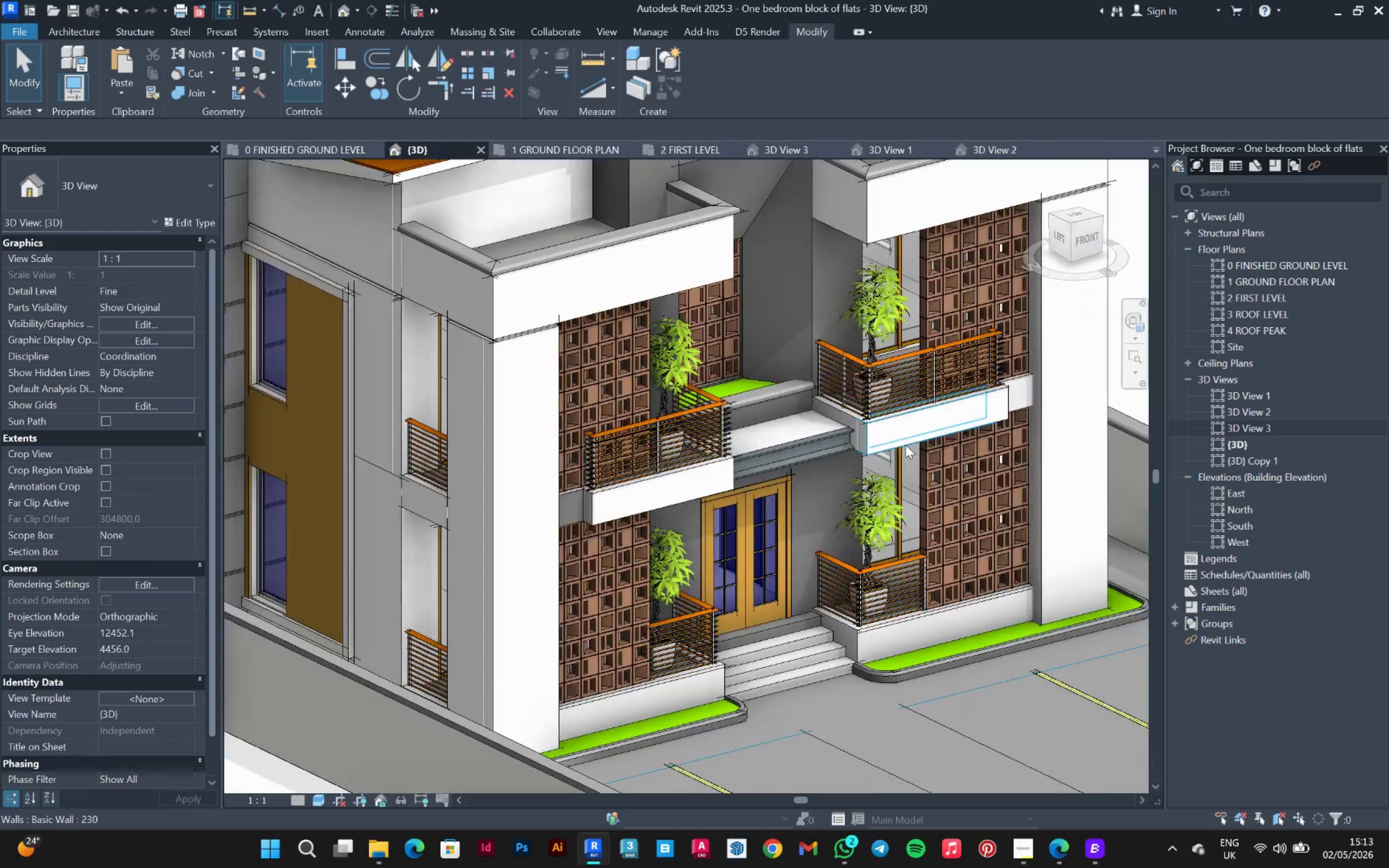 
hold_key(key=ShiftLeft, duration=1.5)
 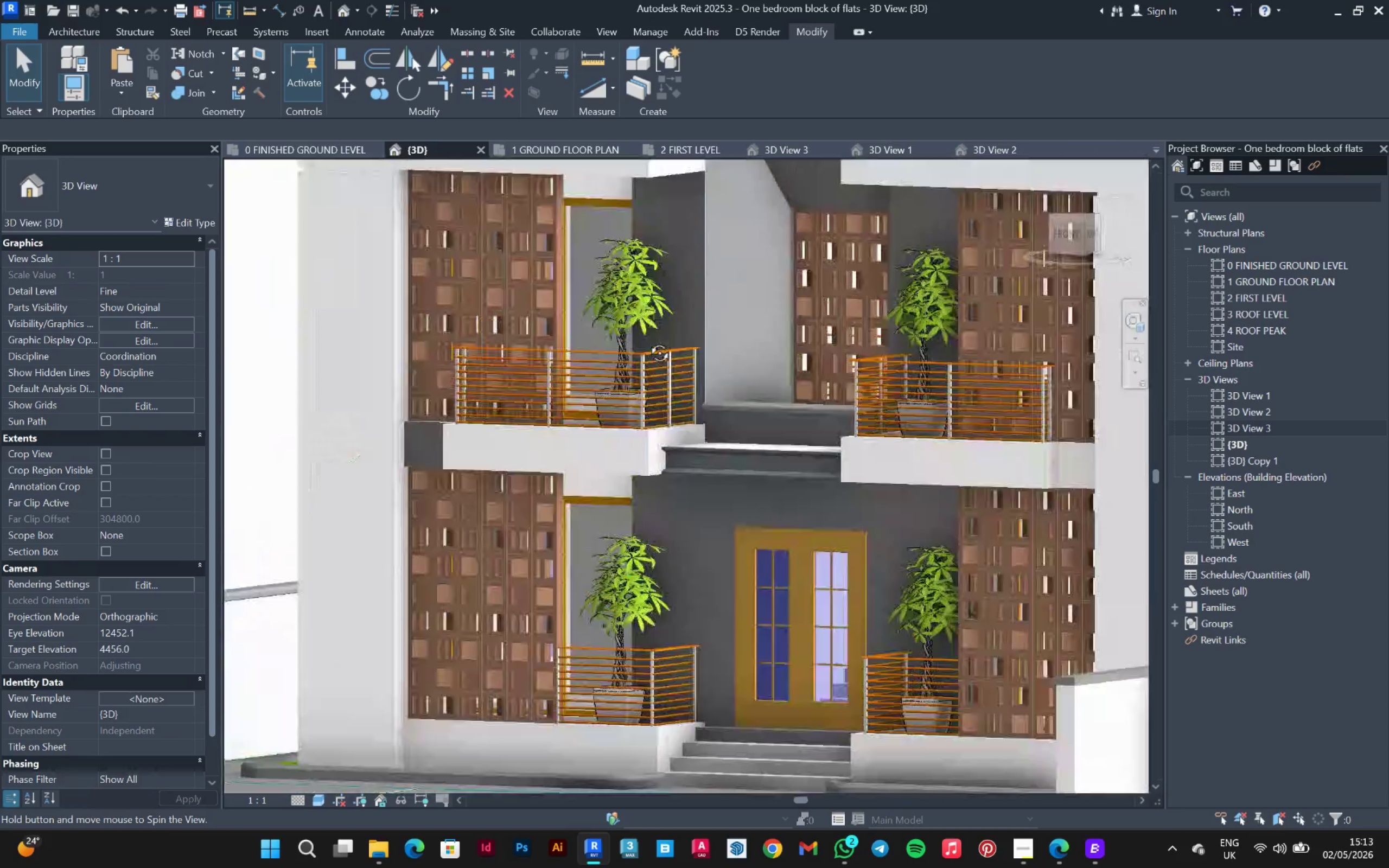 
scroll: coordinate [906, 445], scroll_direction: up, amount: 2.0
 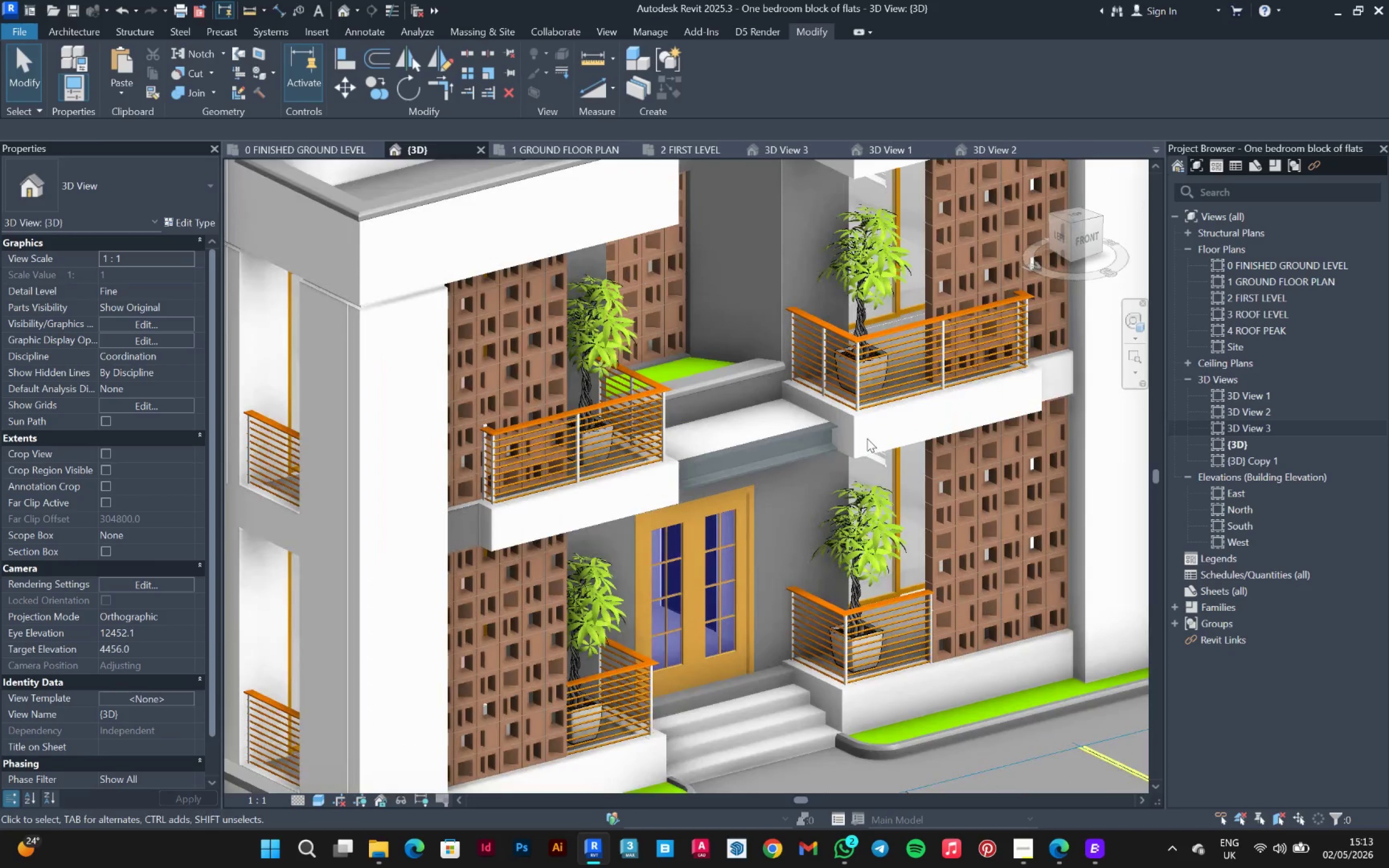 
hold_key(key=ShiftLeft, duration=1.5)
 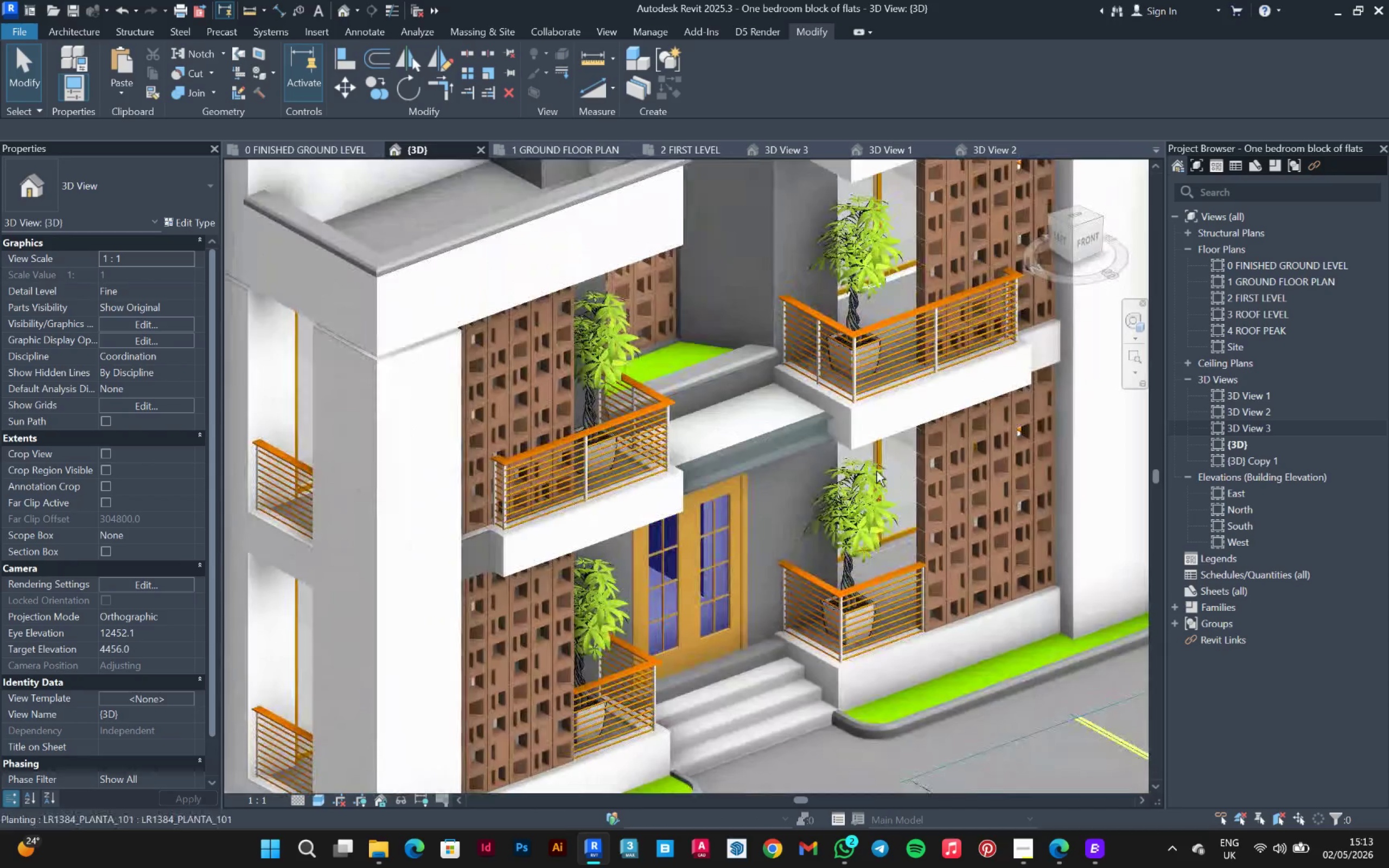 
hold_key(key=ShiftLeft, duration=0.53)
 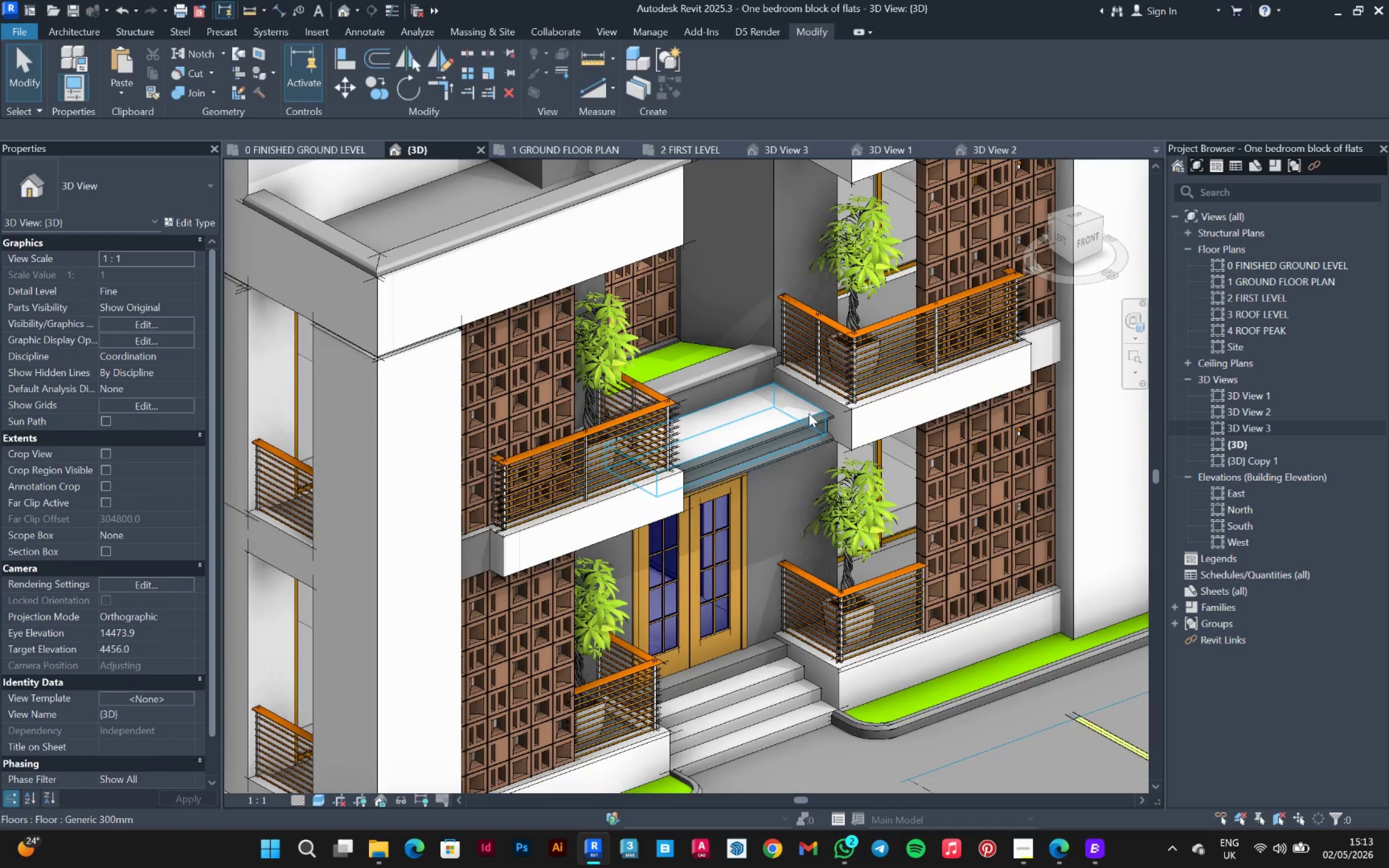 
scroll: coordinate [812, 412], scroll_direction: down, amount: 5.0
 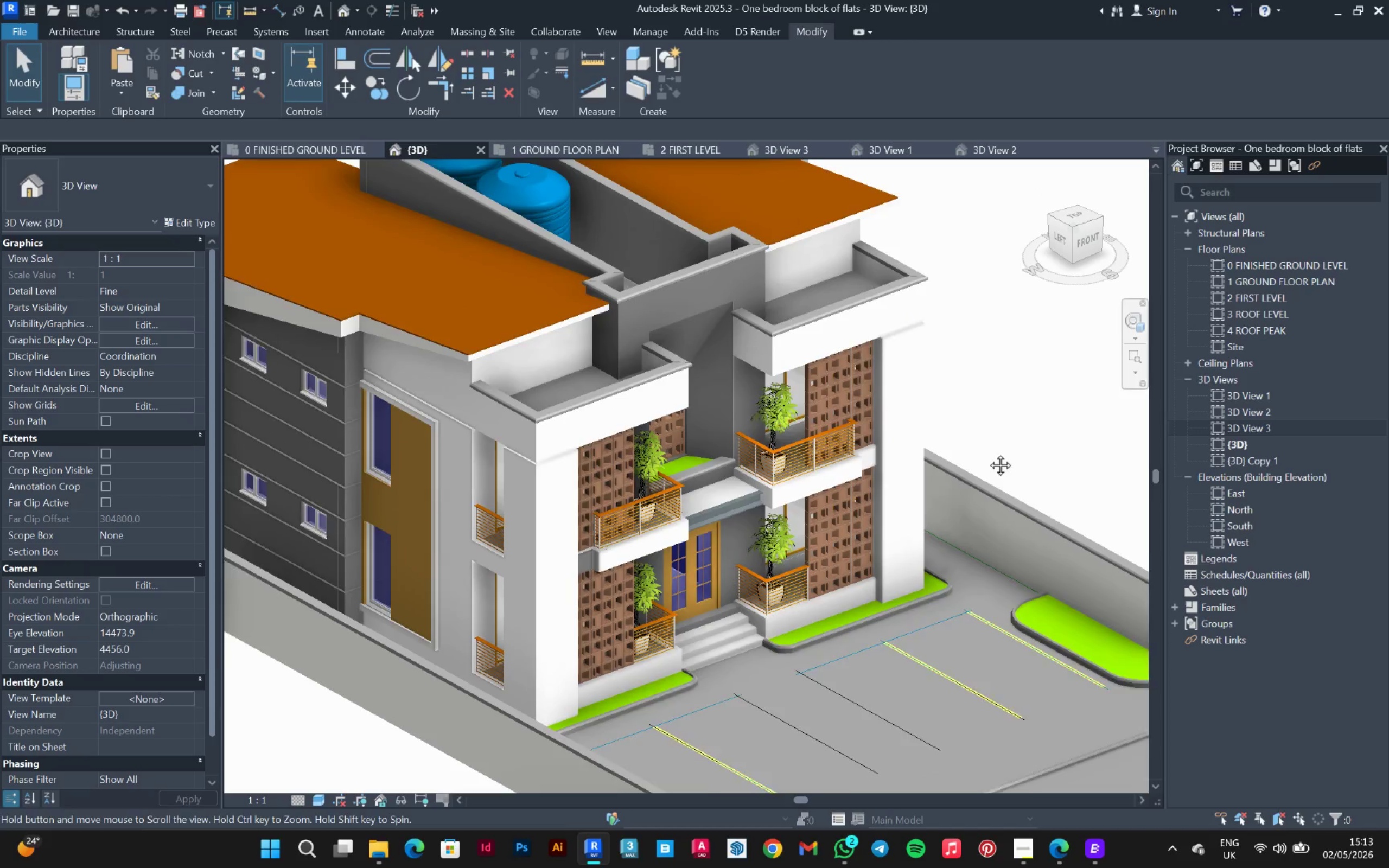 
hold_key(key=ShiftLeft, duration=1.5)
 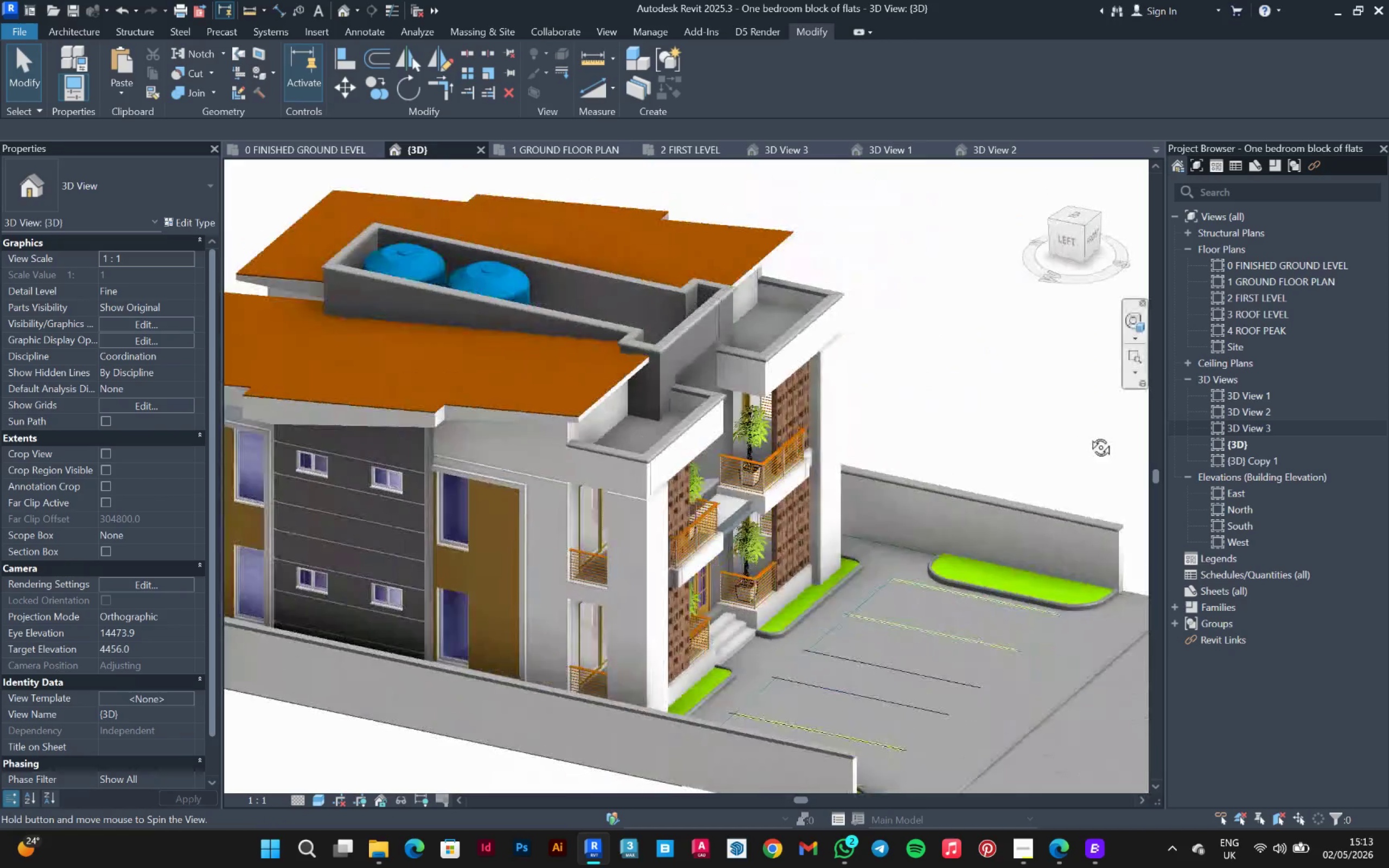 
scroll: coordinate [980, 452], scroll_direction: down, amount: 1.0
 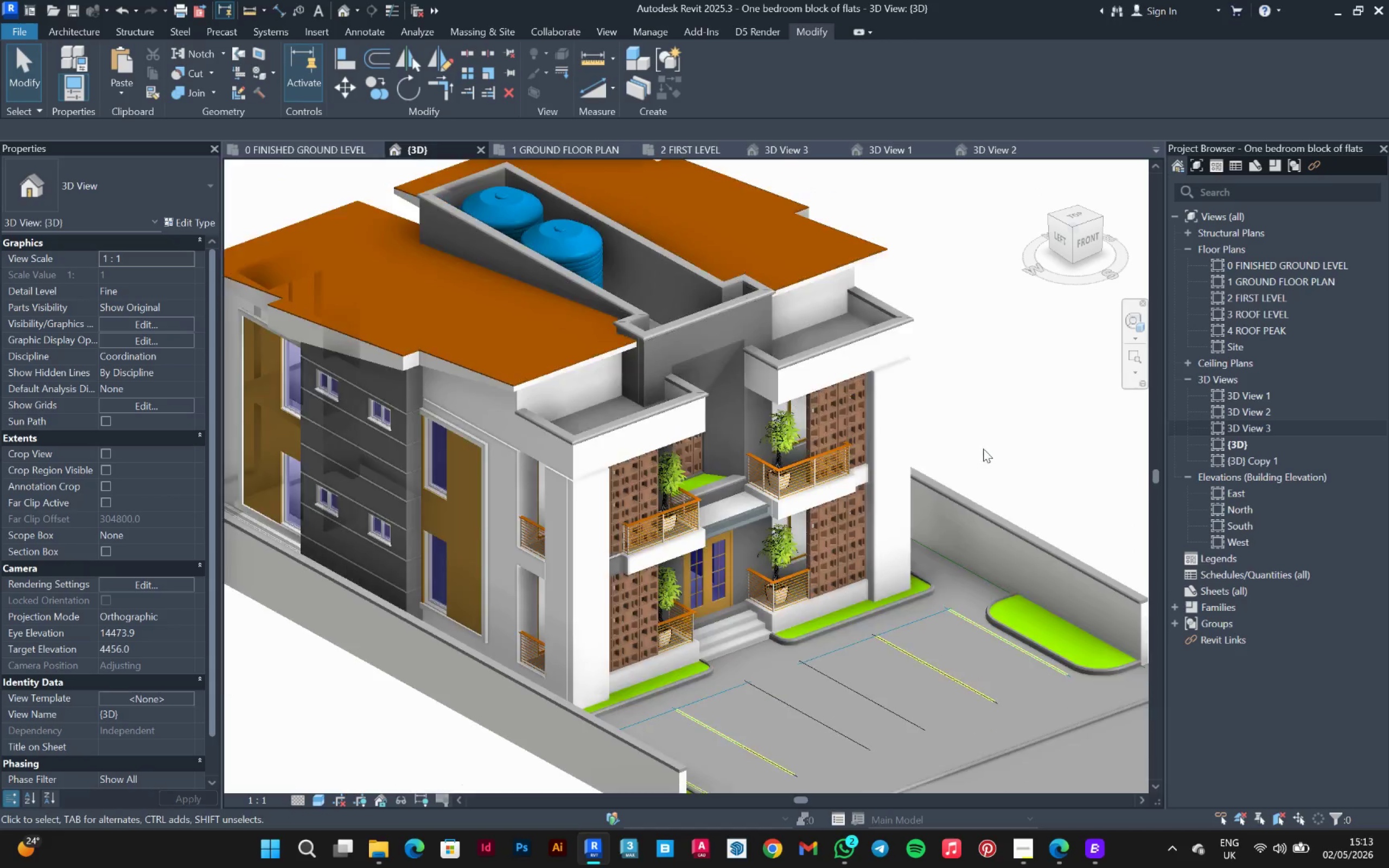 
key(Shift+ShiftLeft)
 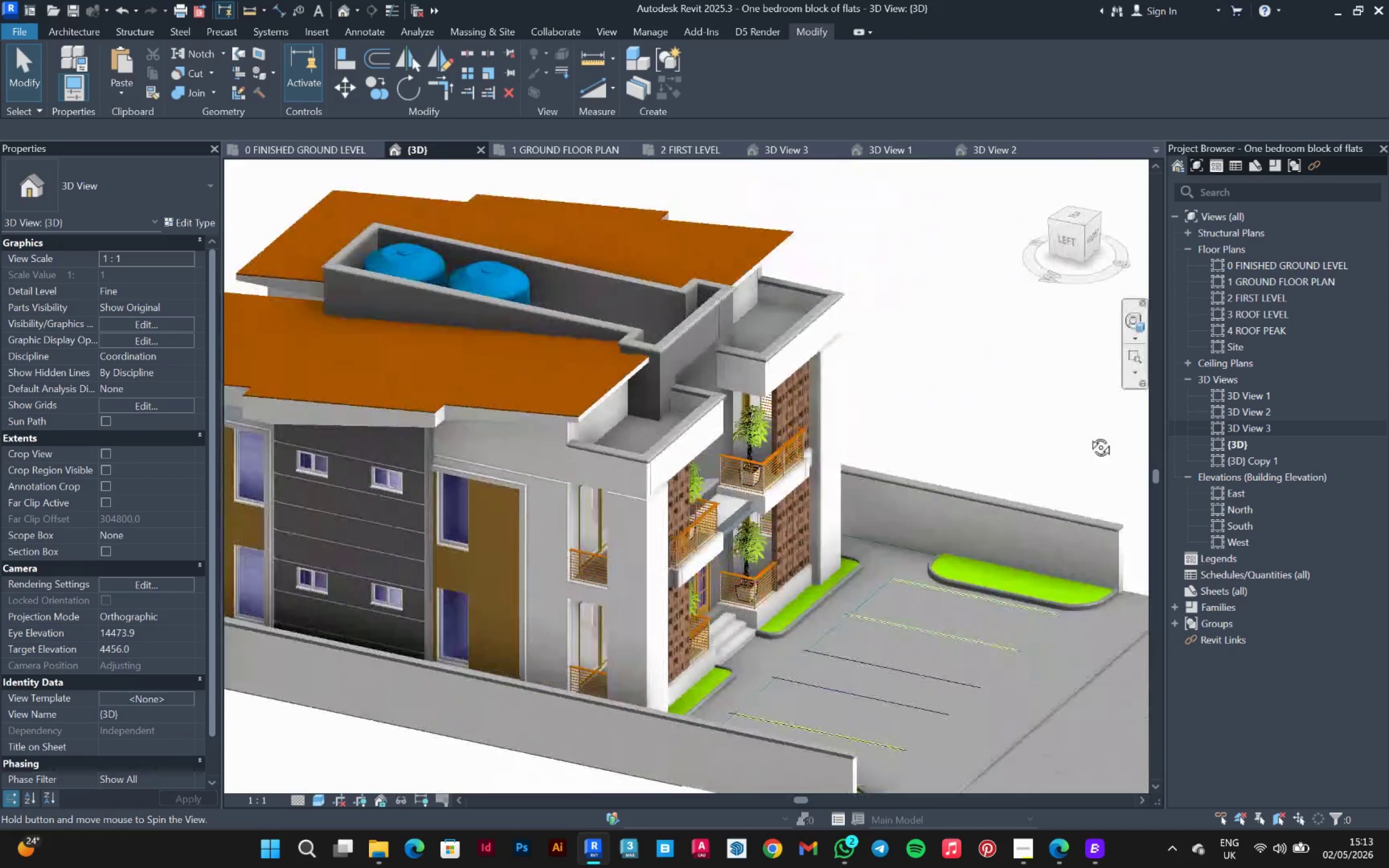 
key(Shift+ShiftLeft)
 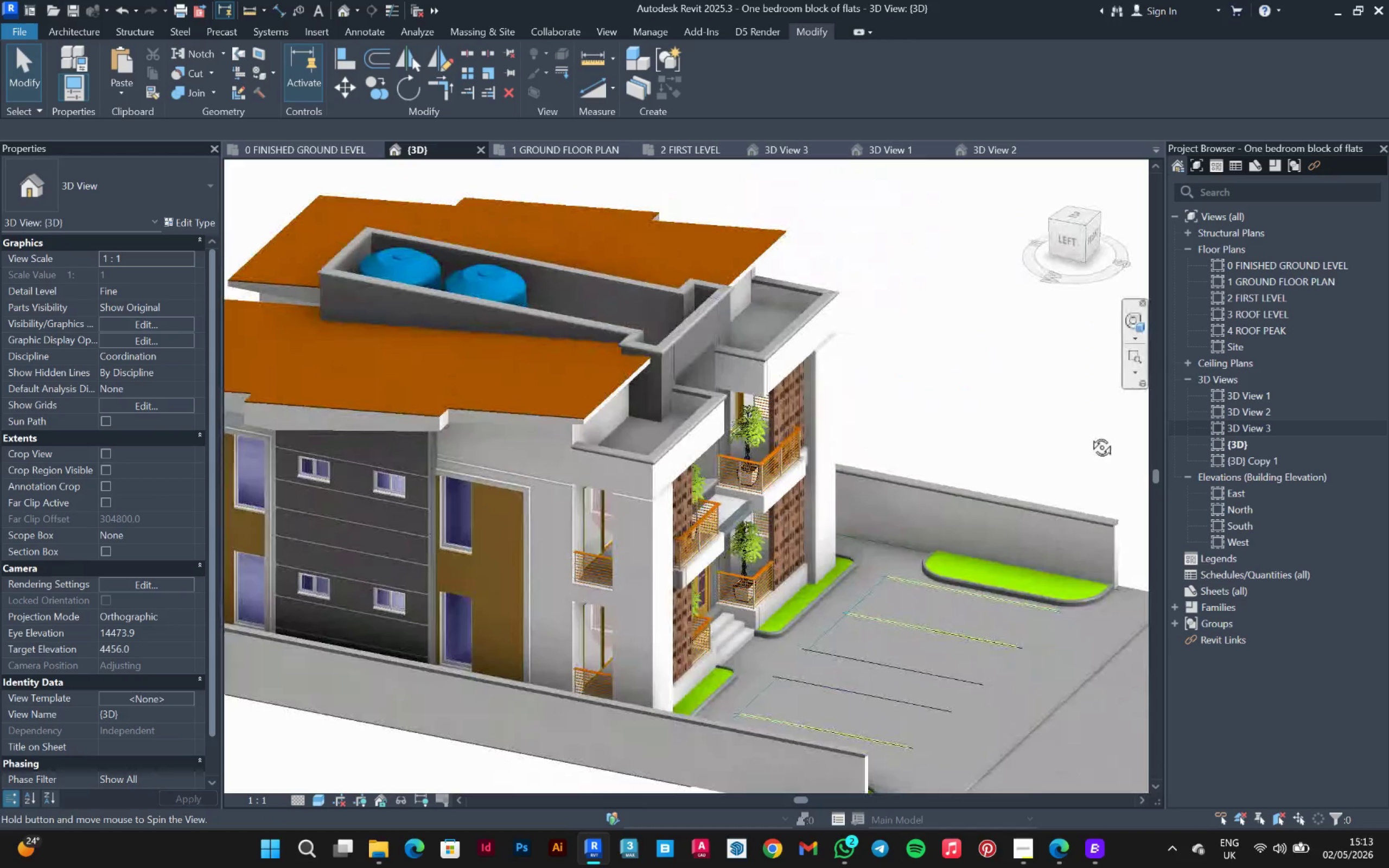 
key(Shift+ShiftLeft)
 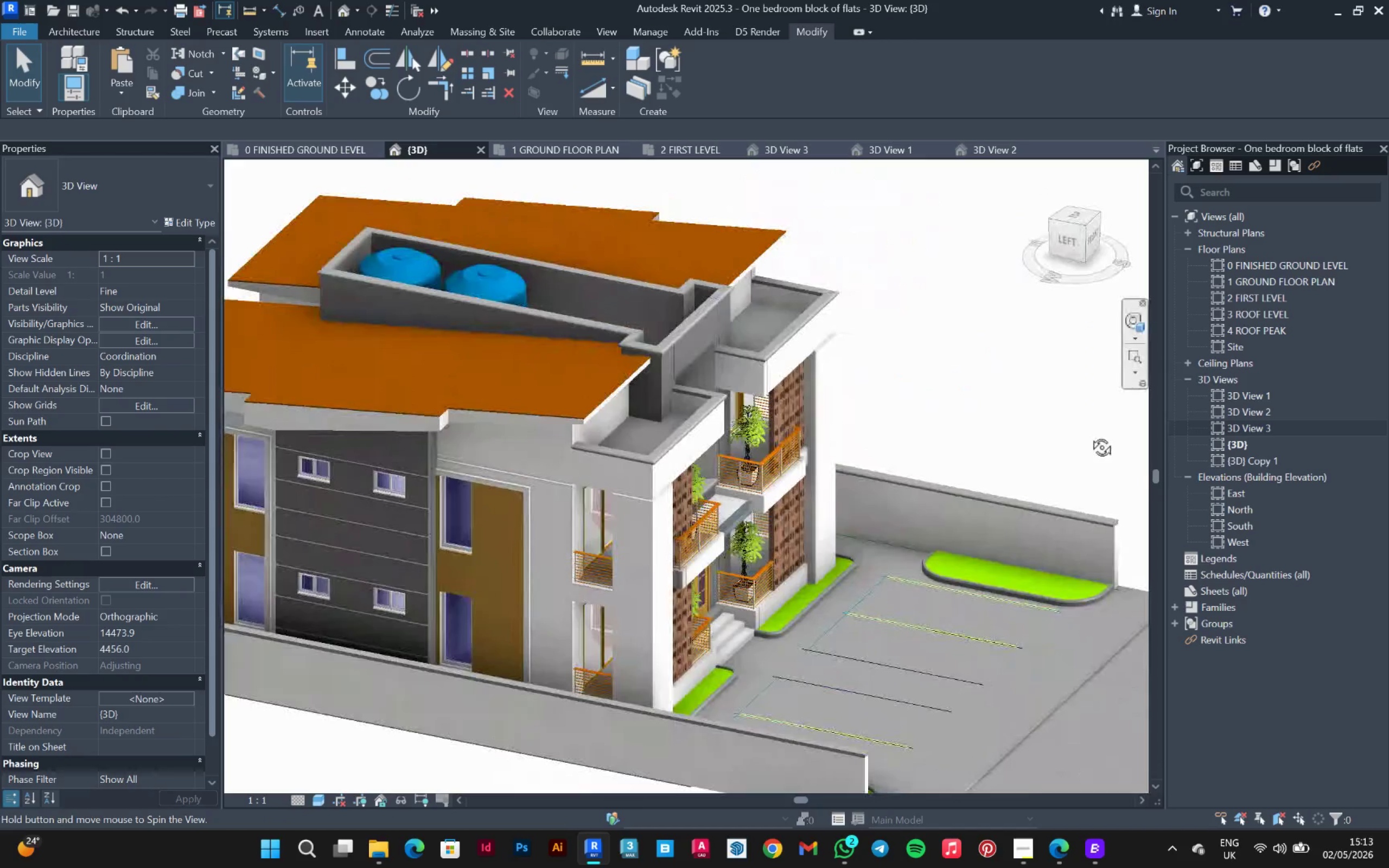 
key(Shift+ShiftLeft)
 